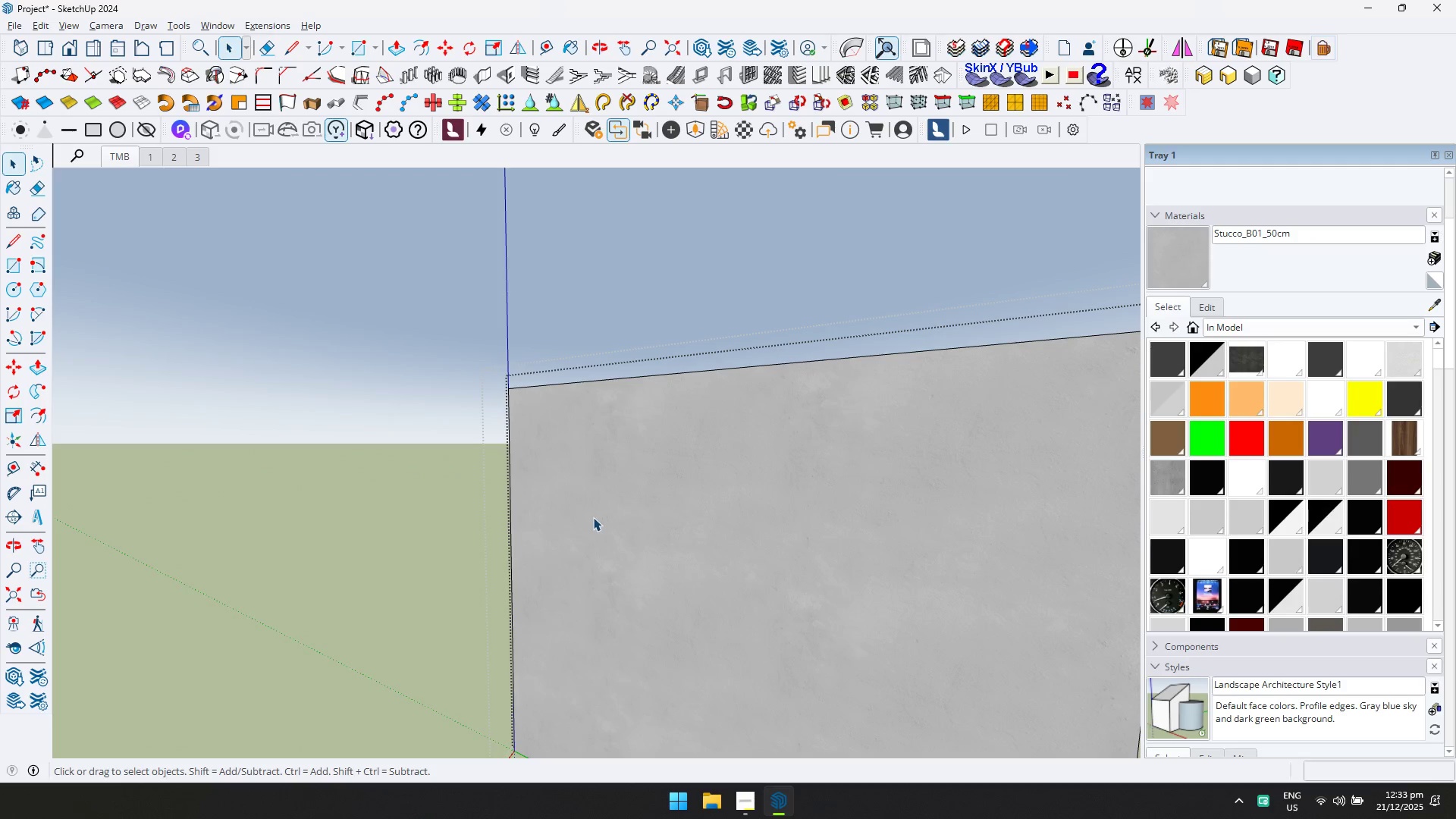 
scroll: coordinate [607, 515], scroll_direction: up, amount: 7.0
 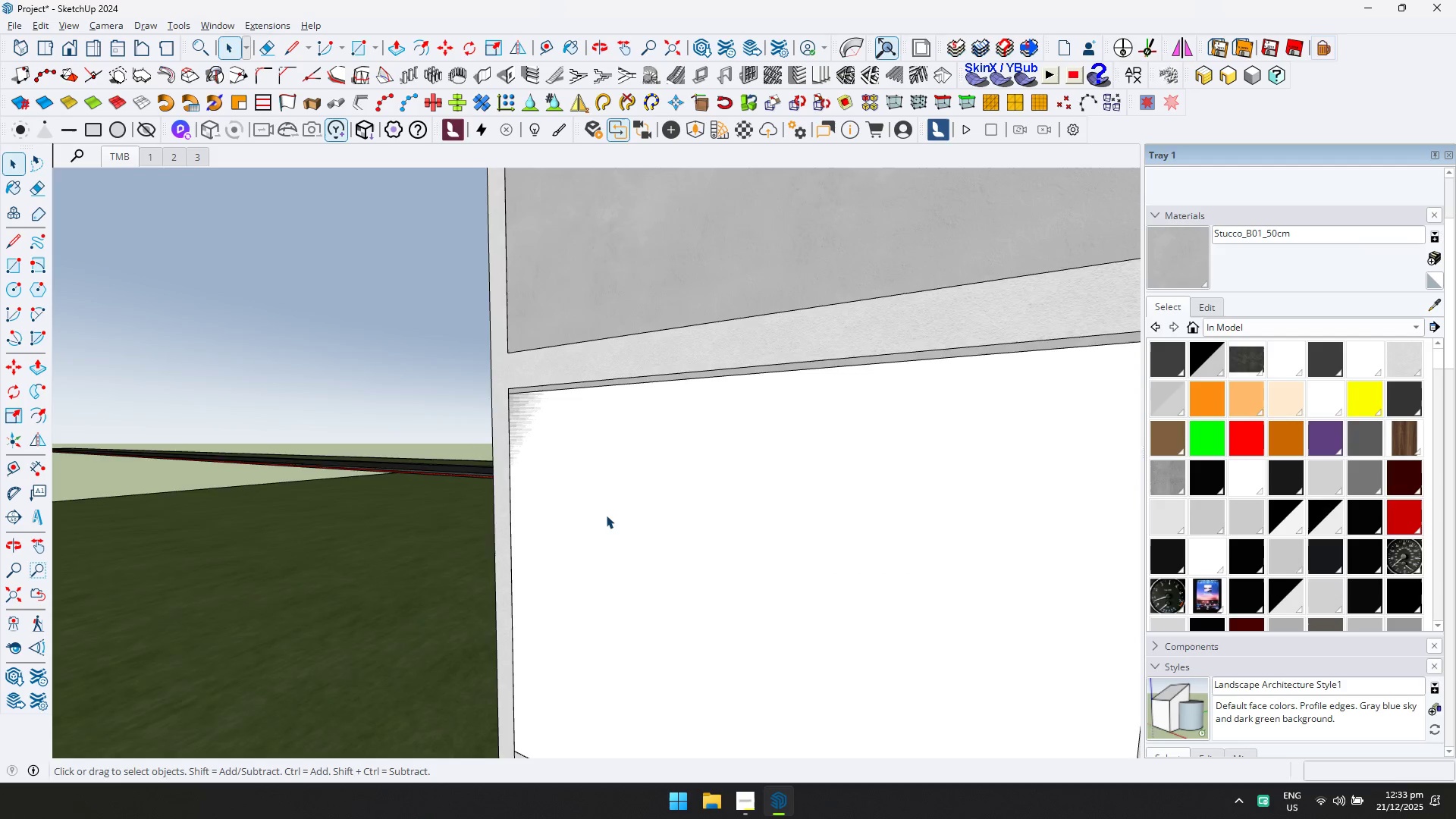 
key(P)
 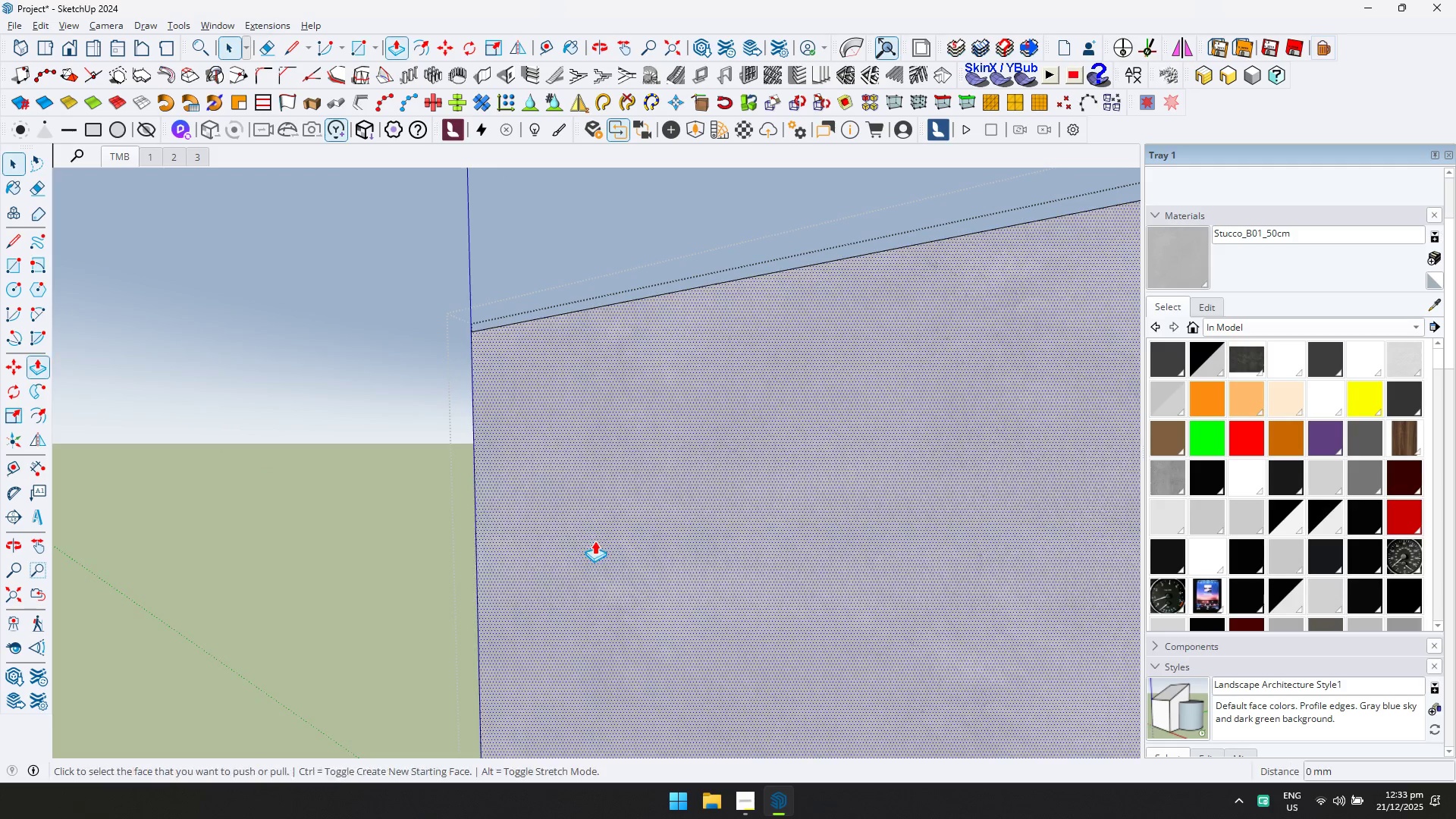 
left_click([597, 542])
 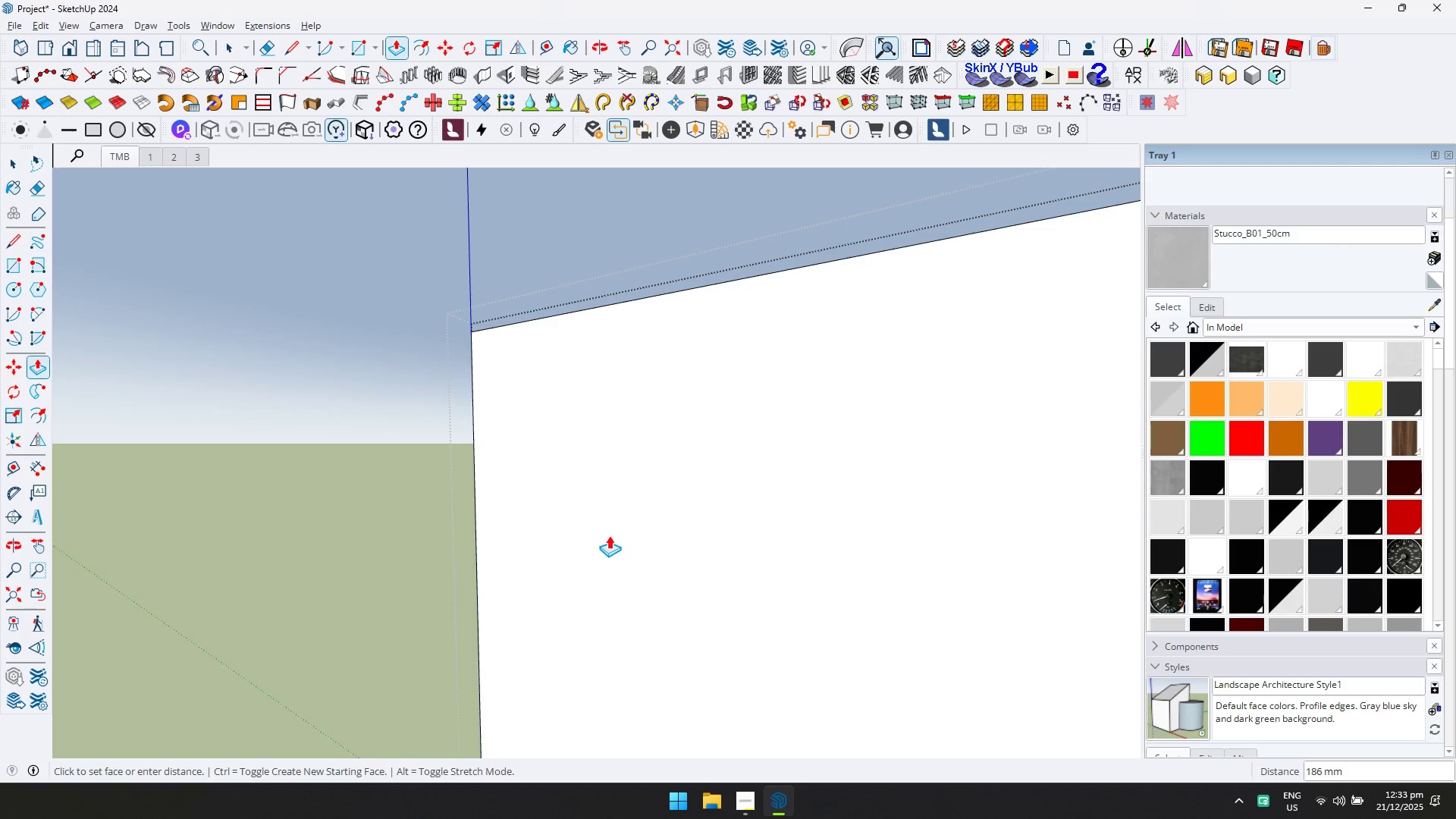 
scroll: coordinate [593, 517], scroll_direction: up, amount: 4.0
 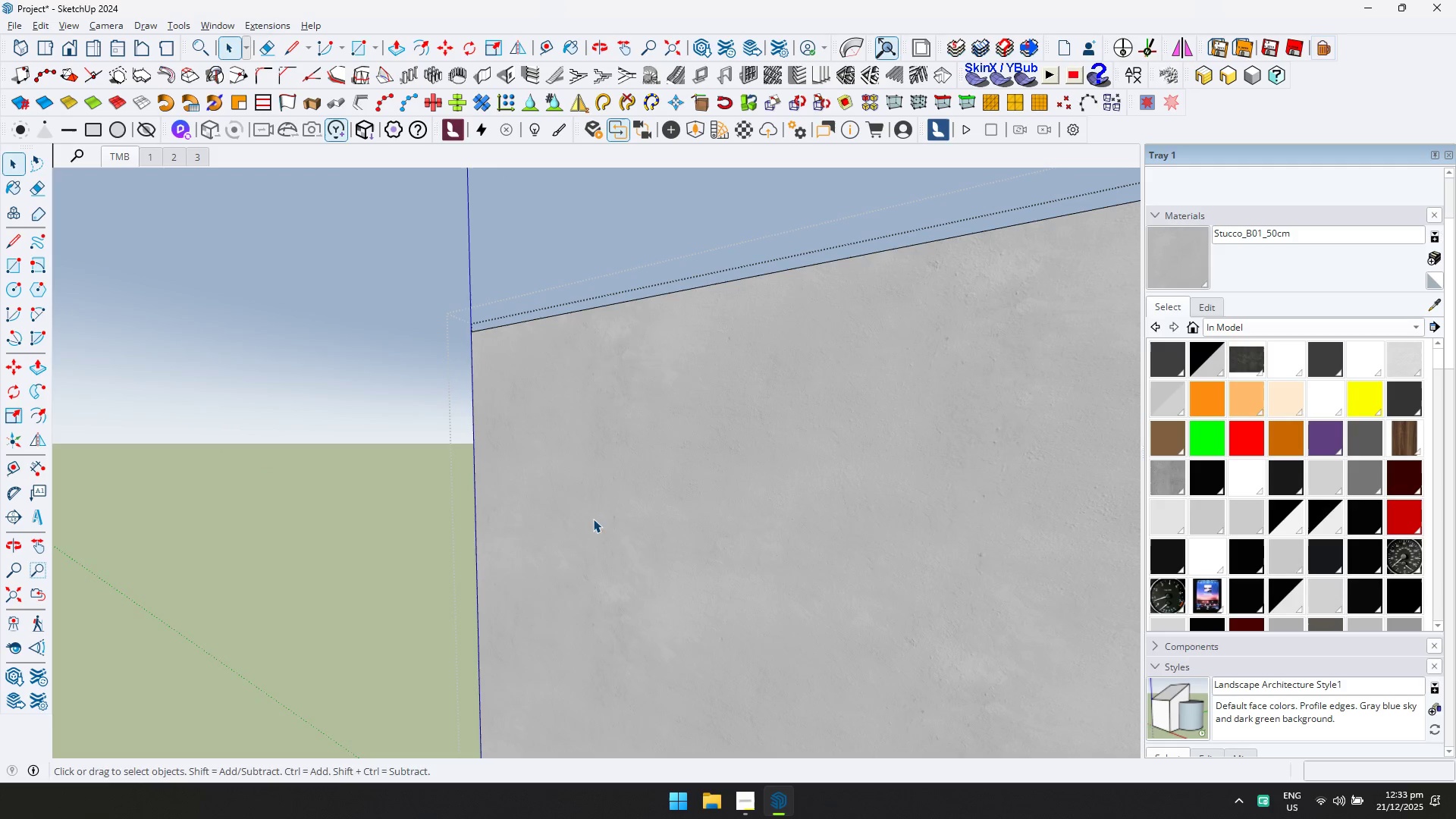 
scroll: coordinate [601, 534], scroll_direction: down, amount: 5.0
 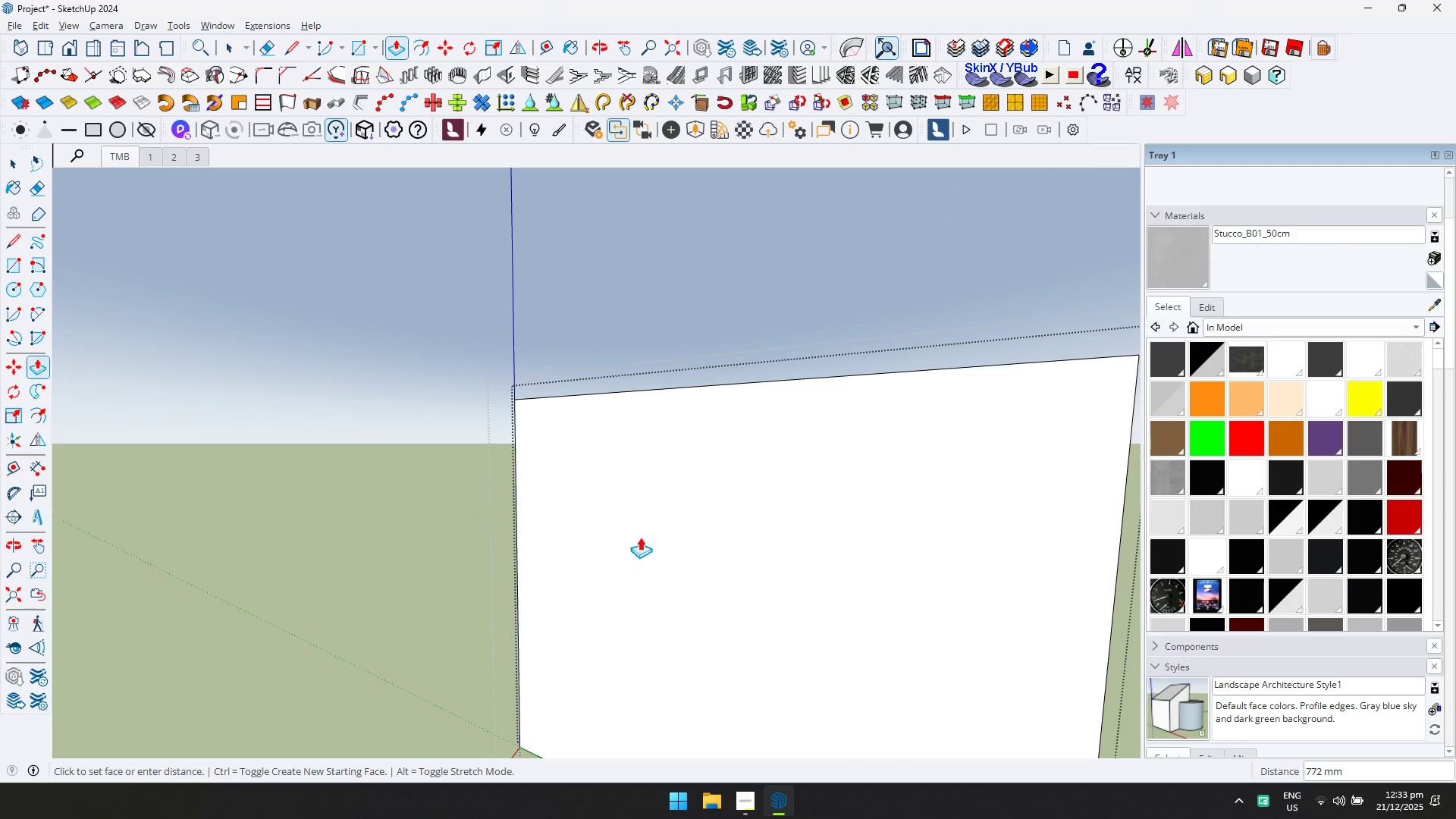 
key(Shift+ShiftLeft)
 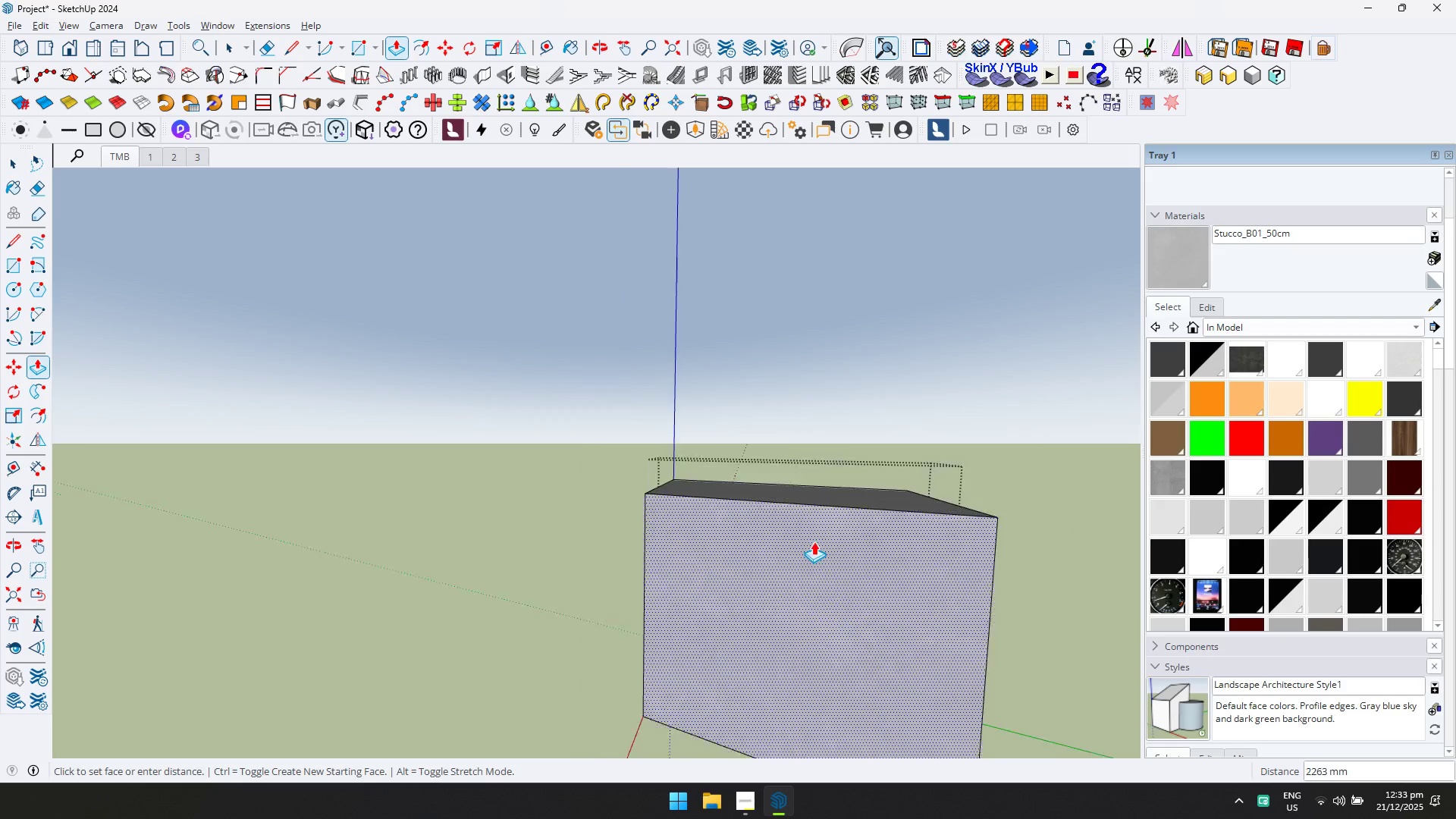 
key(Shift+ShiftLeft)
 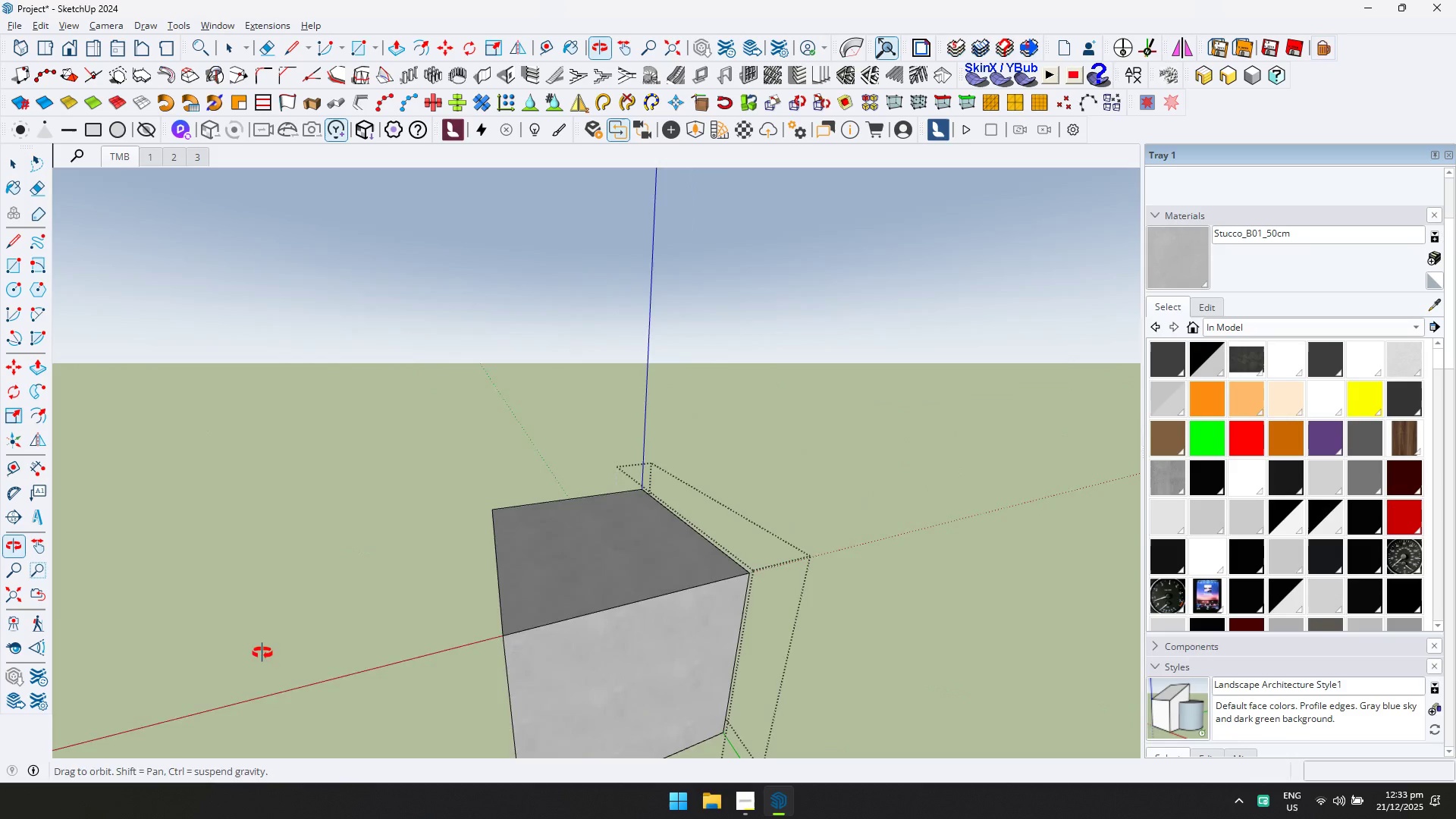 
scroll: coordinate [844, 522], scroll_direction: down, amount: 29.0
 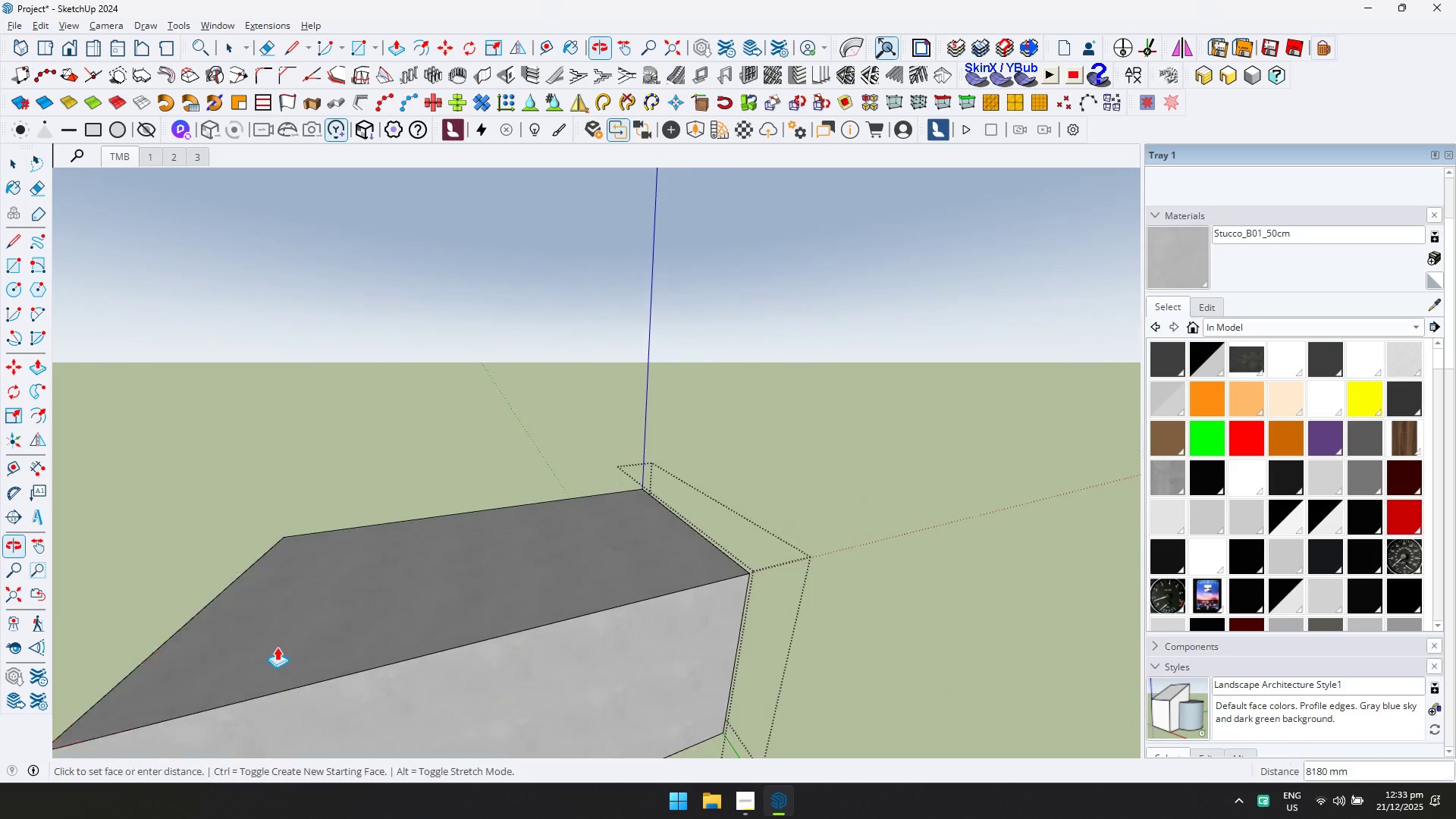 
key(Escape)
 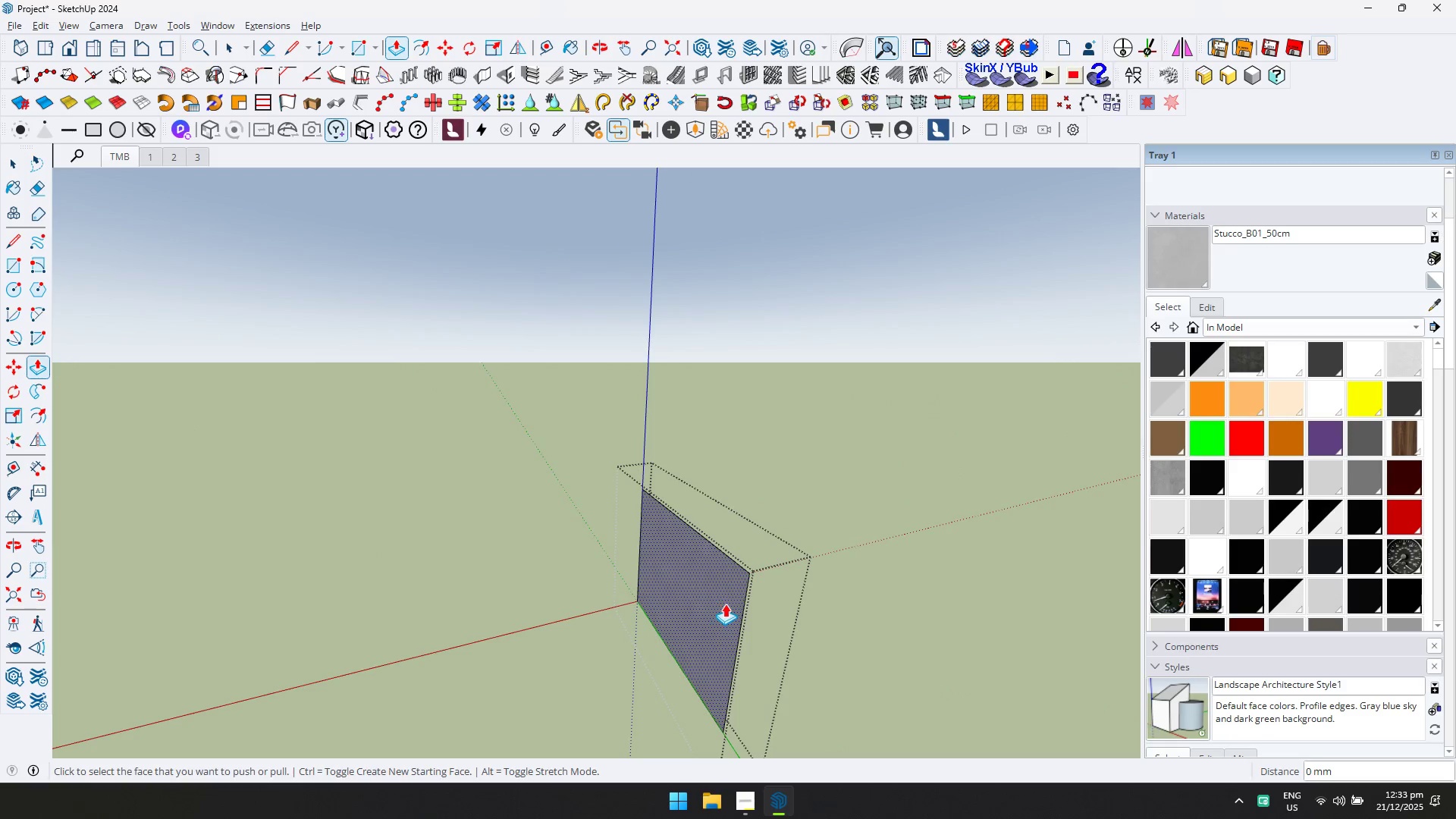 
key(Space)
 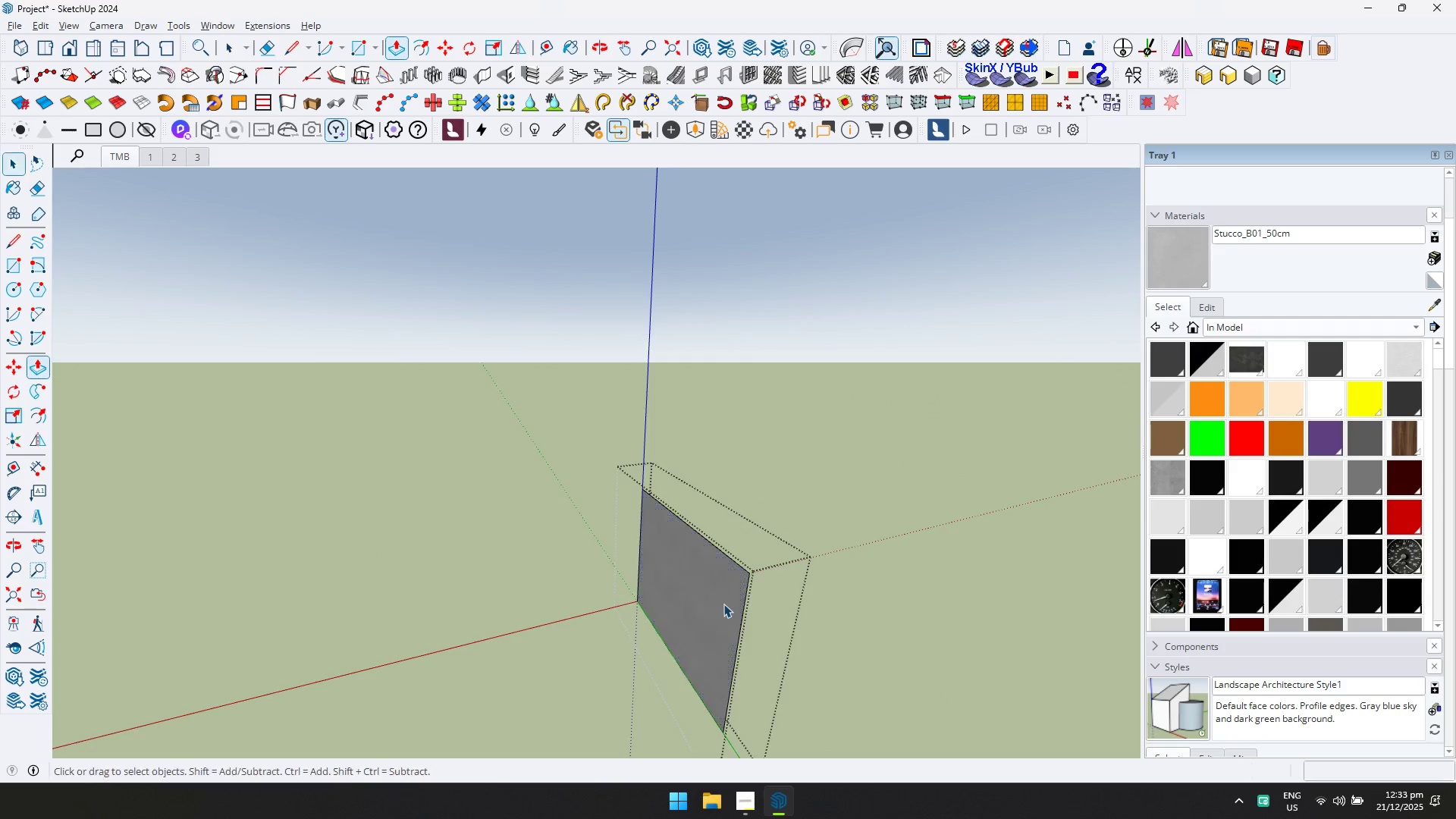 
key(Escape)
 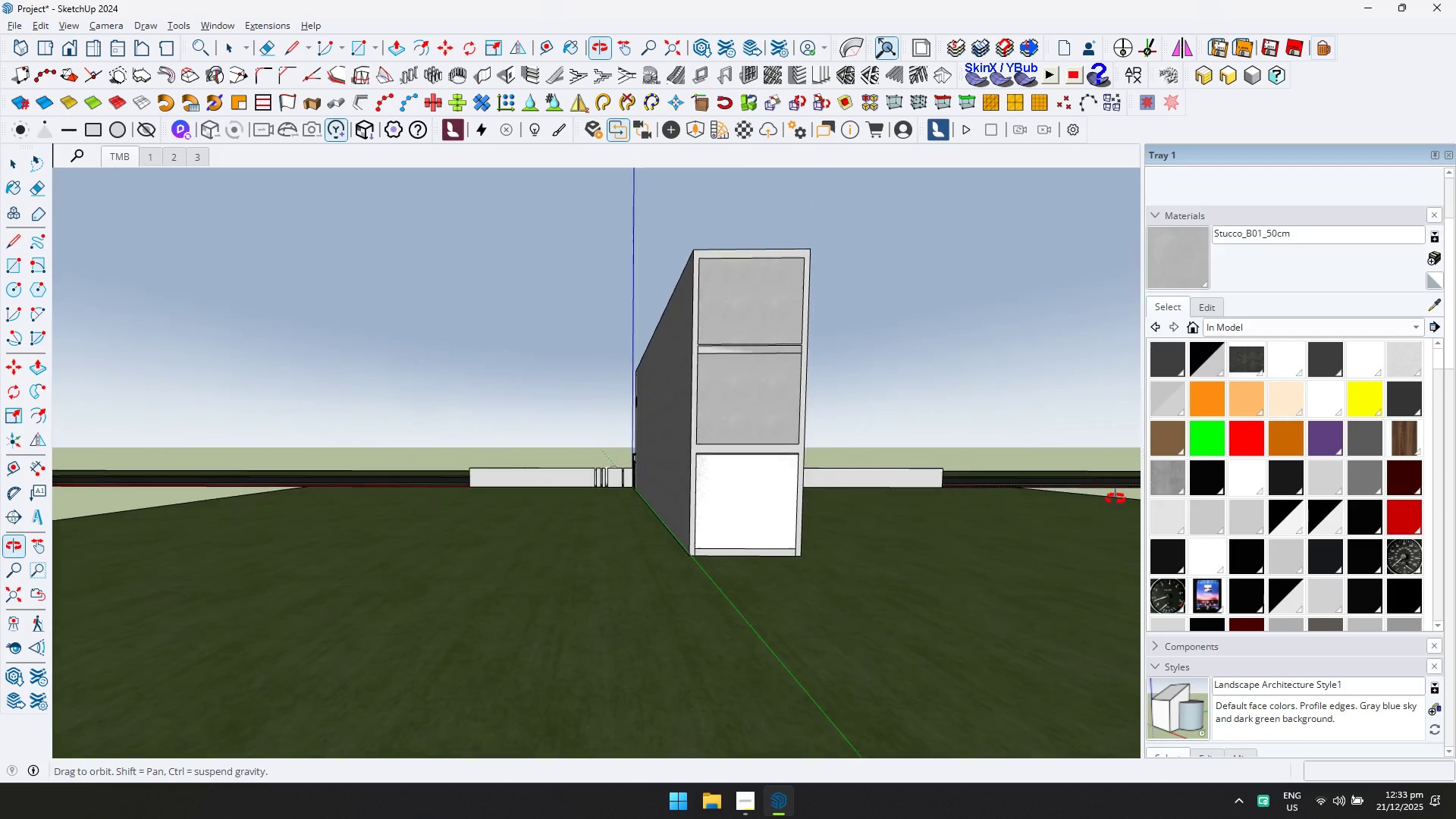 
double_click([748, 505])
 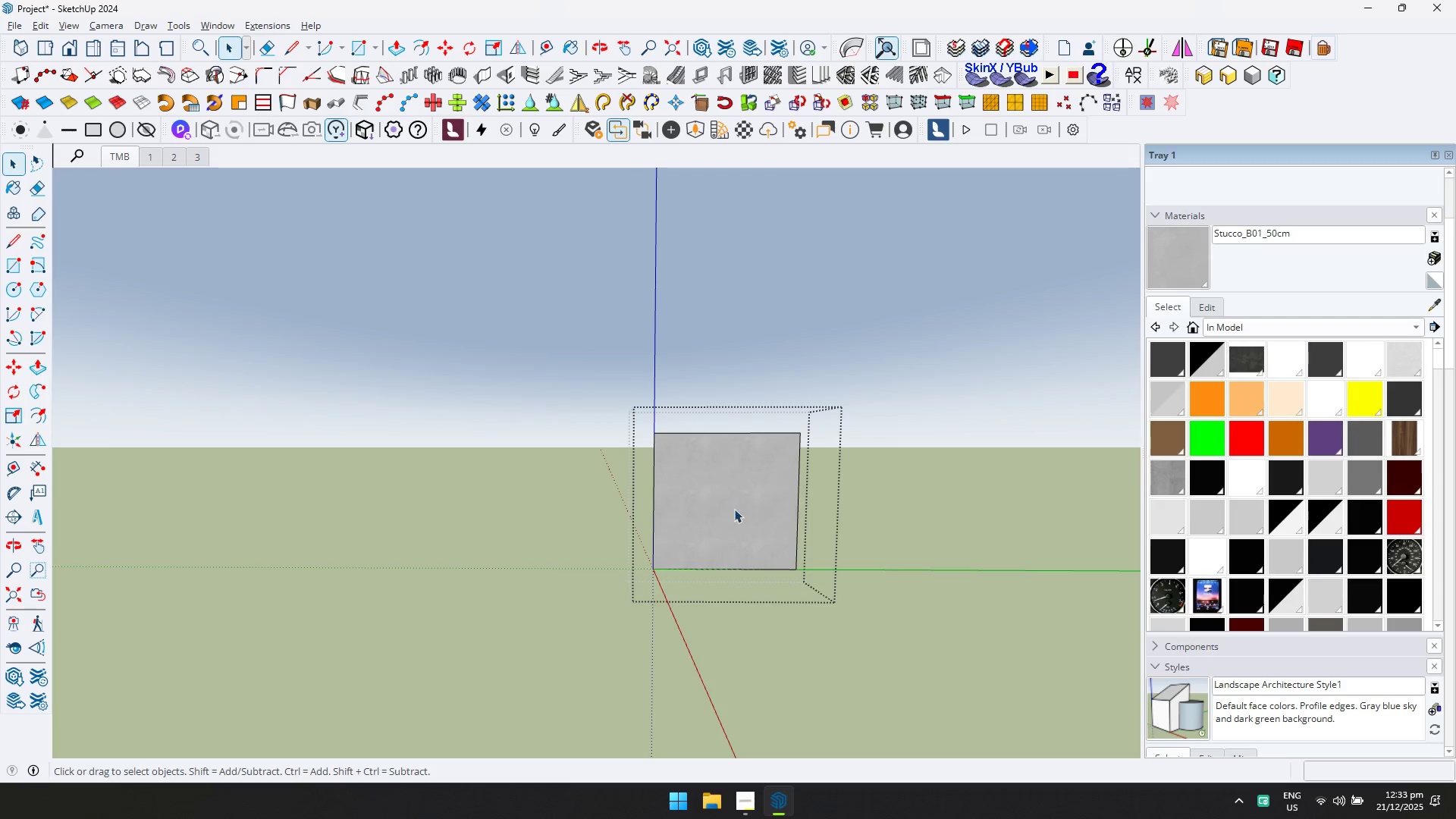 
scroll: coordinate [793, 500], scroll_direction: up, amount: 4.0
 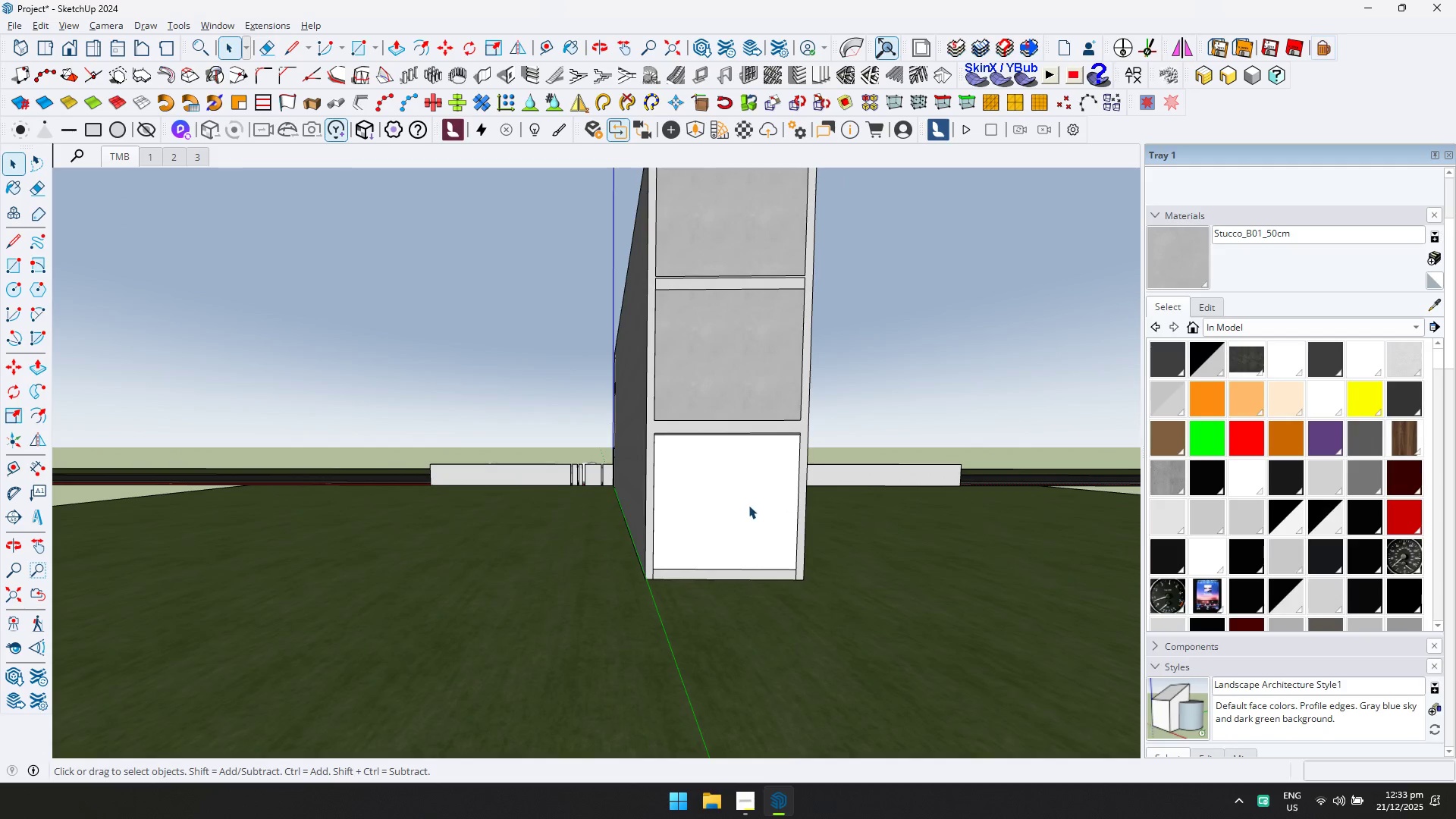 
triple_click([723, 510])
 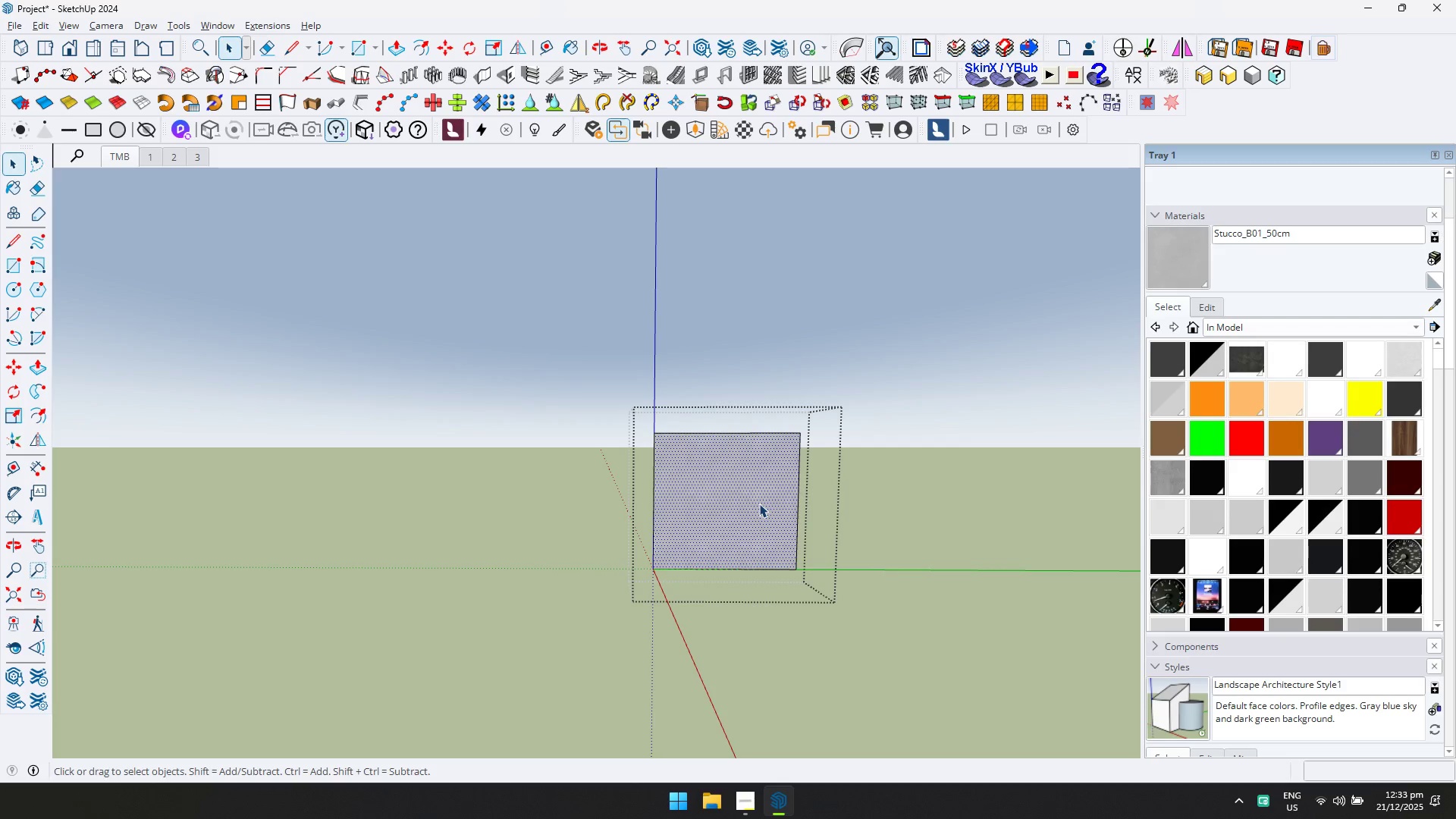 
key(Escape)
 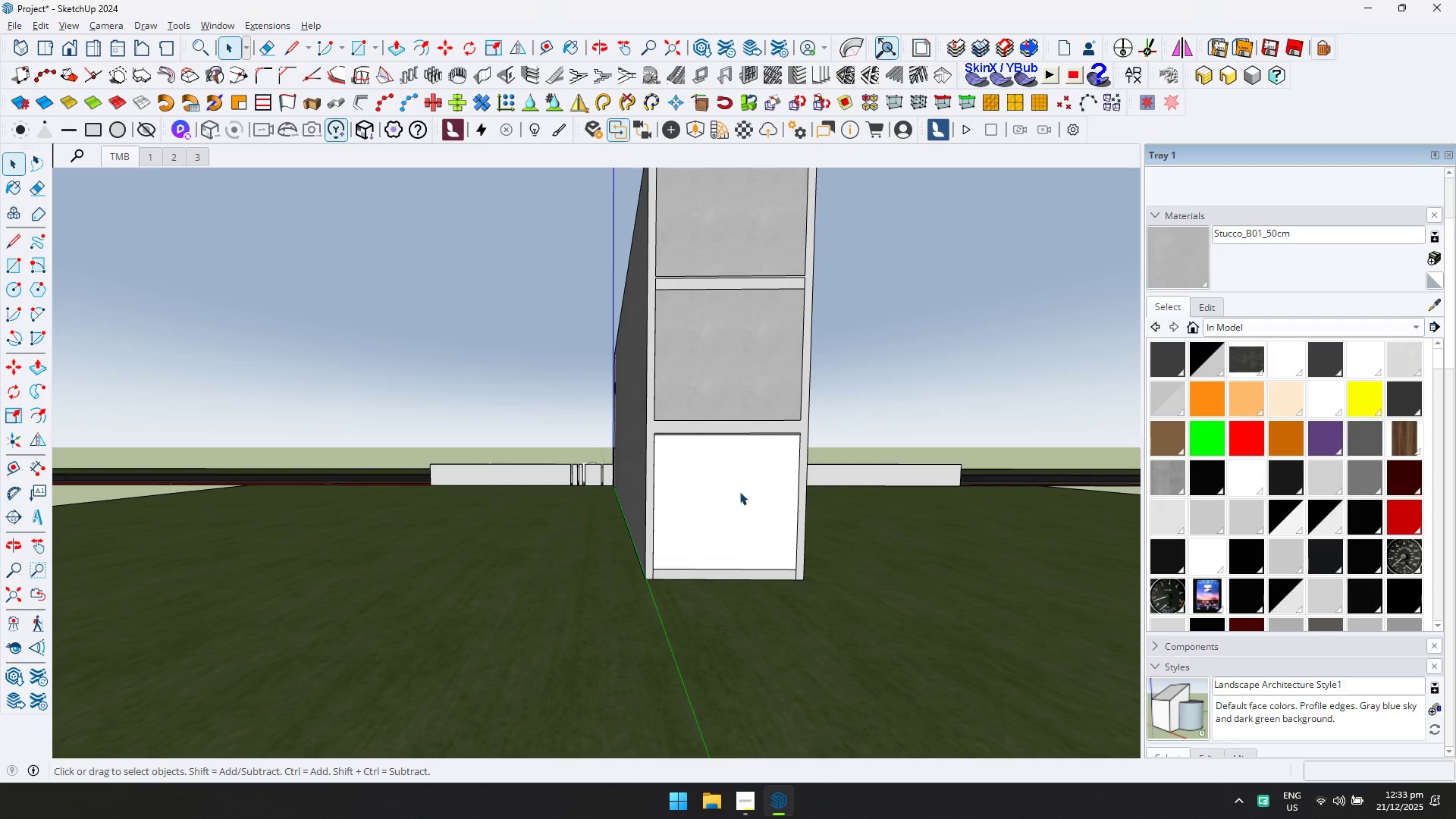 
scroll: coordinate [632, 485], scroll_direction: up, amount: 18.0
 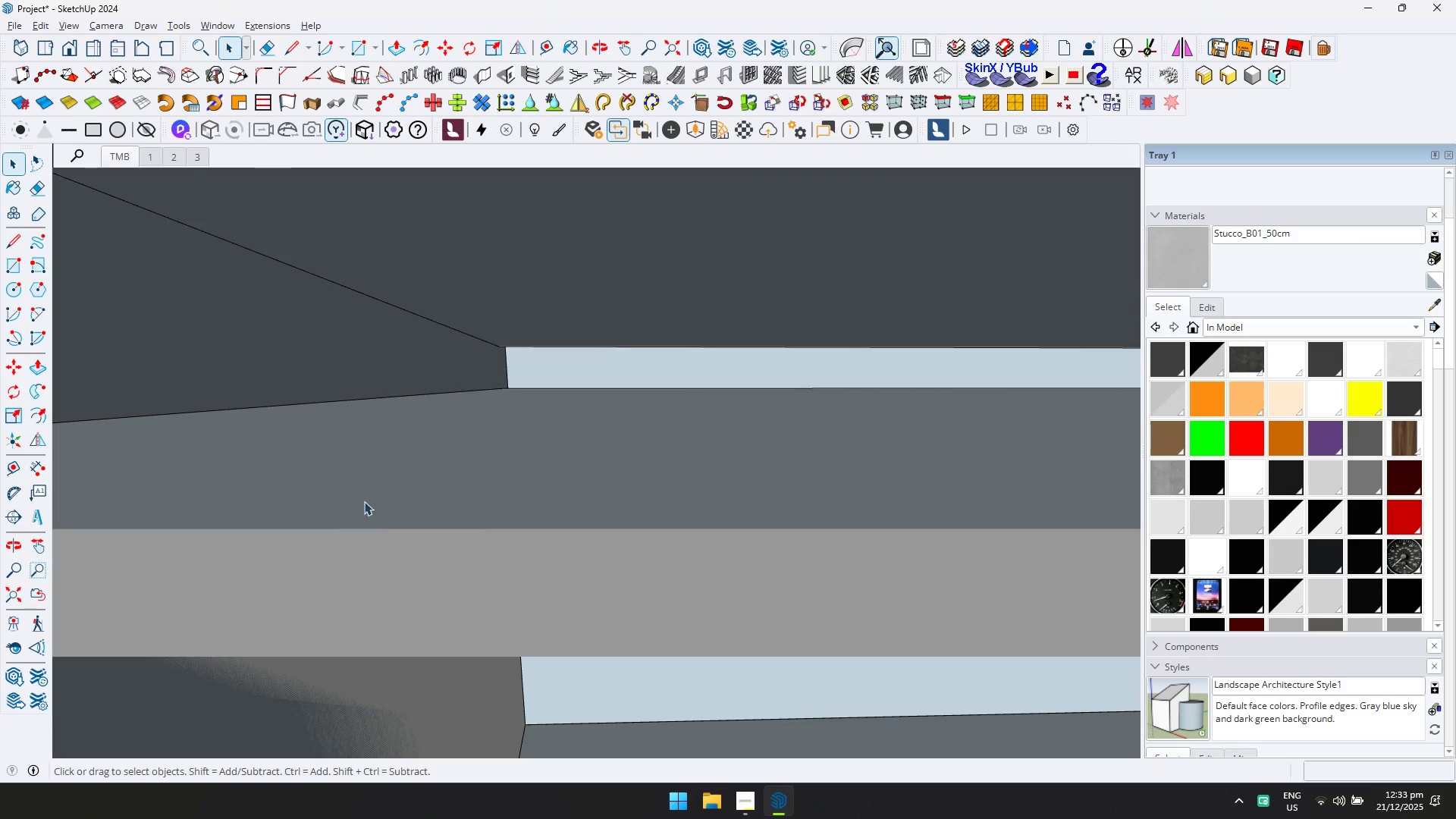 
double_click([485, 479])
 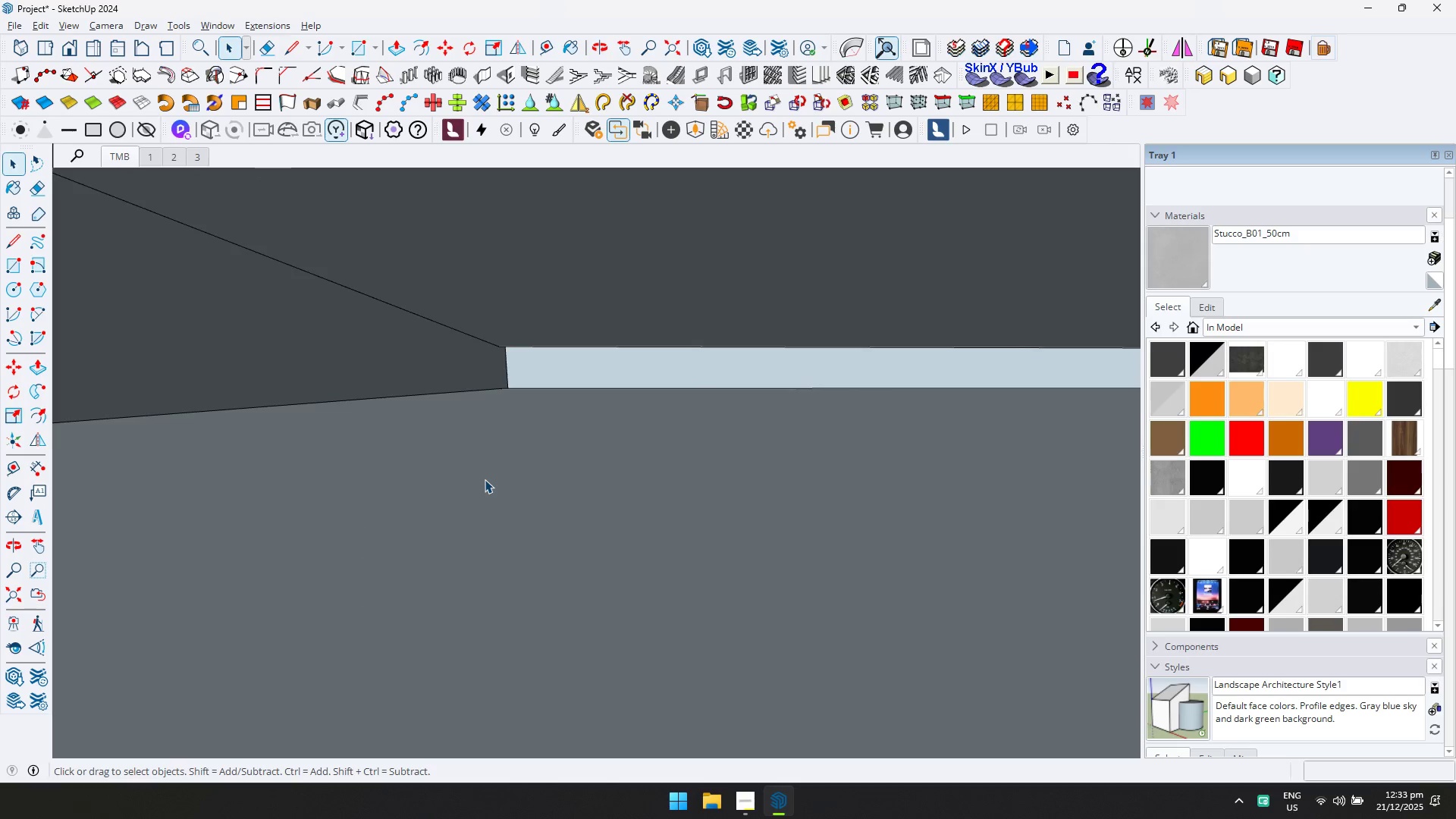 
triple_click([485, 479])
 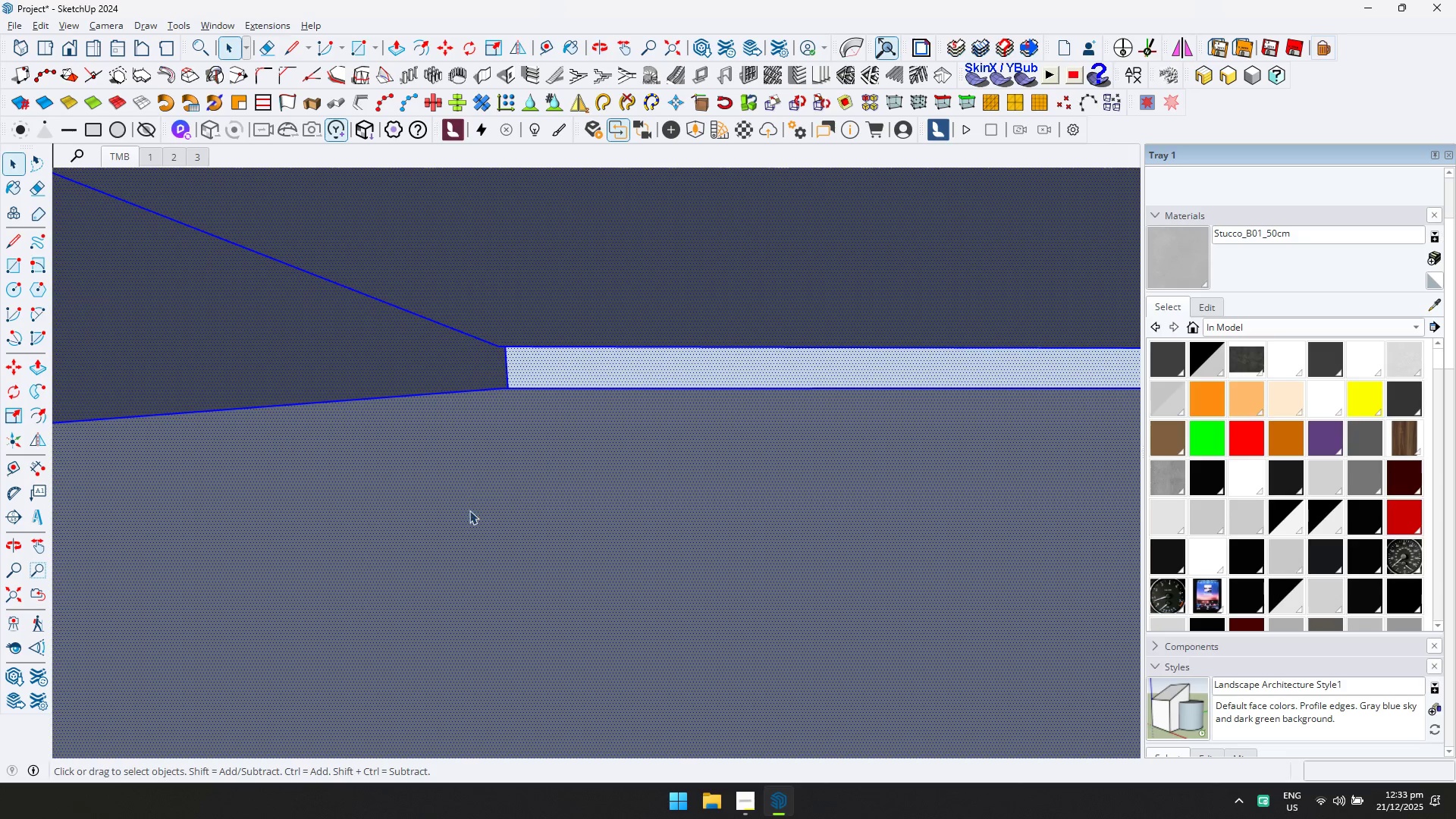 
key(Shift+ShiftLeft)
 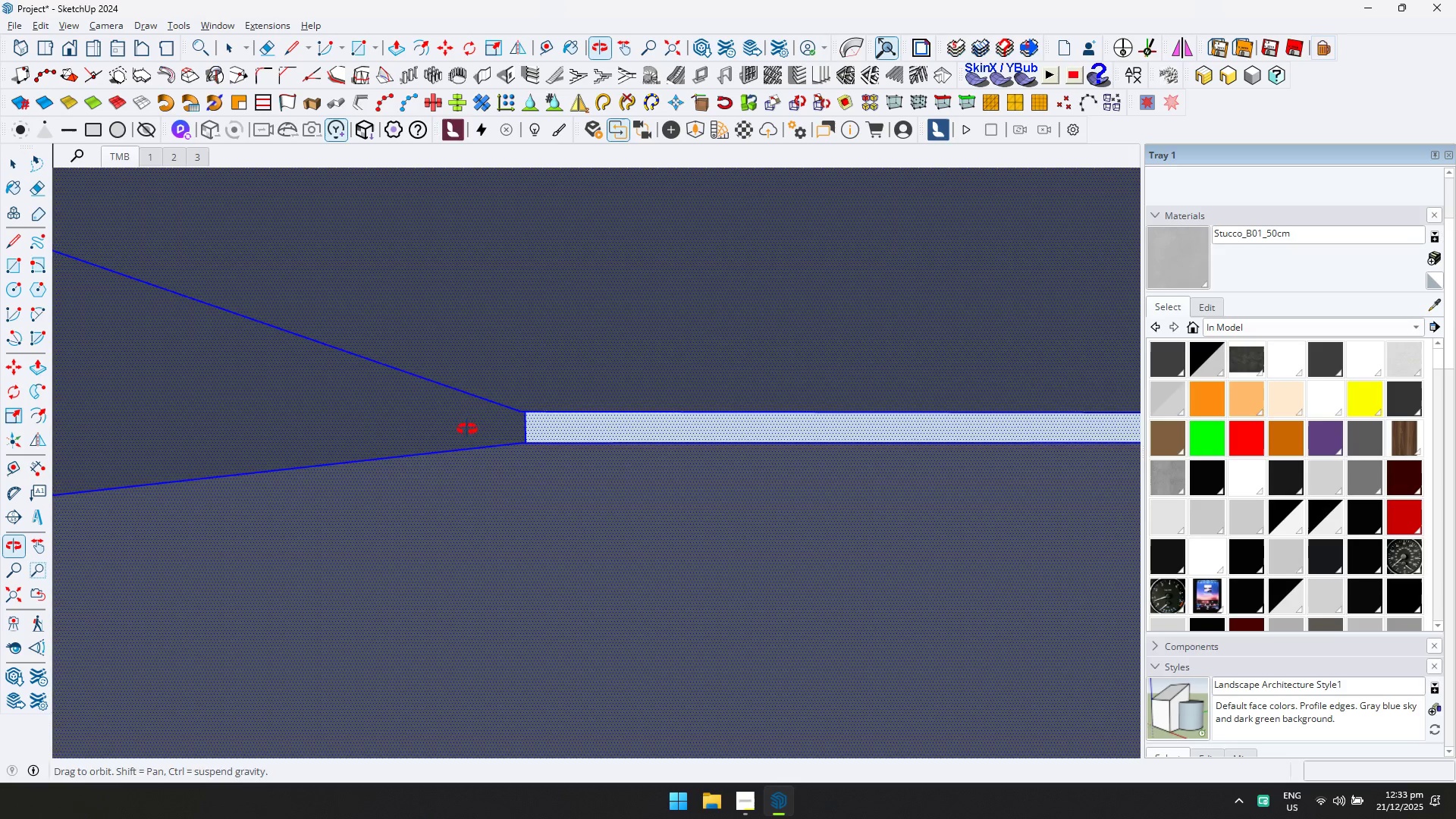 
key(Escape)
 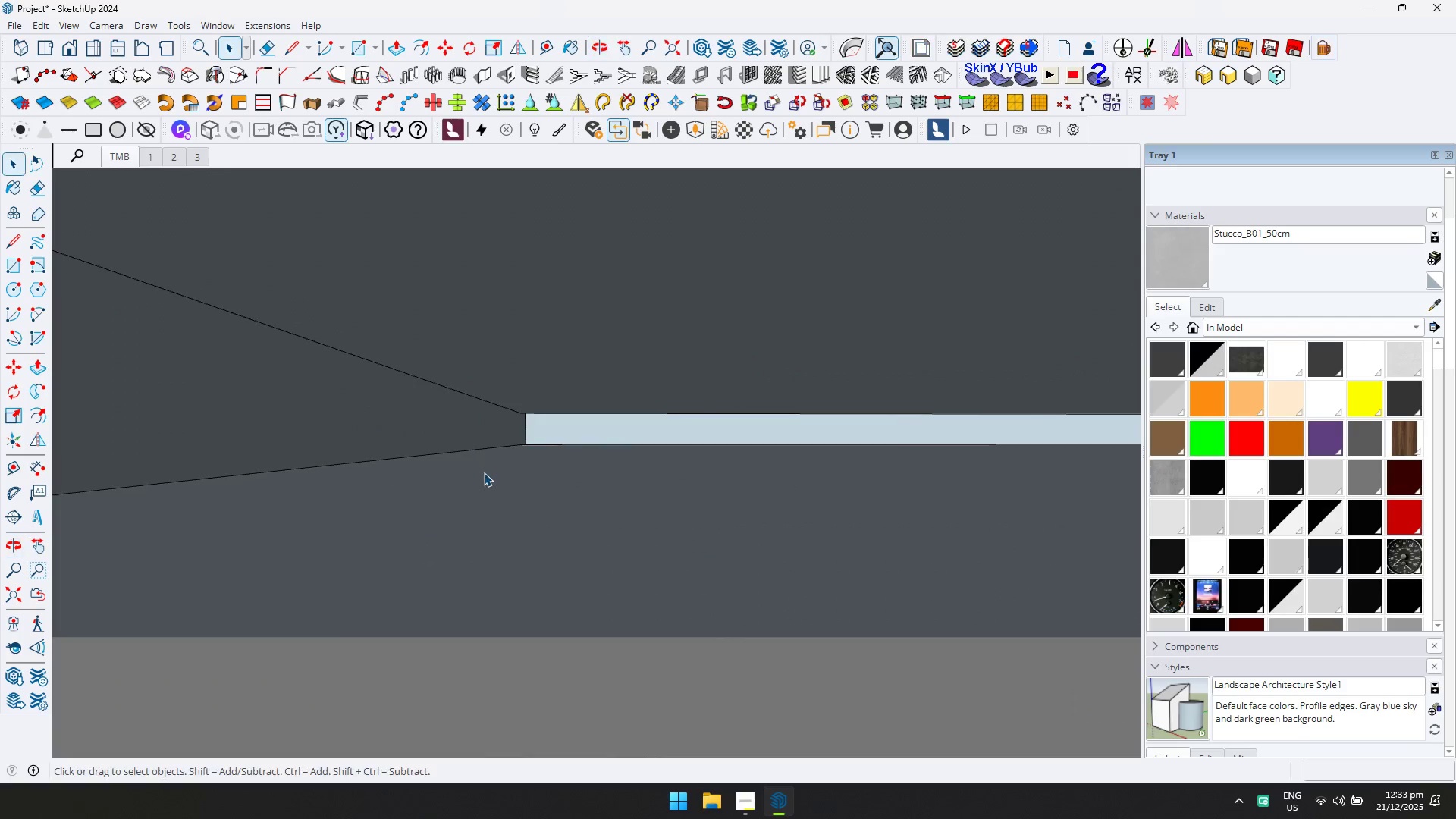 
hold_key(key=ShiftLeft, duration=0.7)
 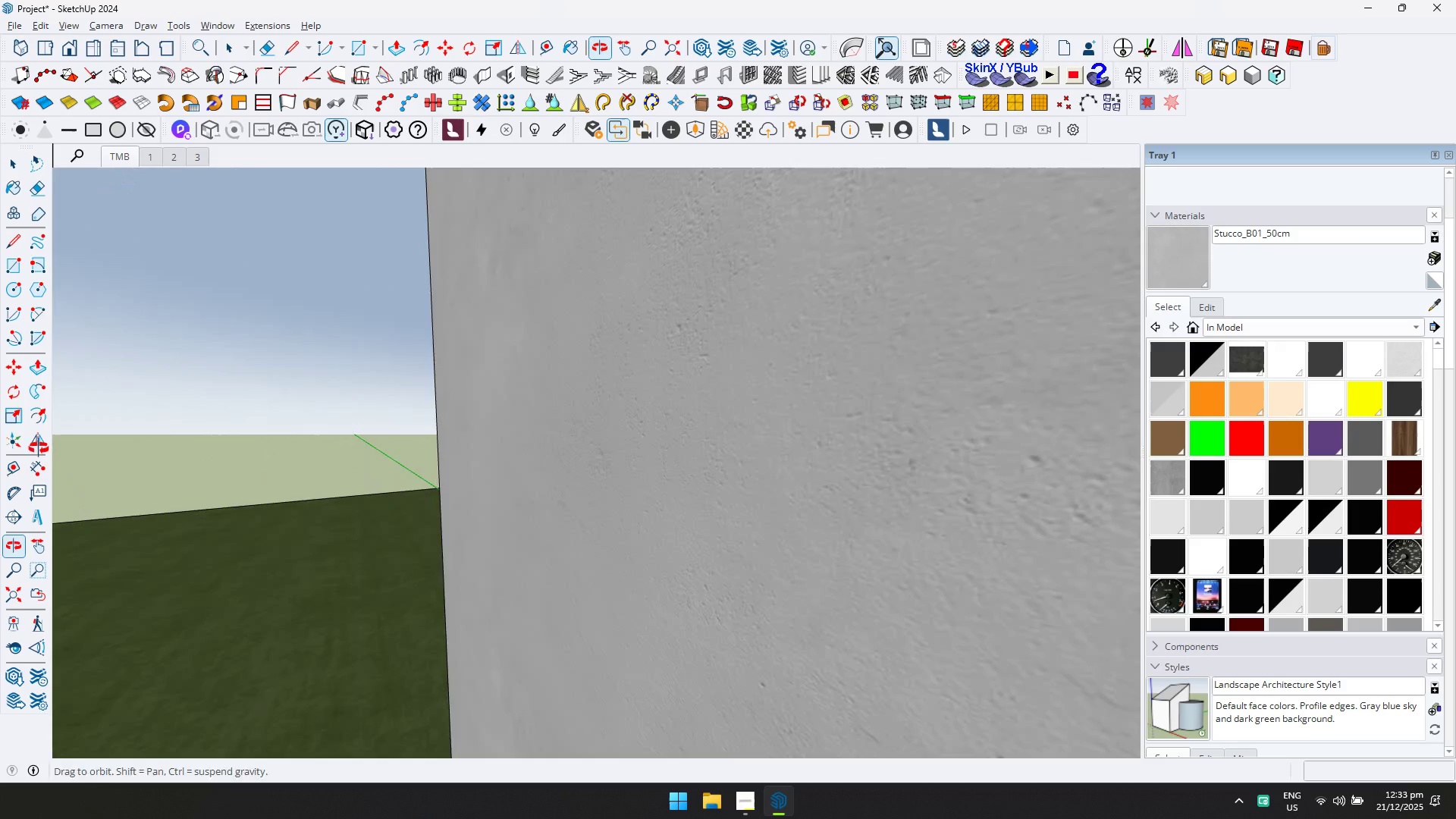 
hold_key(key=ShiftLeft, duration=0.48)
 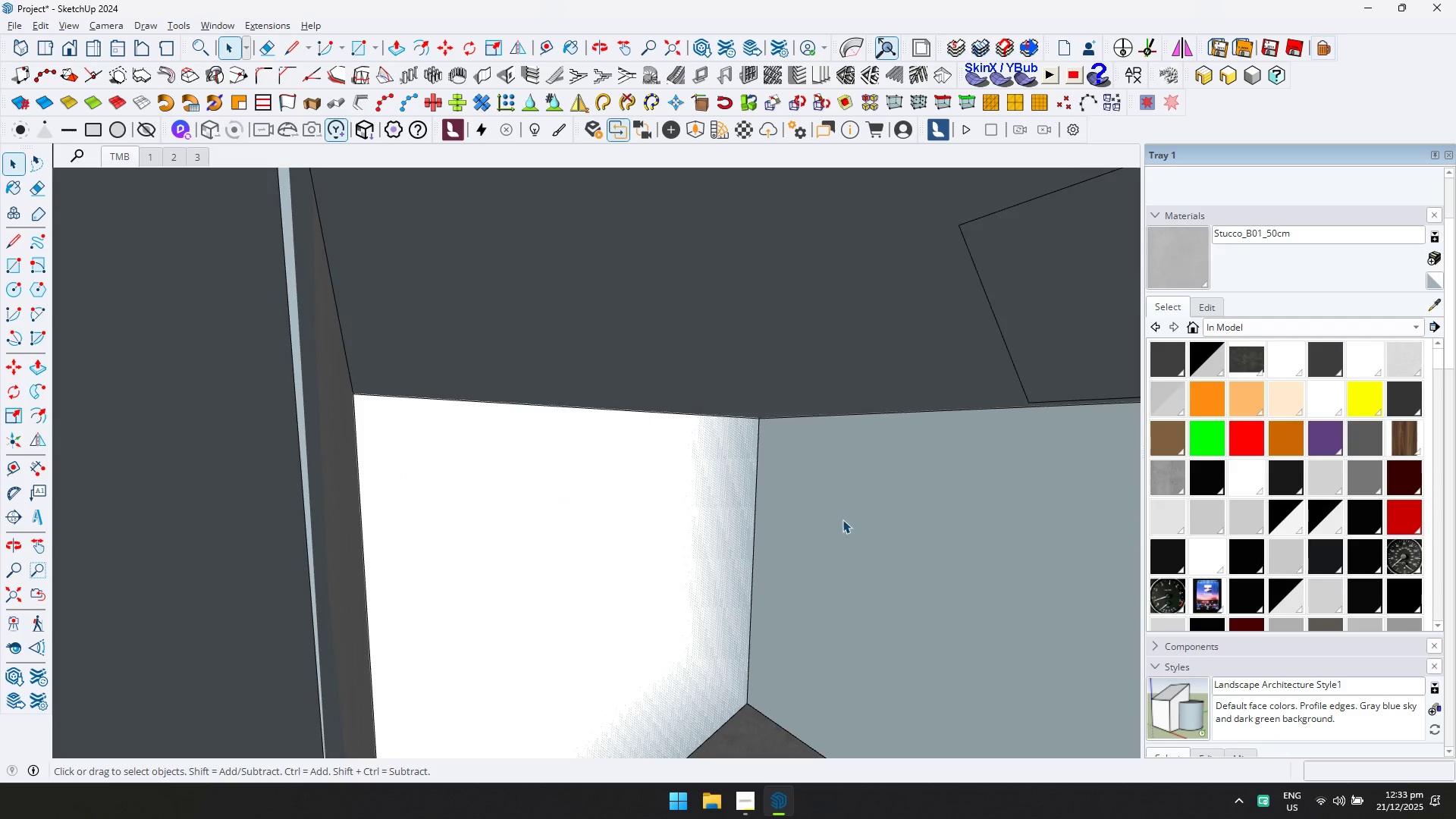 
double_click([864, 523])
 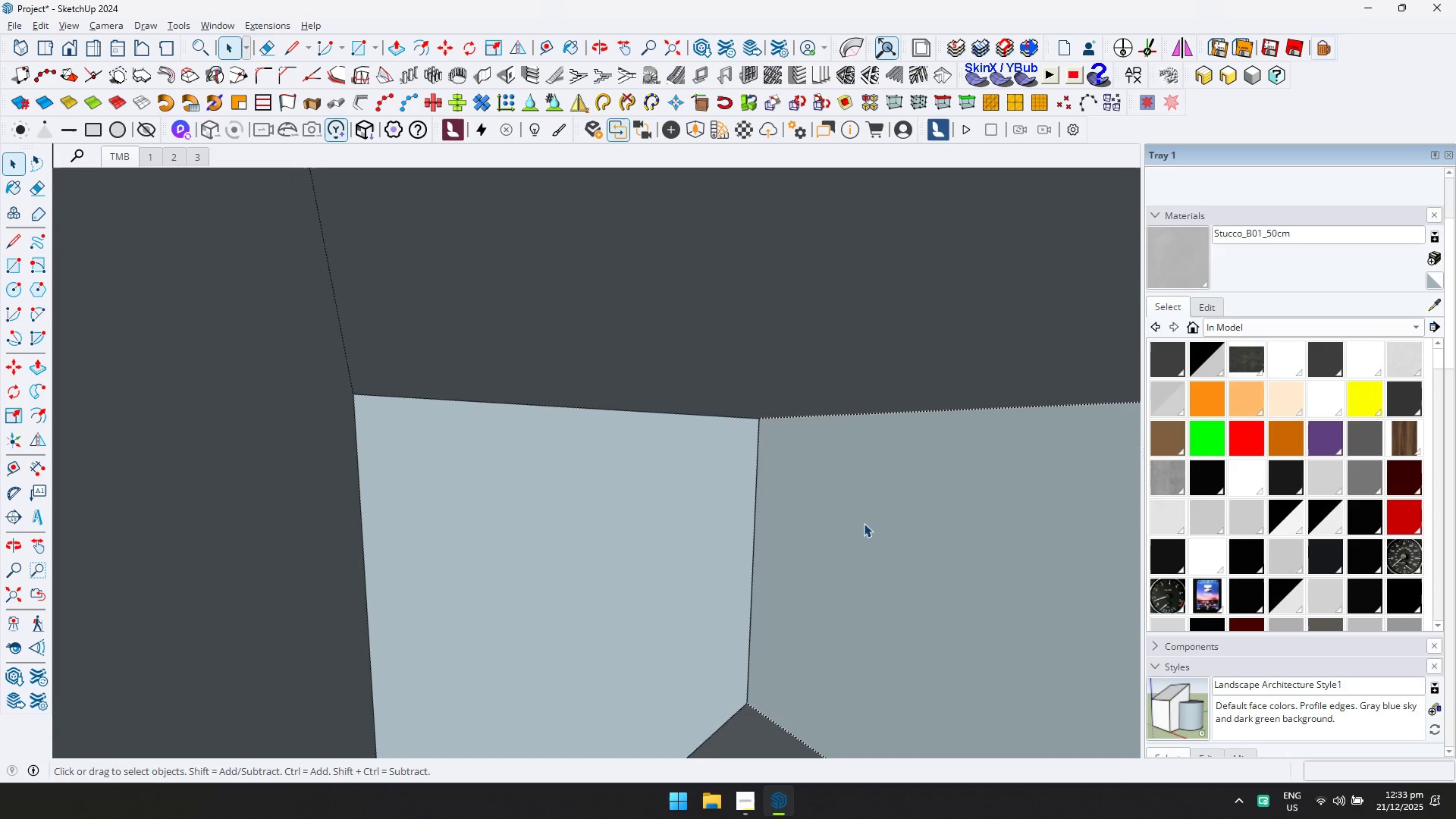 
type(DD)
 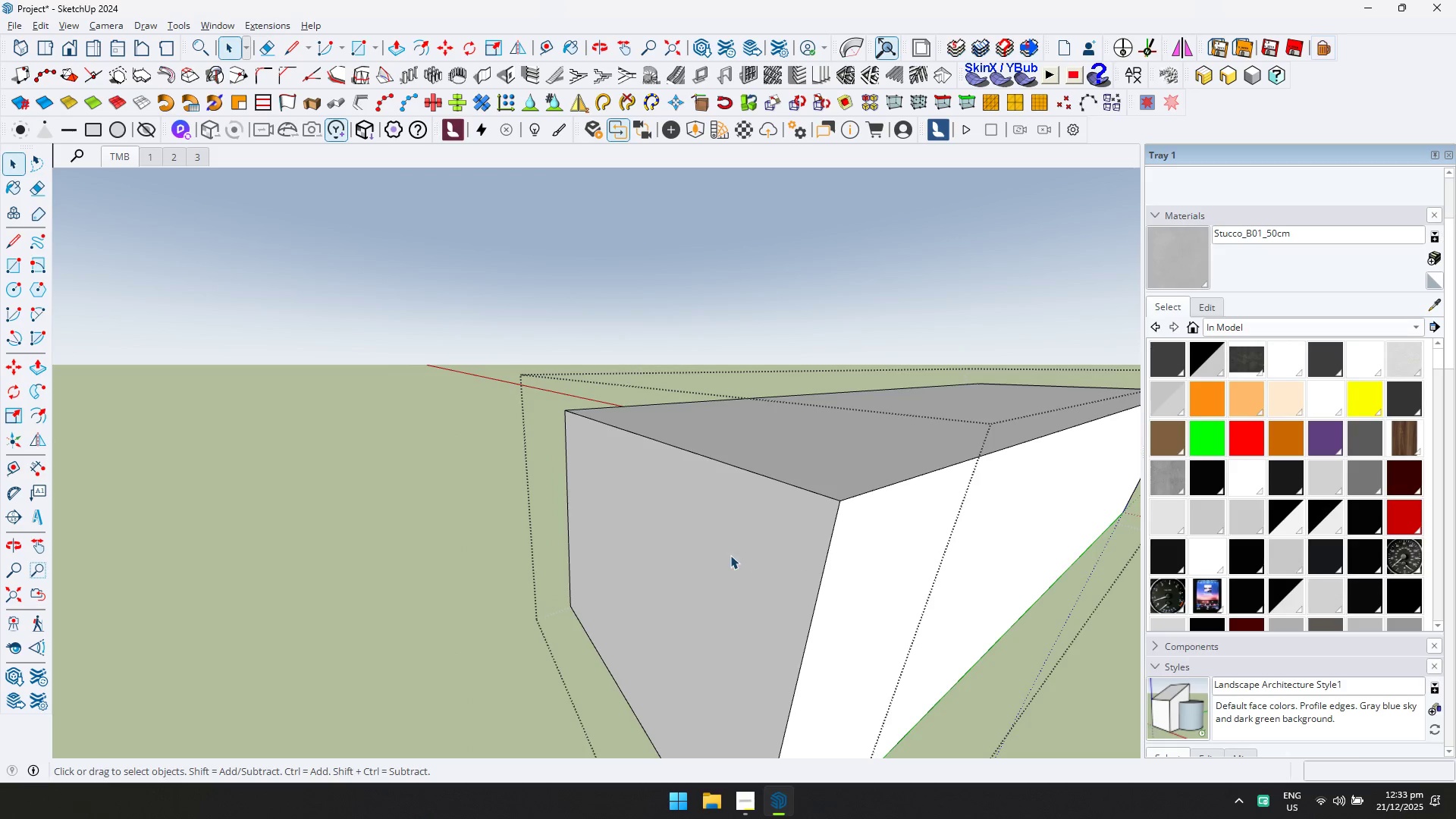 
scroll: coordinate [937, 551], scroll_direction: down, amount: 7.0
 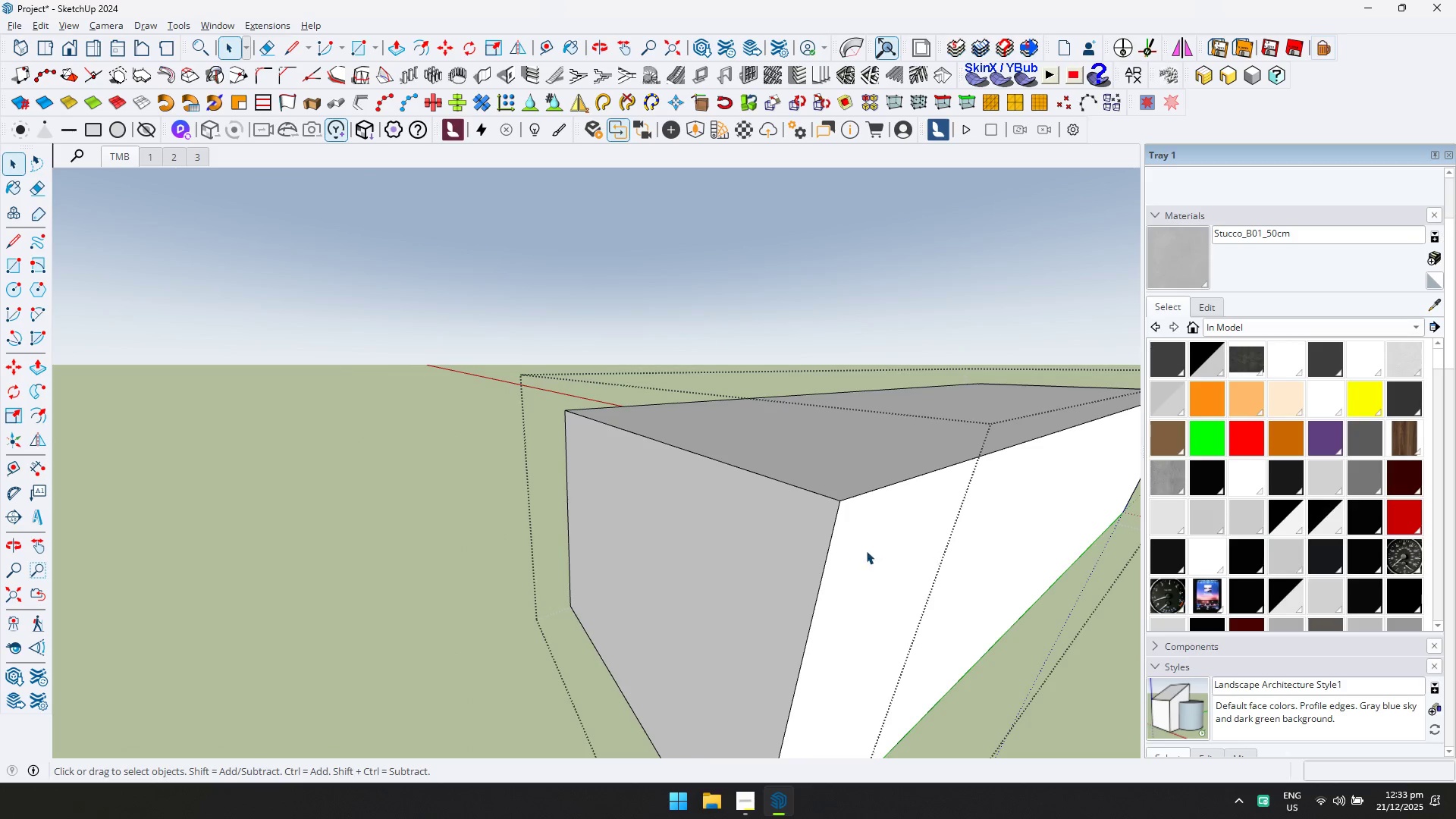 
left_click([730, 555])
 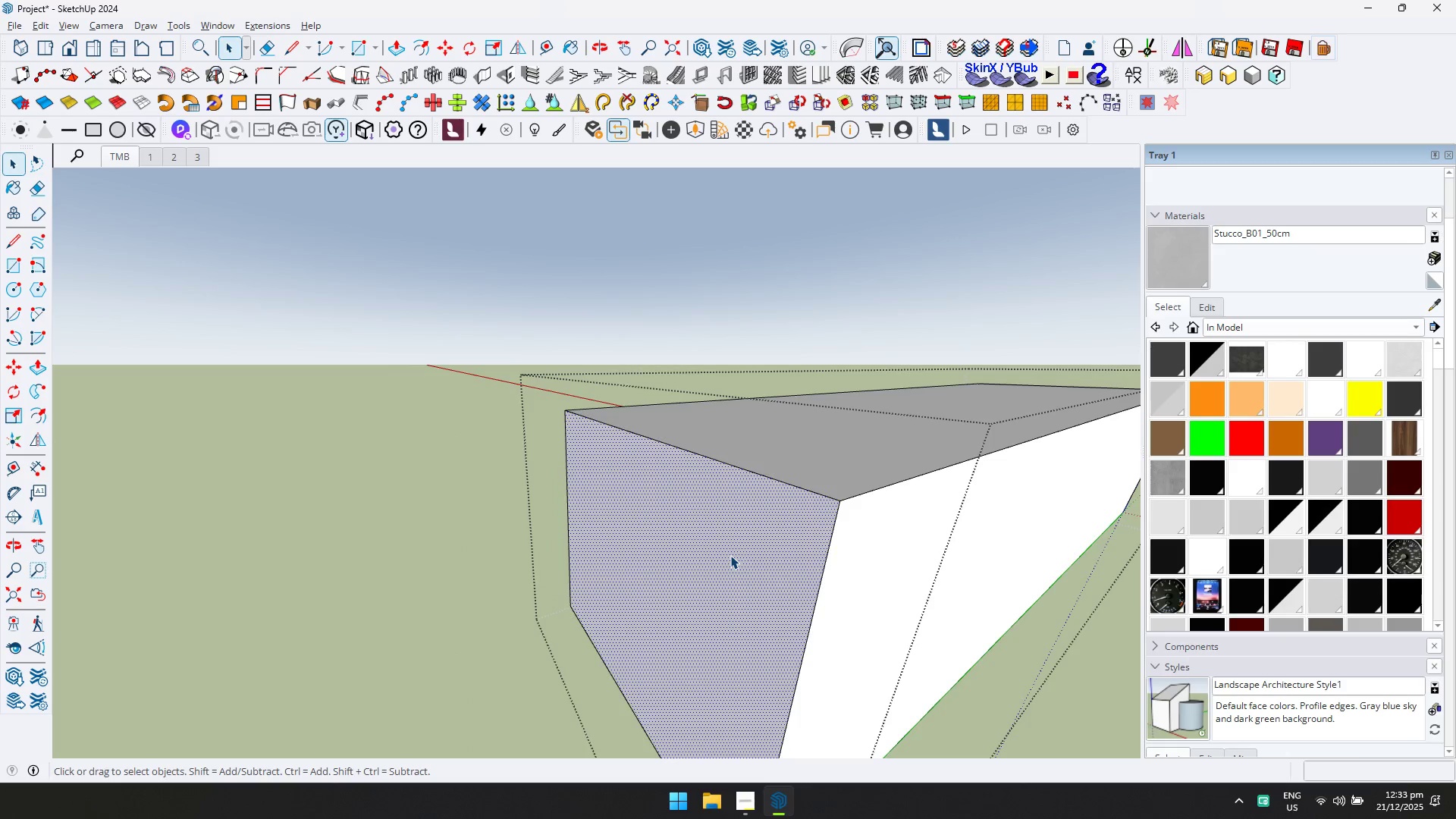 
key(P)
 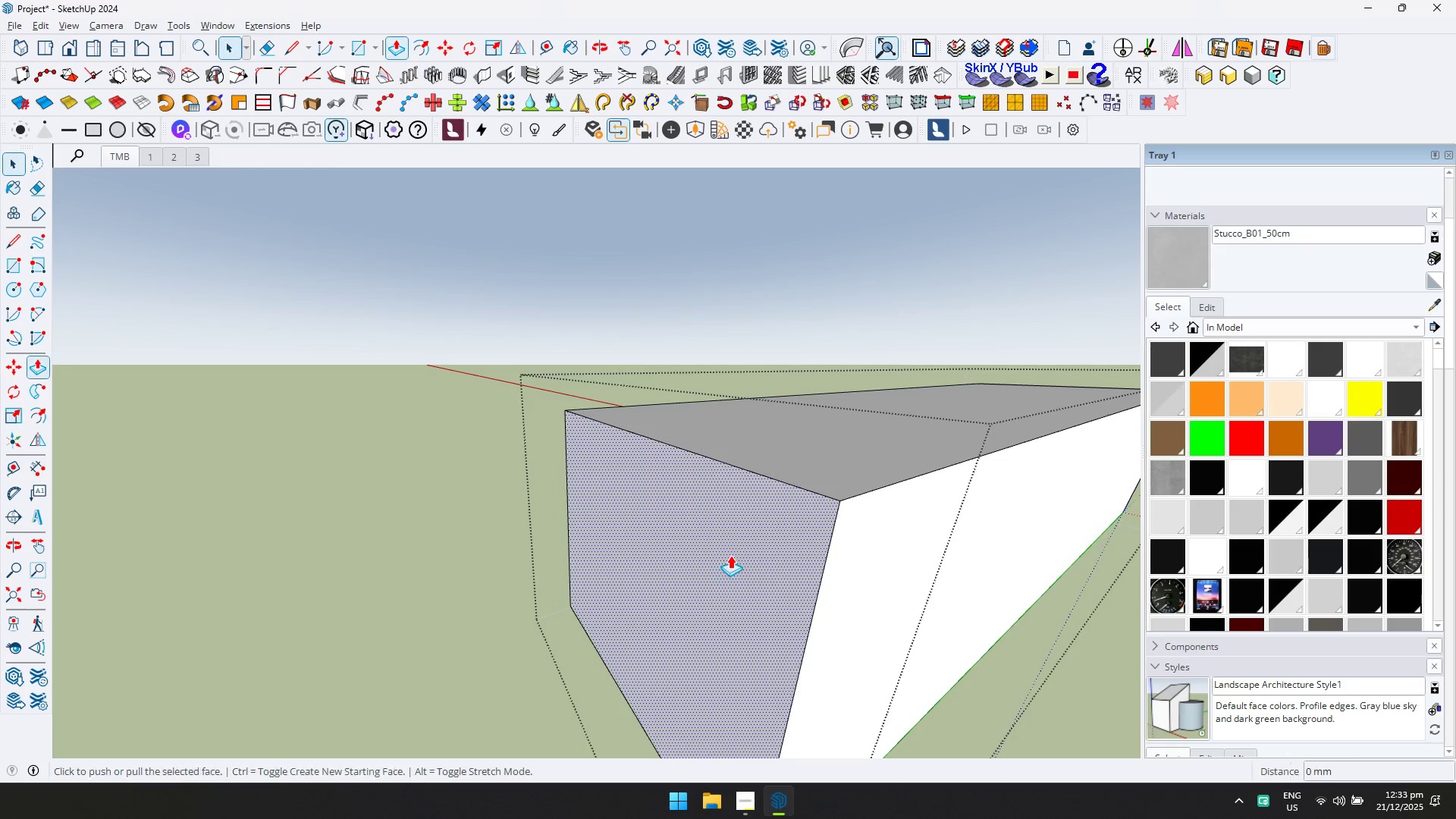 
left_click_drag(start_coordinate=[730, 555], to_coordinate=[735, 555])
 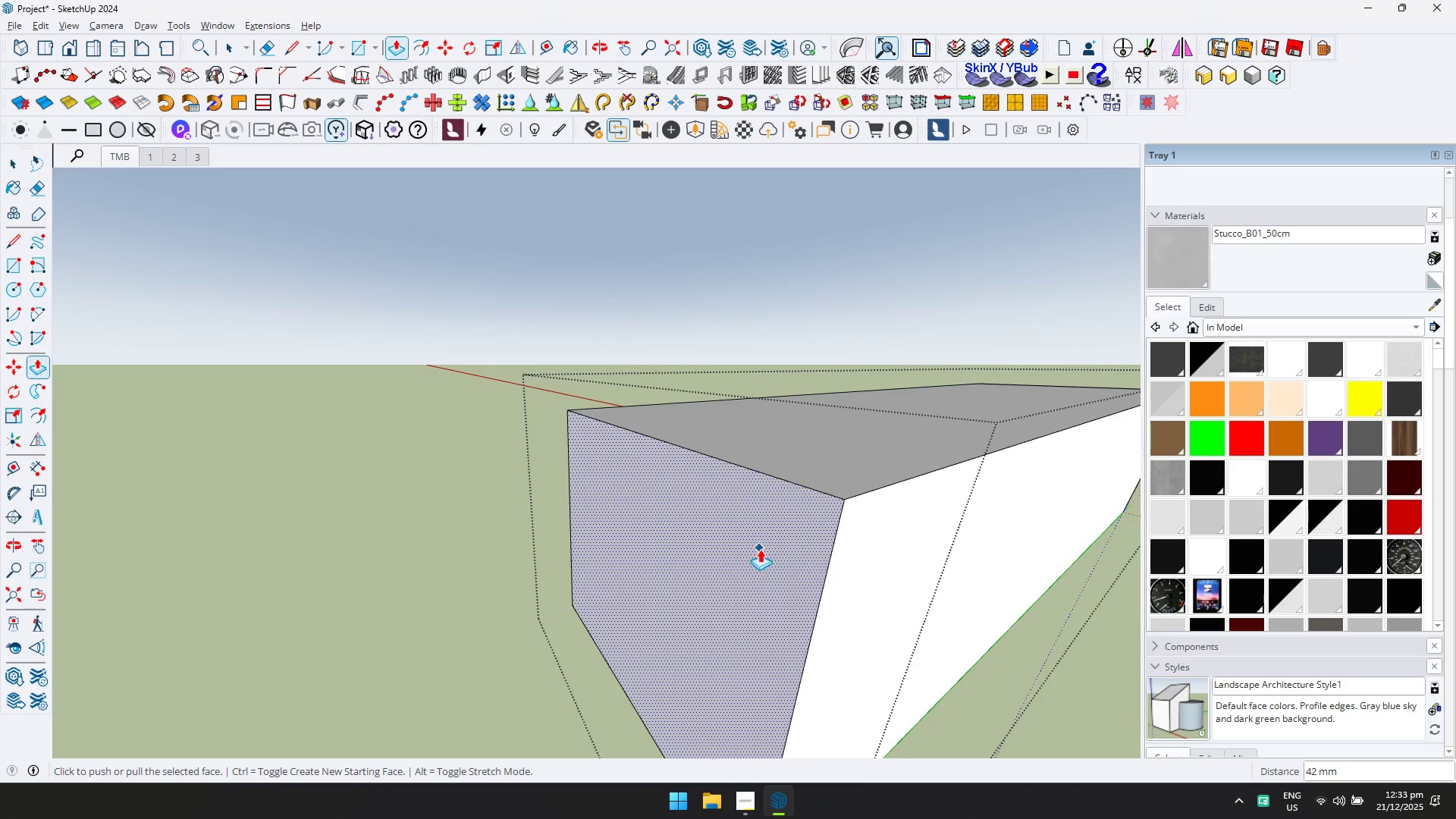 
left_click([739, 559])
 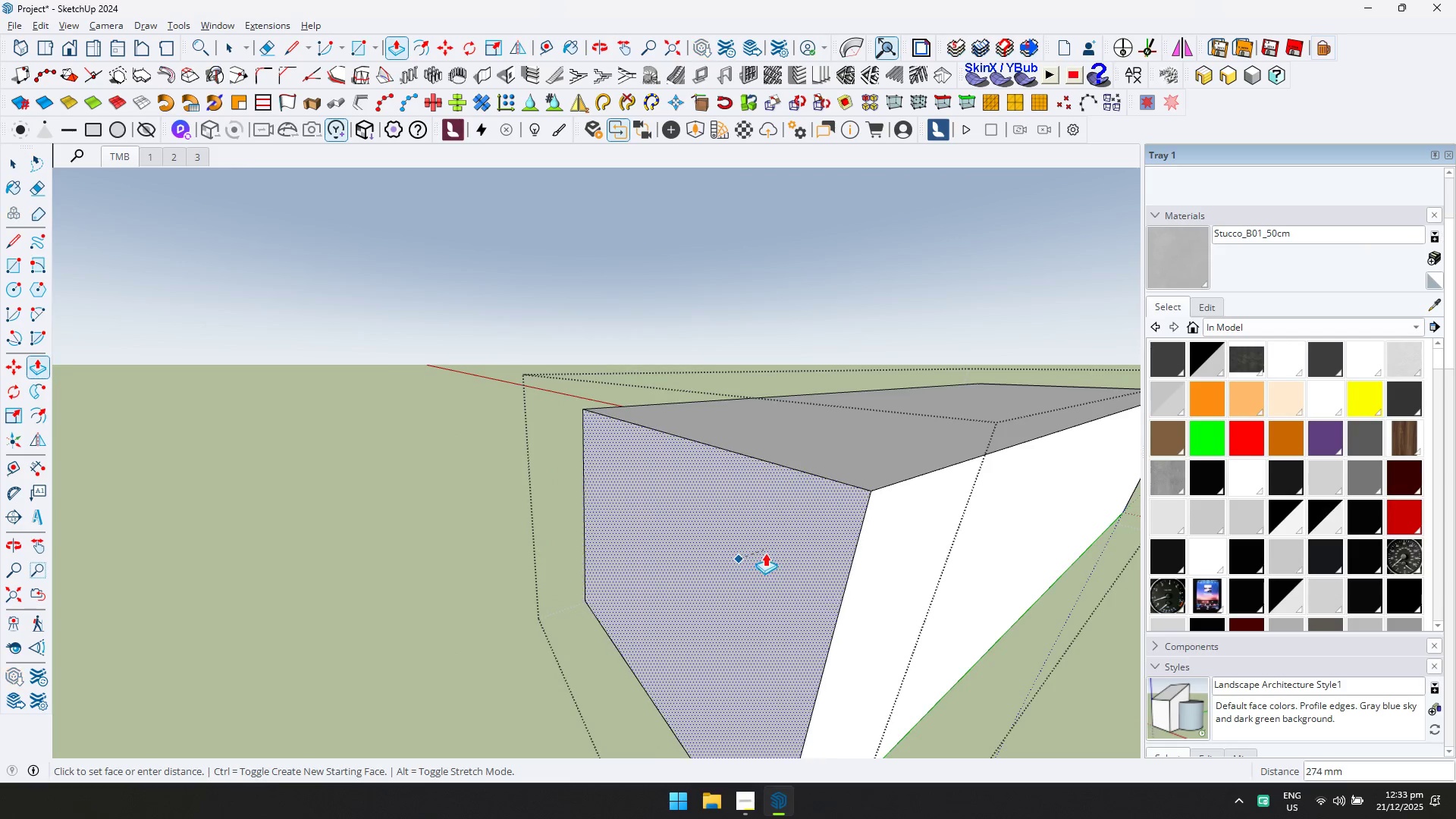 
key(Space)
 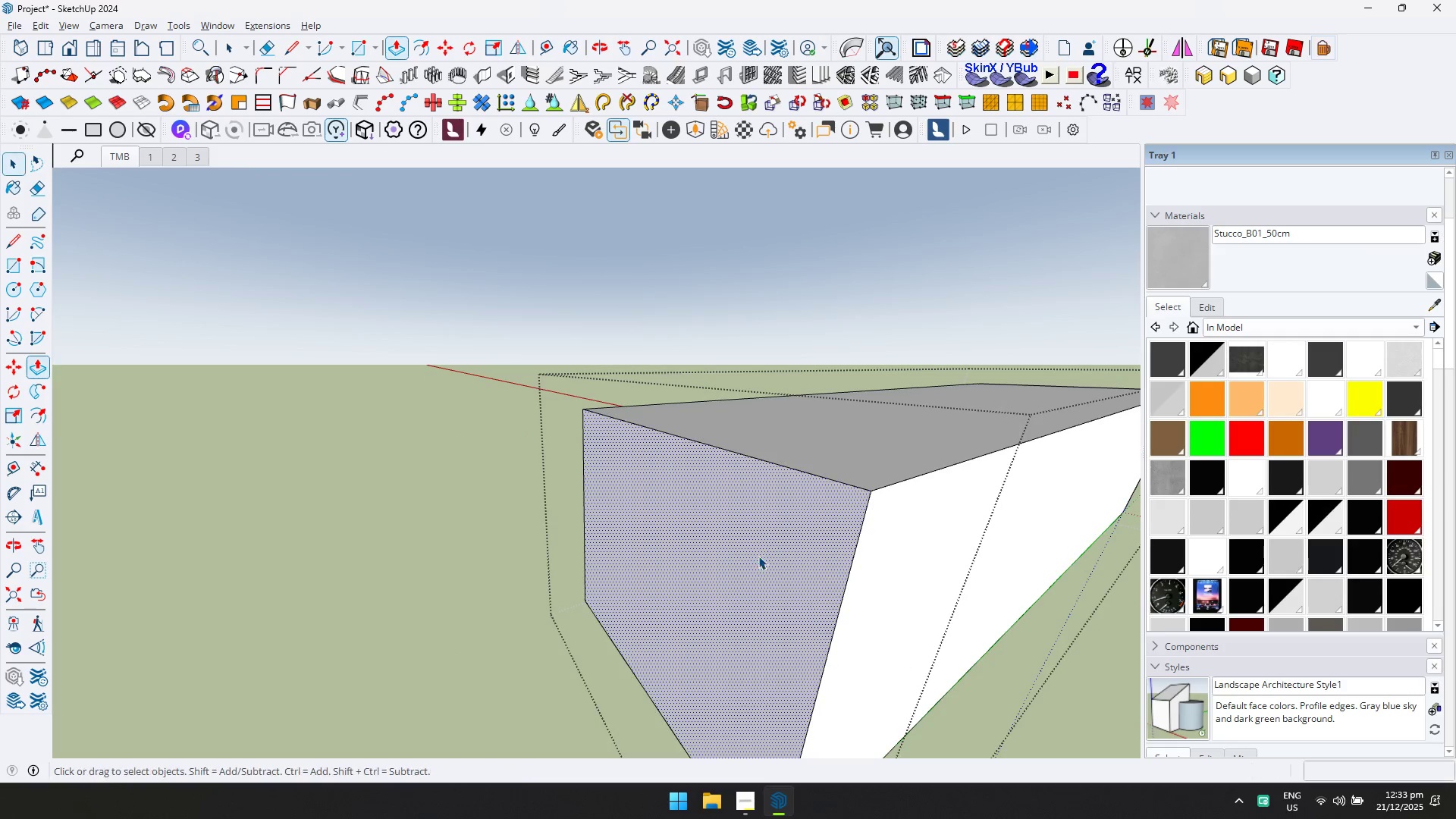 
key(Escape)
 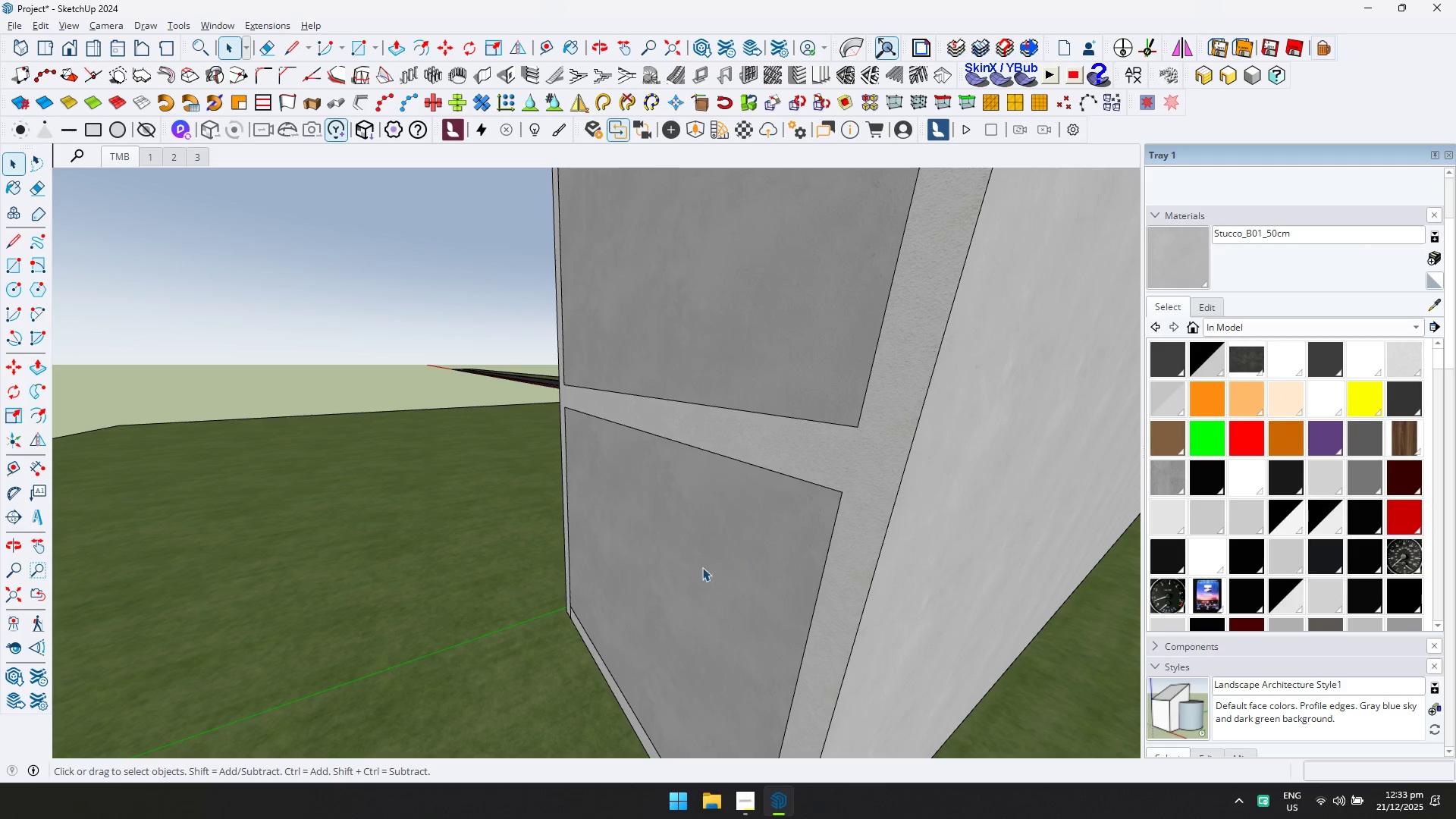 
scroll: coordinate [639, 572], scroll_direction: down, amount: 6.0
 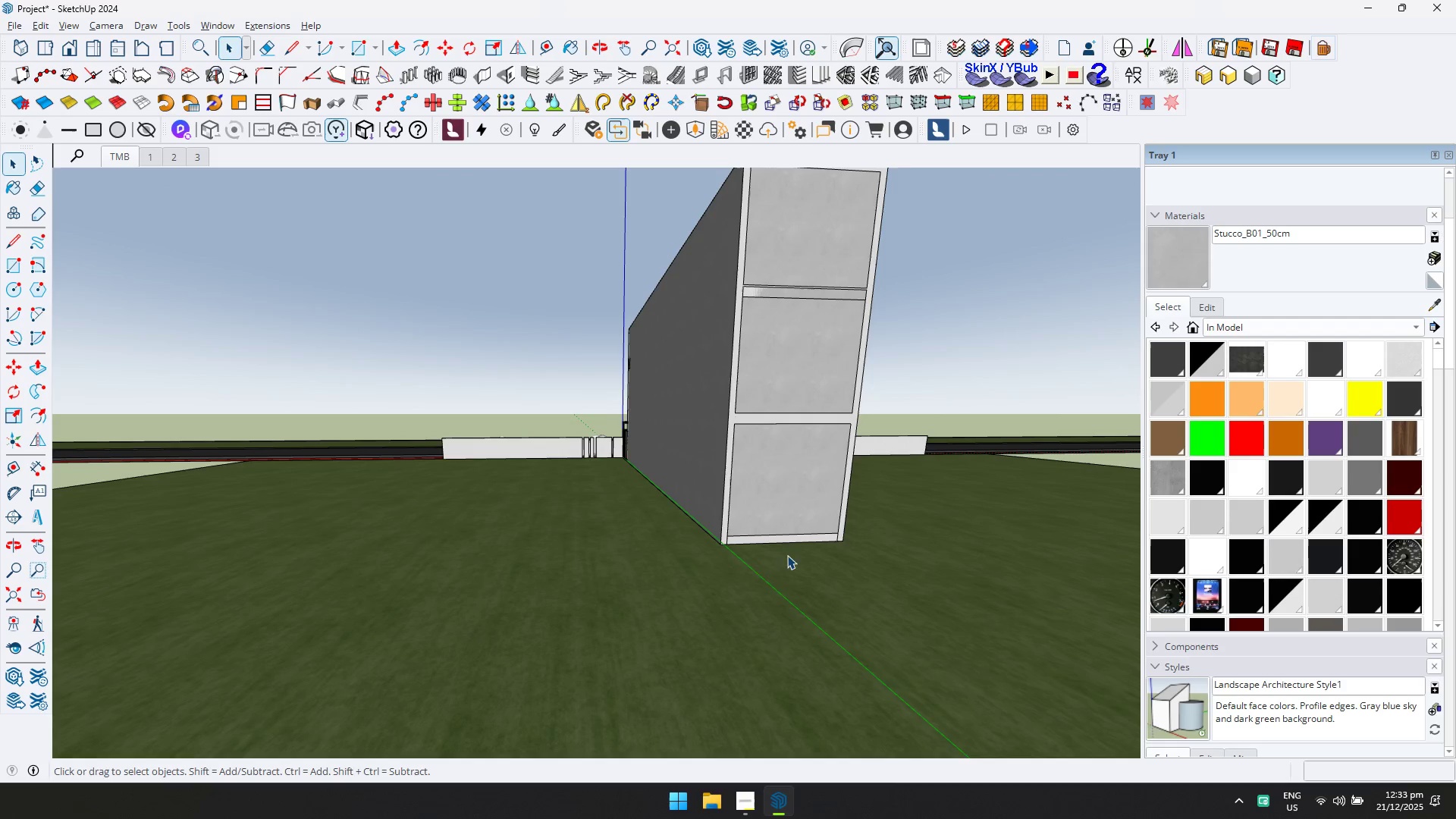 
key(Shift+ShiftLeft)
 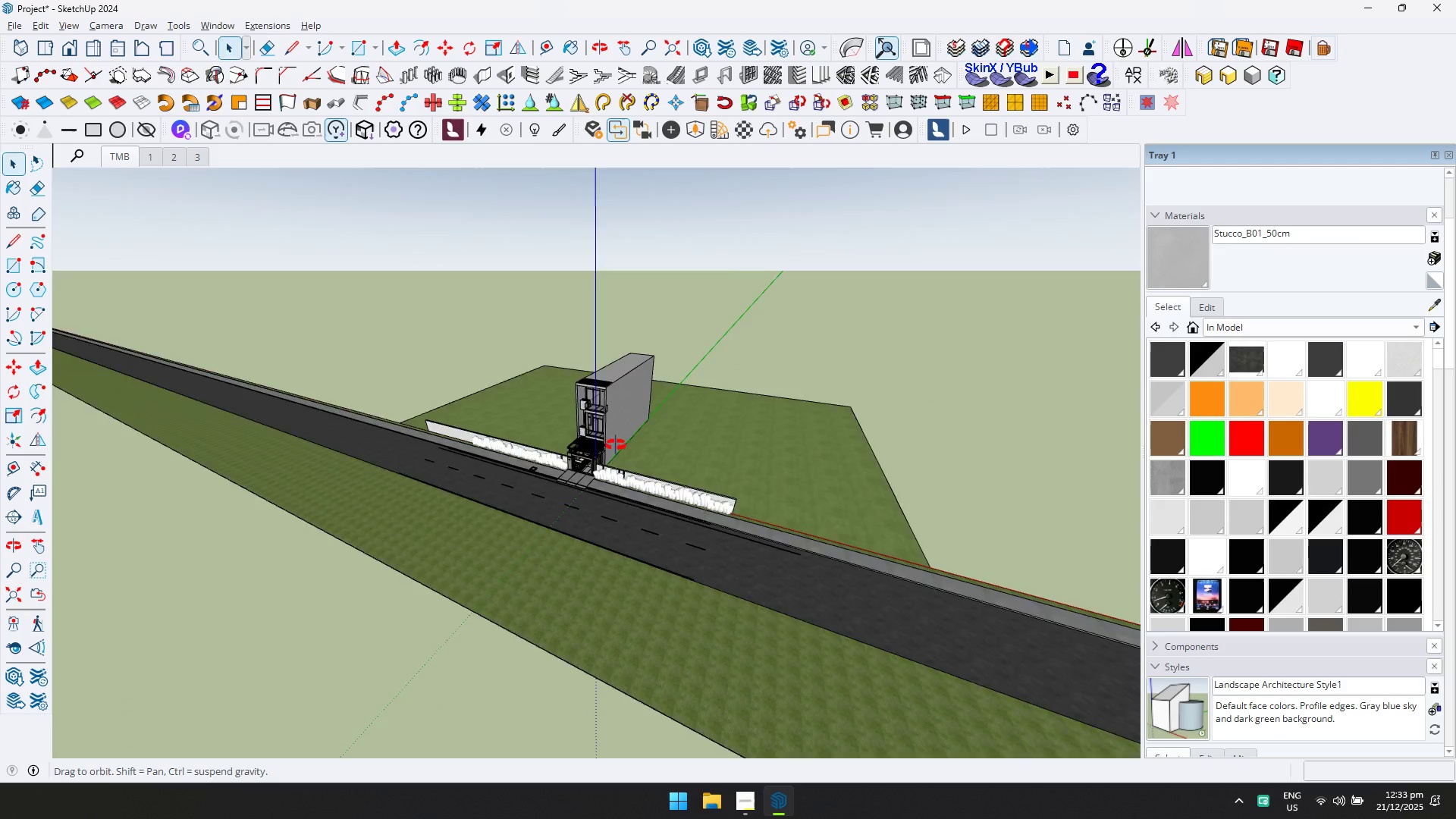 
scroll: coordinate [658, 525], scroll_direction: down, amount: 5.0
 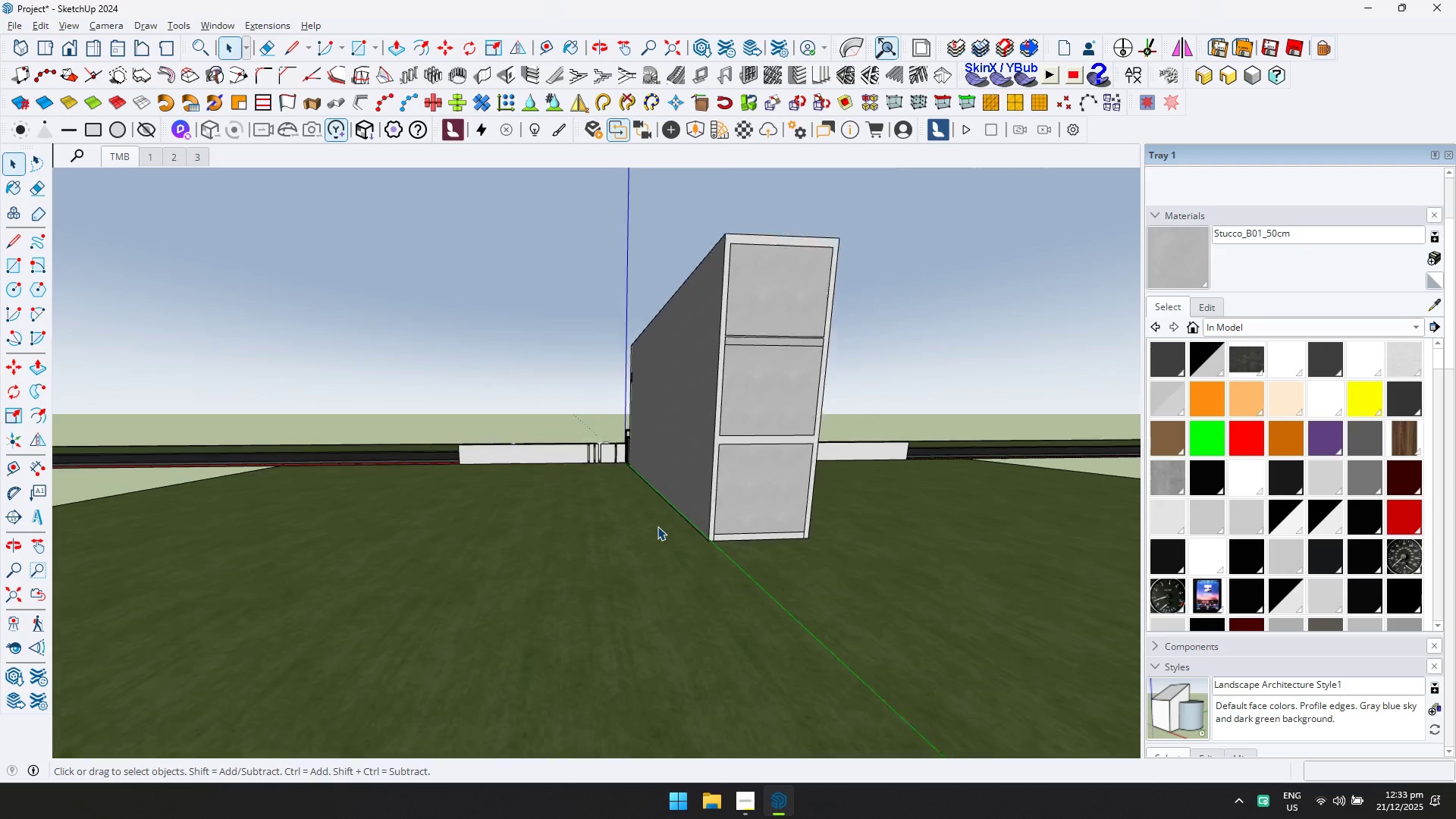 
key(Escape)
 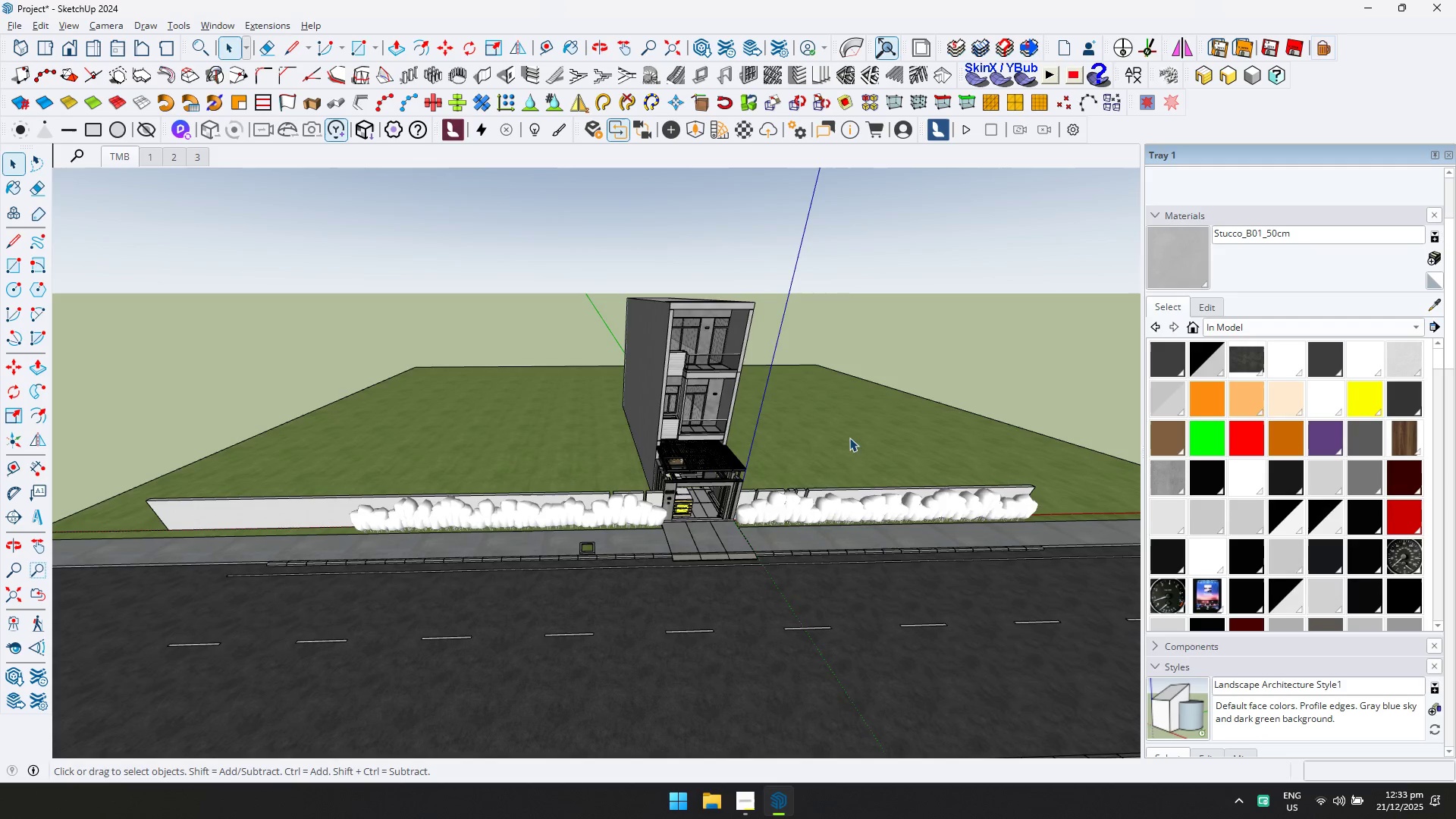 
scroll: coordinate [500, 443], scroll_direction: up, amount: 6.0
 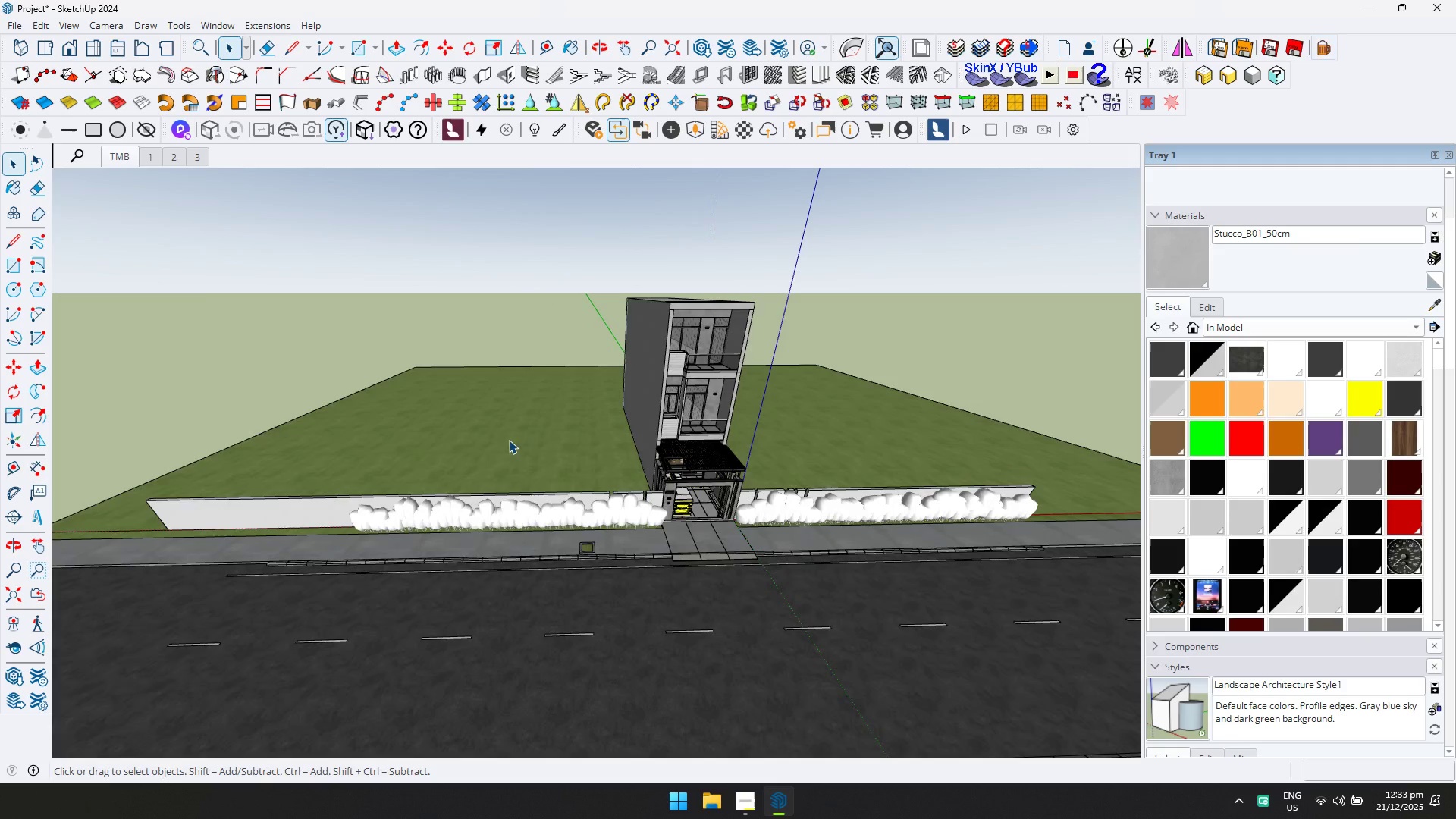 
key(Shift+ShiftLeft)
 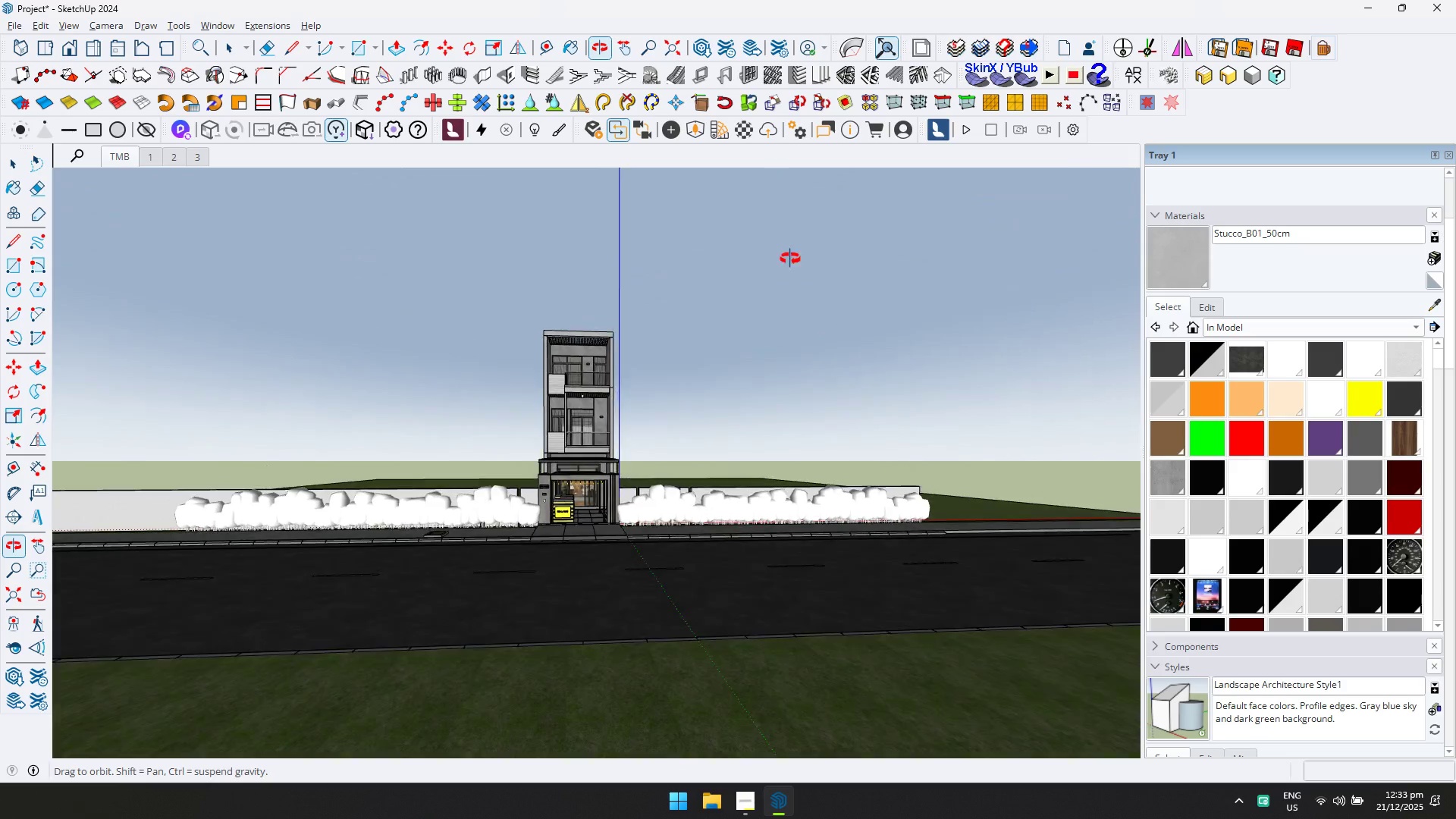 
scroll: coordinate [607, 444], scroll_direction: up, amount: 4.0
 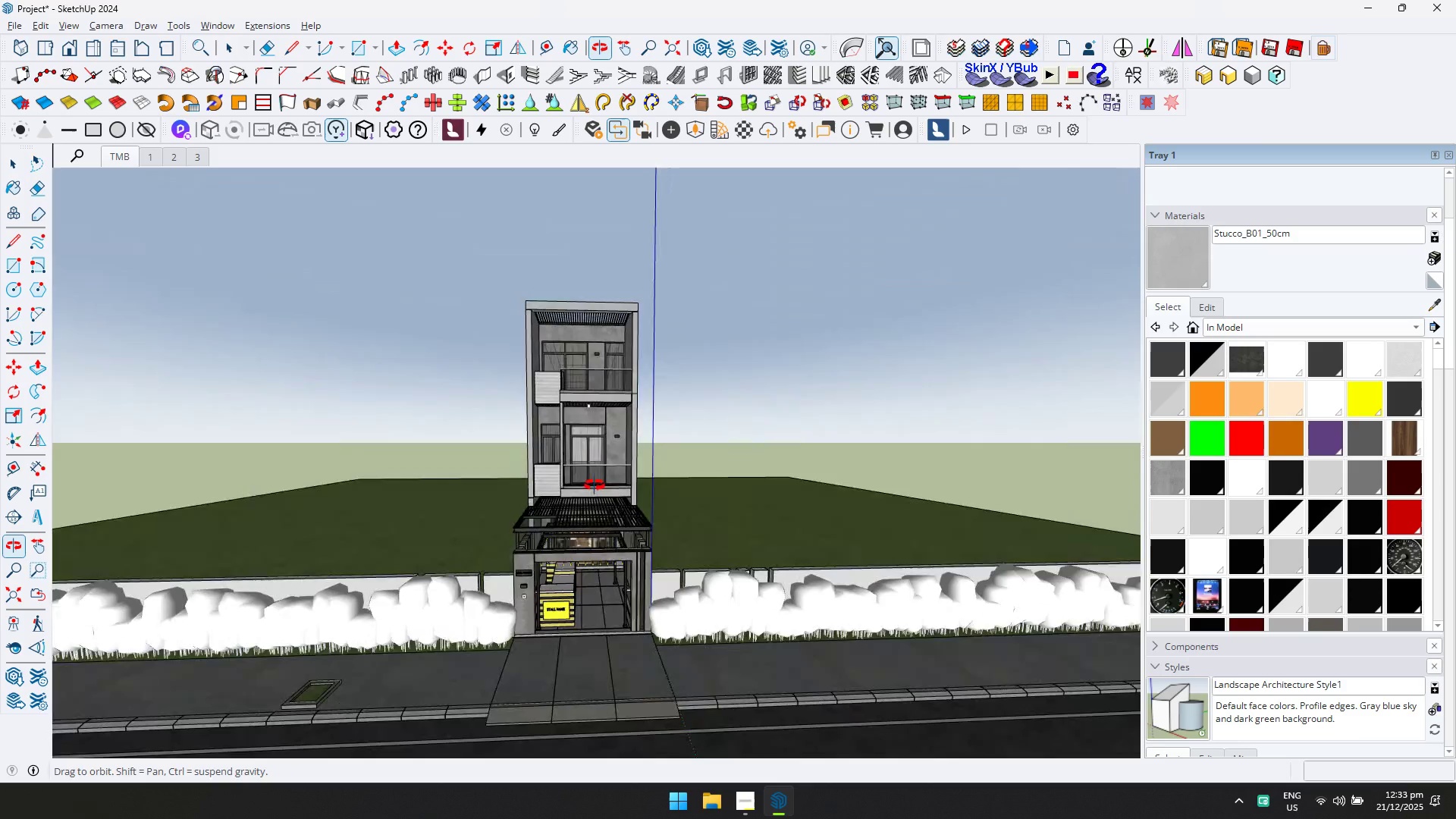 
key(Shift+ShiftLeft)
 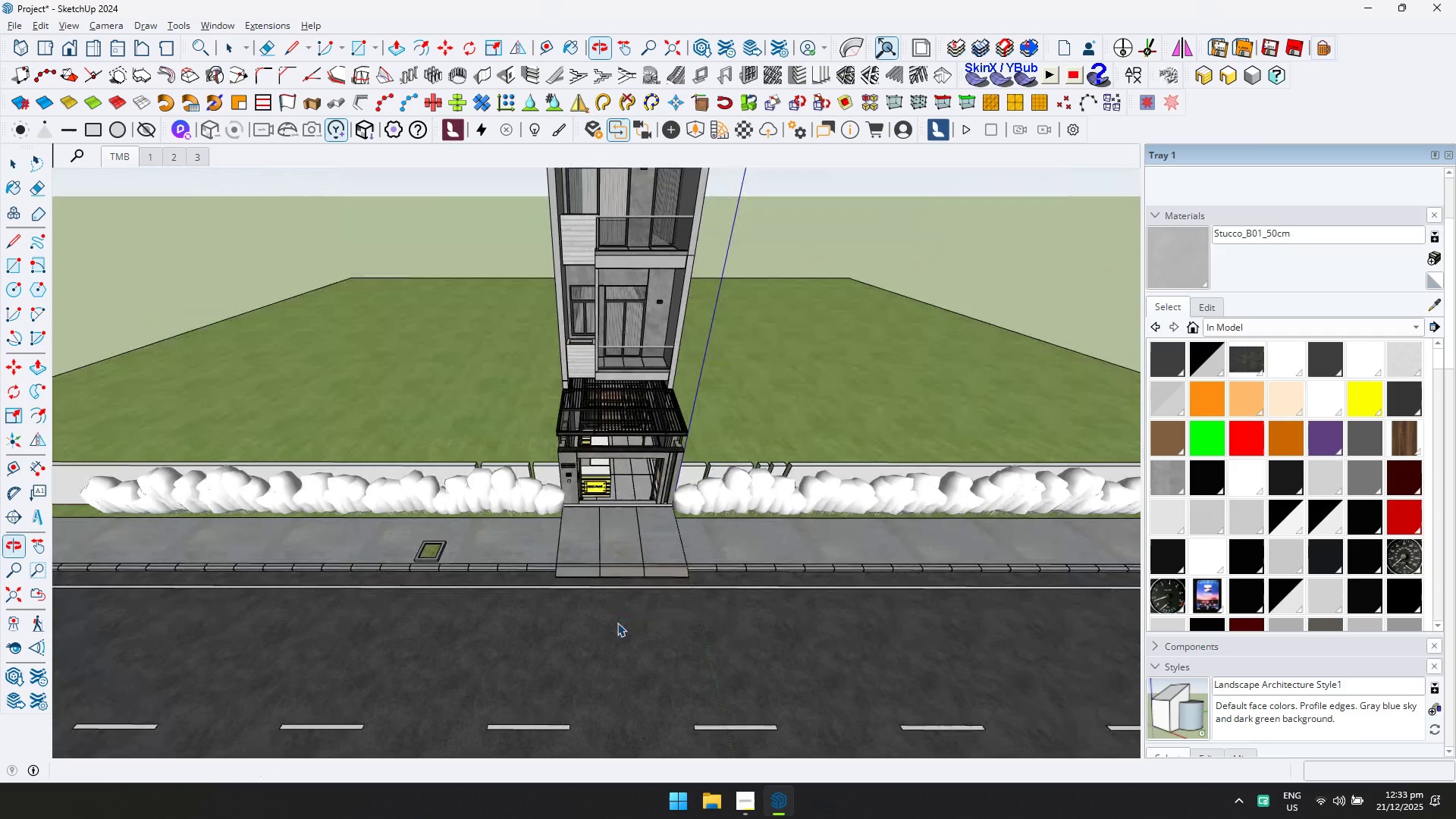 
key(Shift+ShiftLeft)
 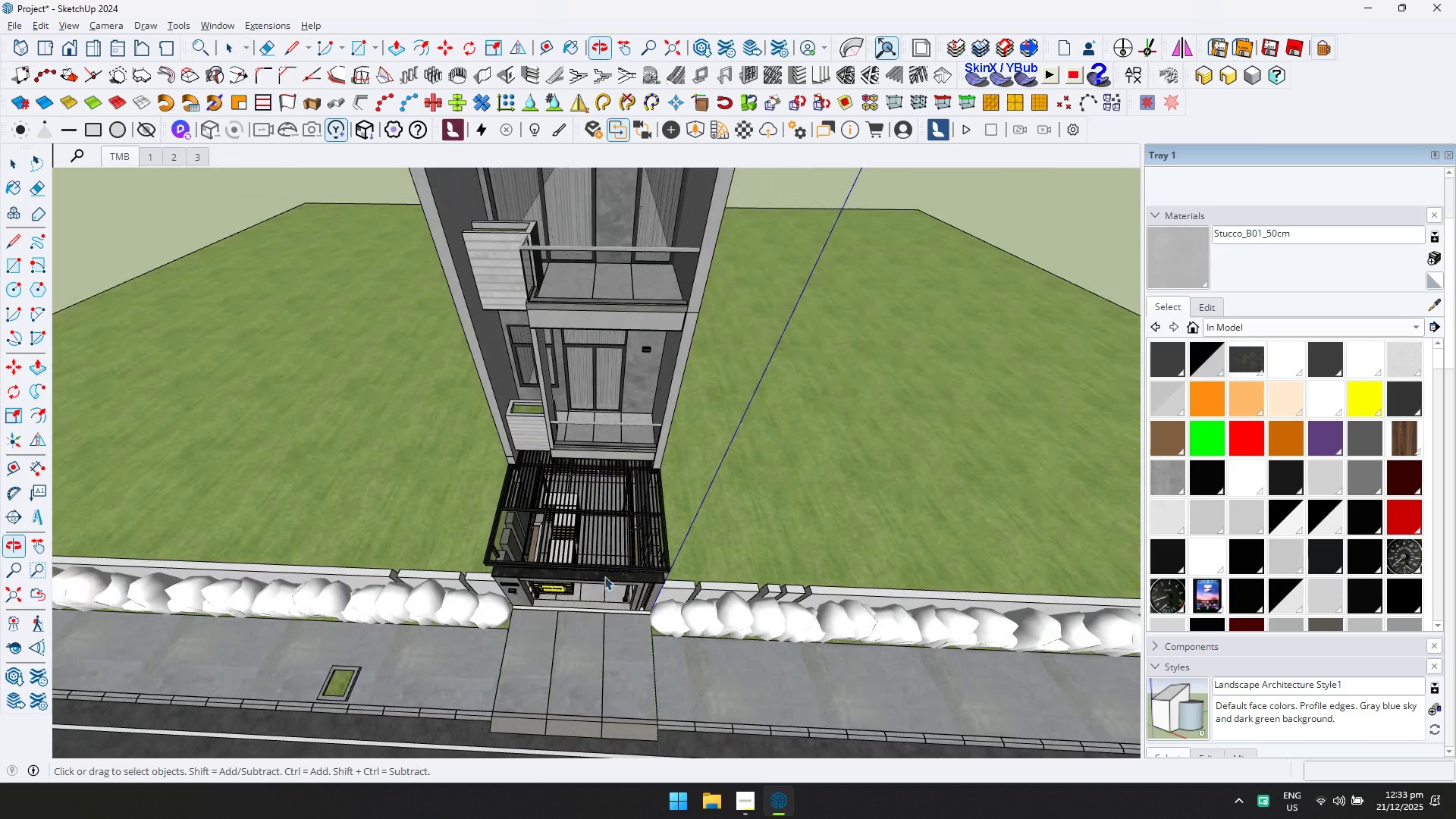 
scroll: coordinate [613, 538], scroll_direction: up, amount: 2.0
 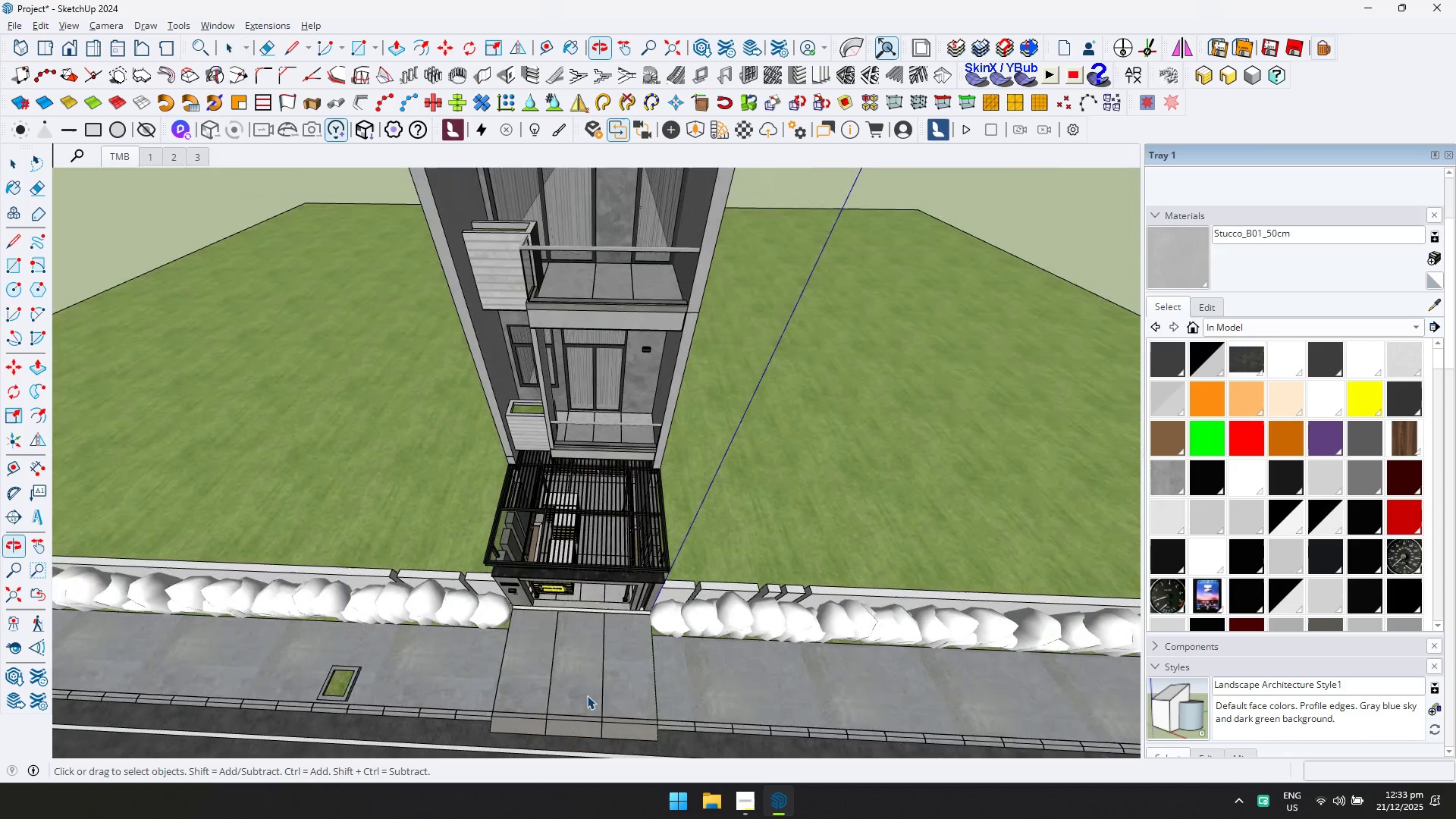 
key(Shift+ShiftLeft)
 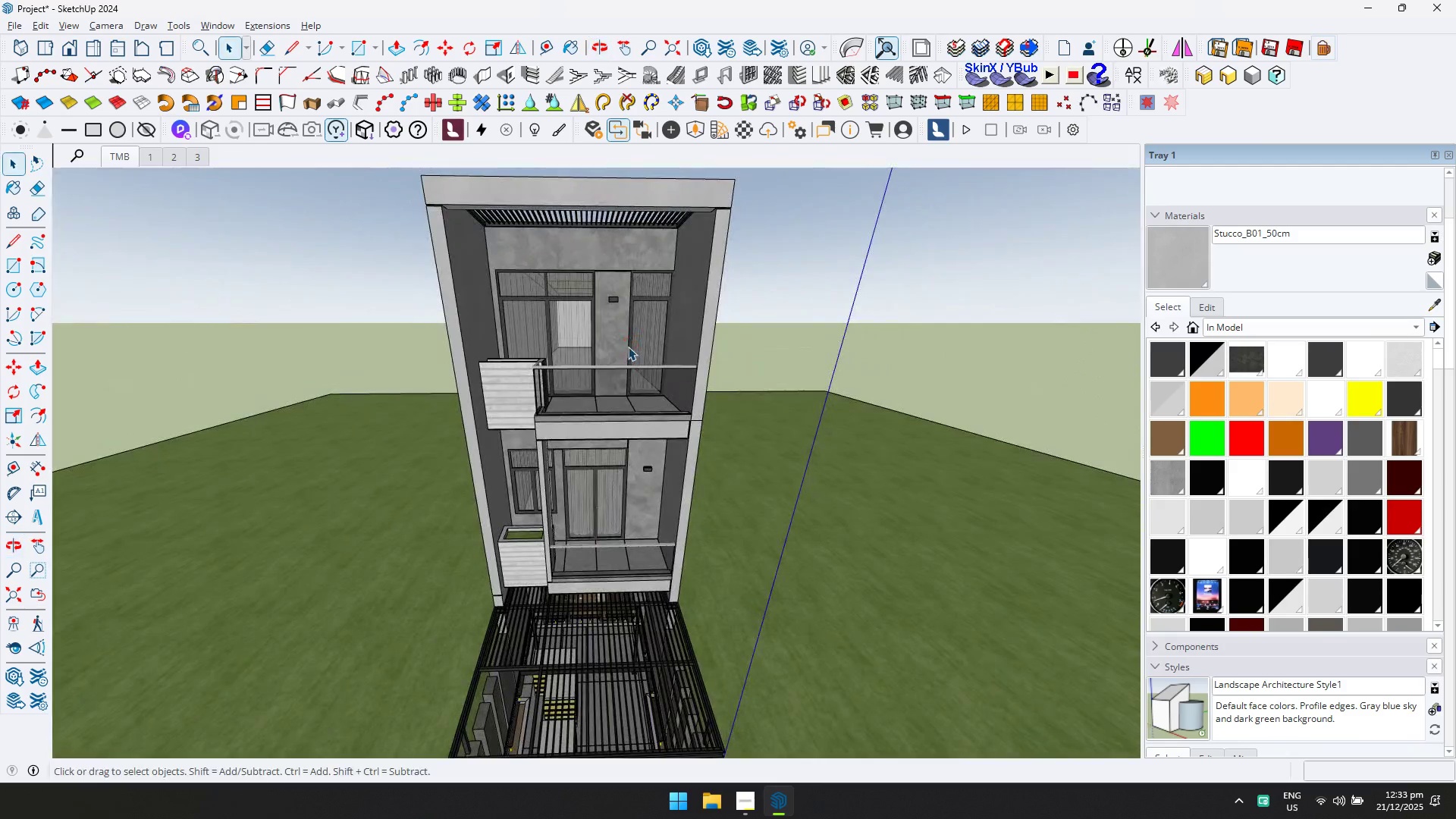 
key(Control+S)
 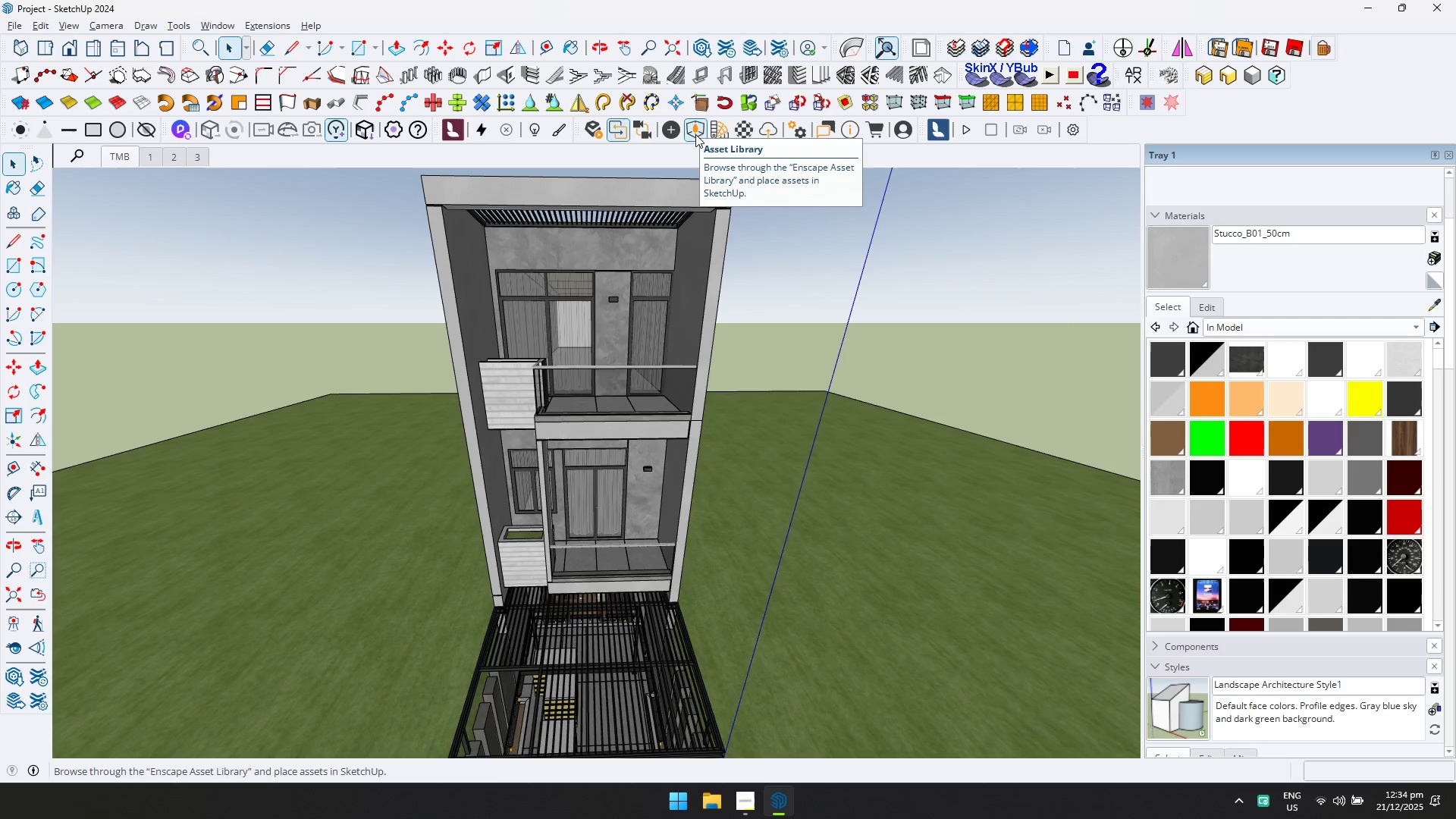 
wait(25.22)
 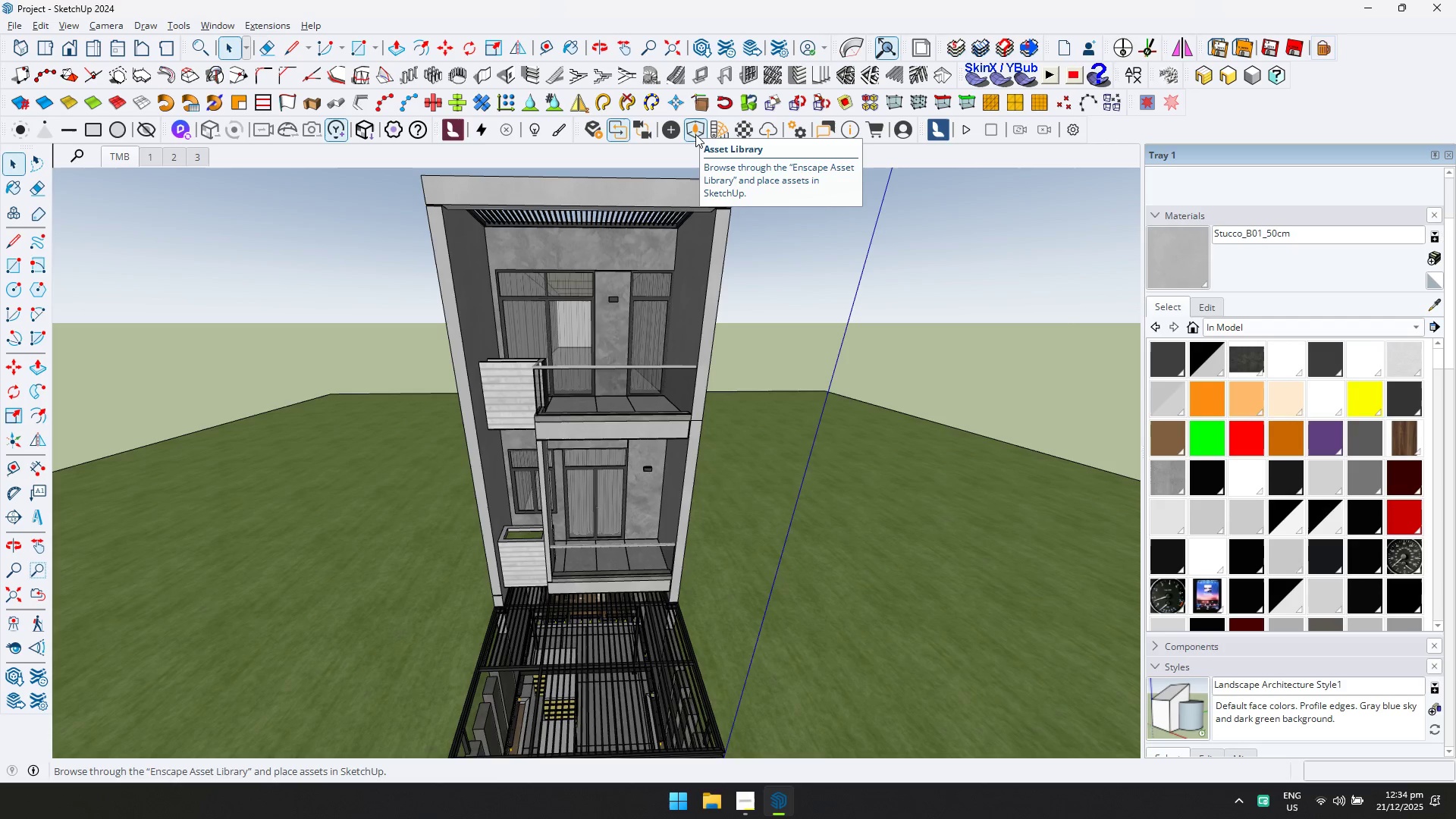 
left_click([695, 134])
 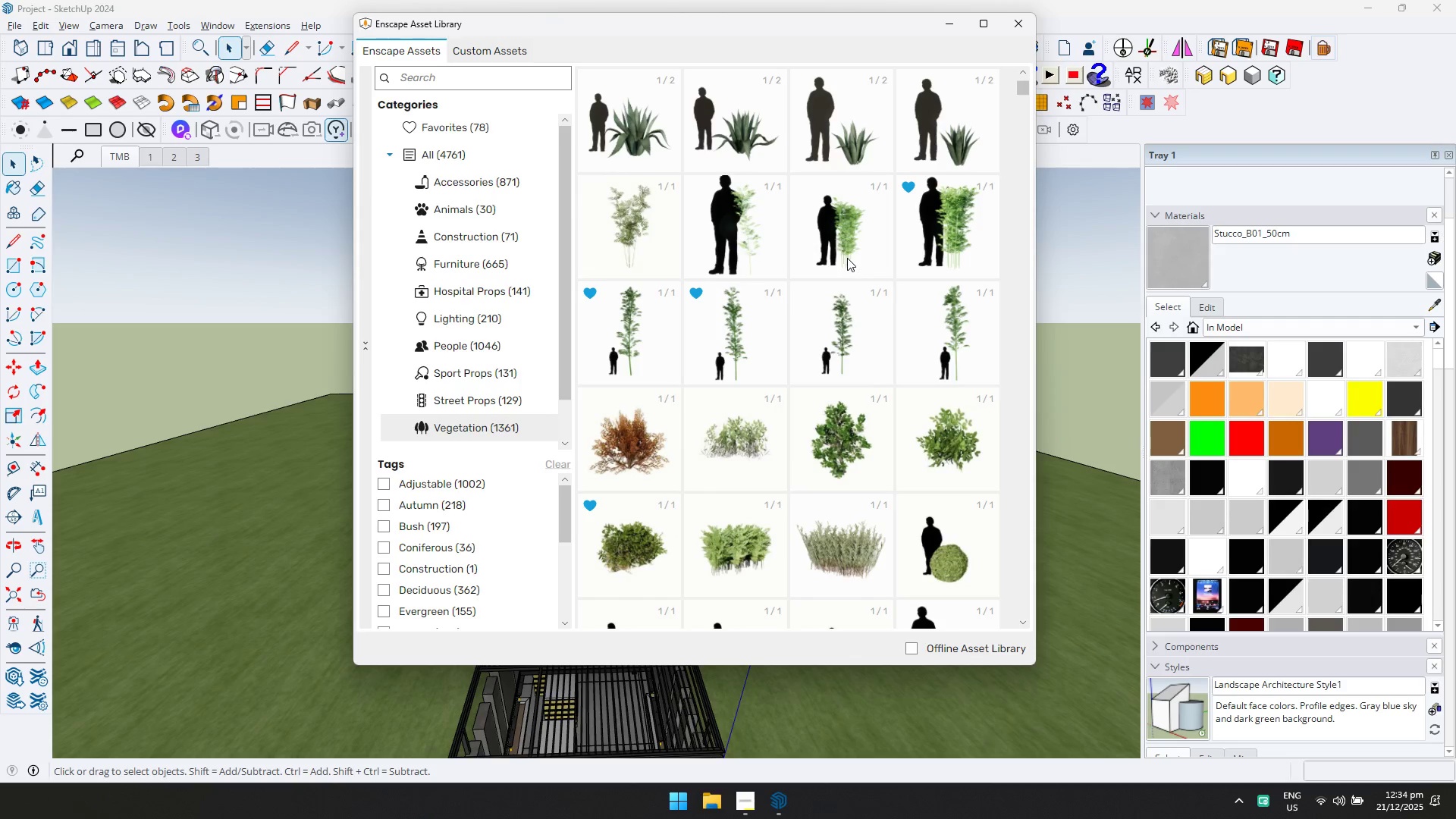 
scroll: coordinate [812, 420], scroll_direction: down, amount: 14.0
 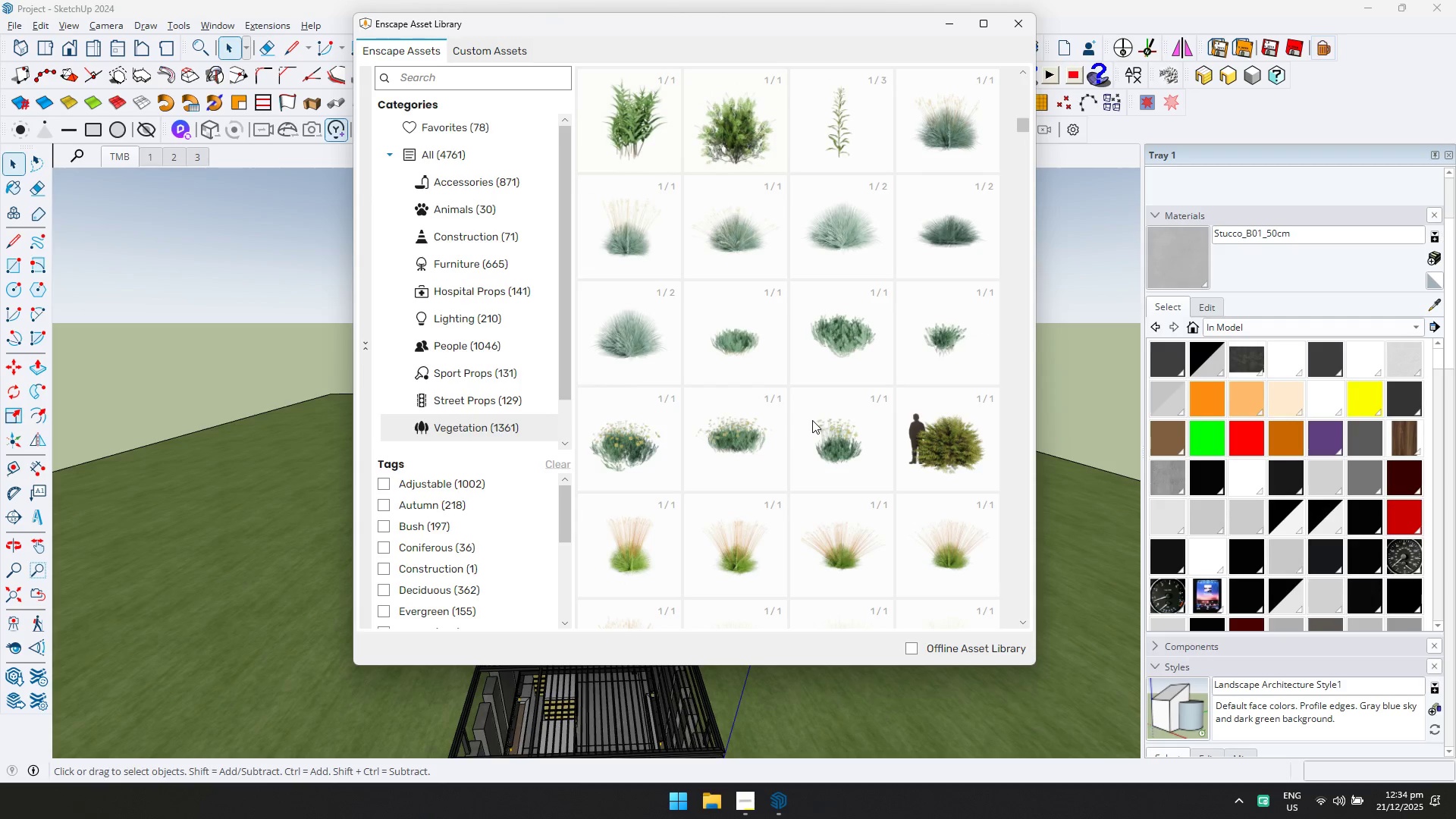 
scroll: coordinate [812, 420], scroll_direction: up, amount: 6.0
 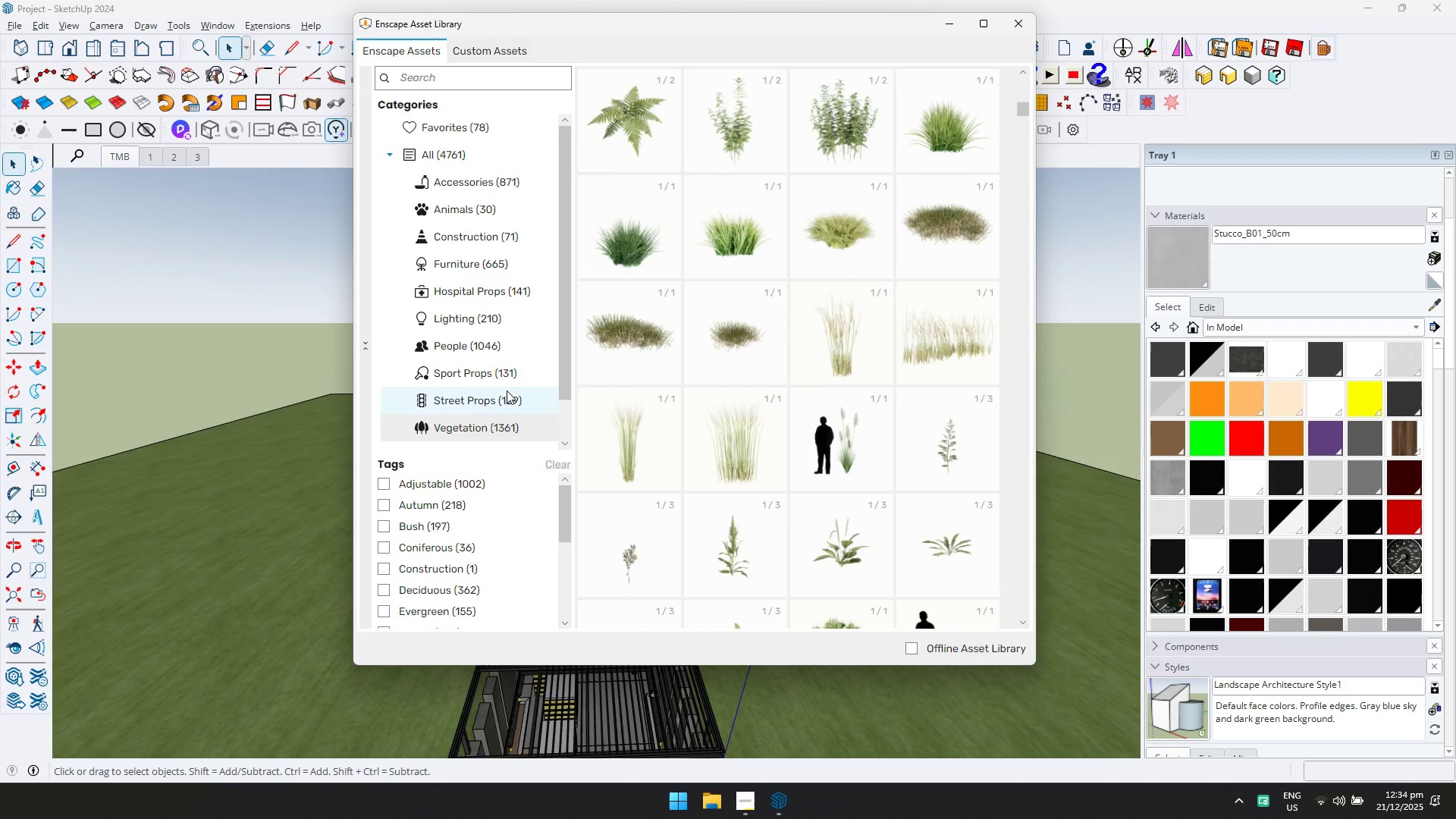 
left_click([510, 346])
 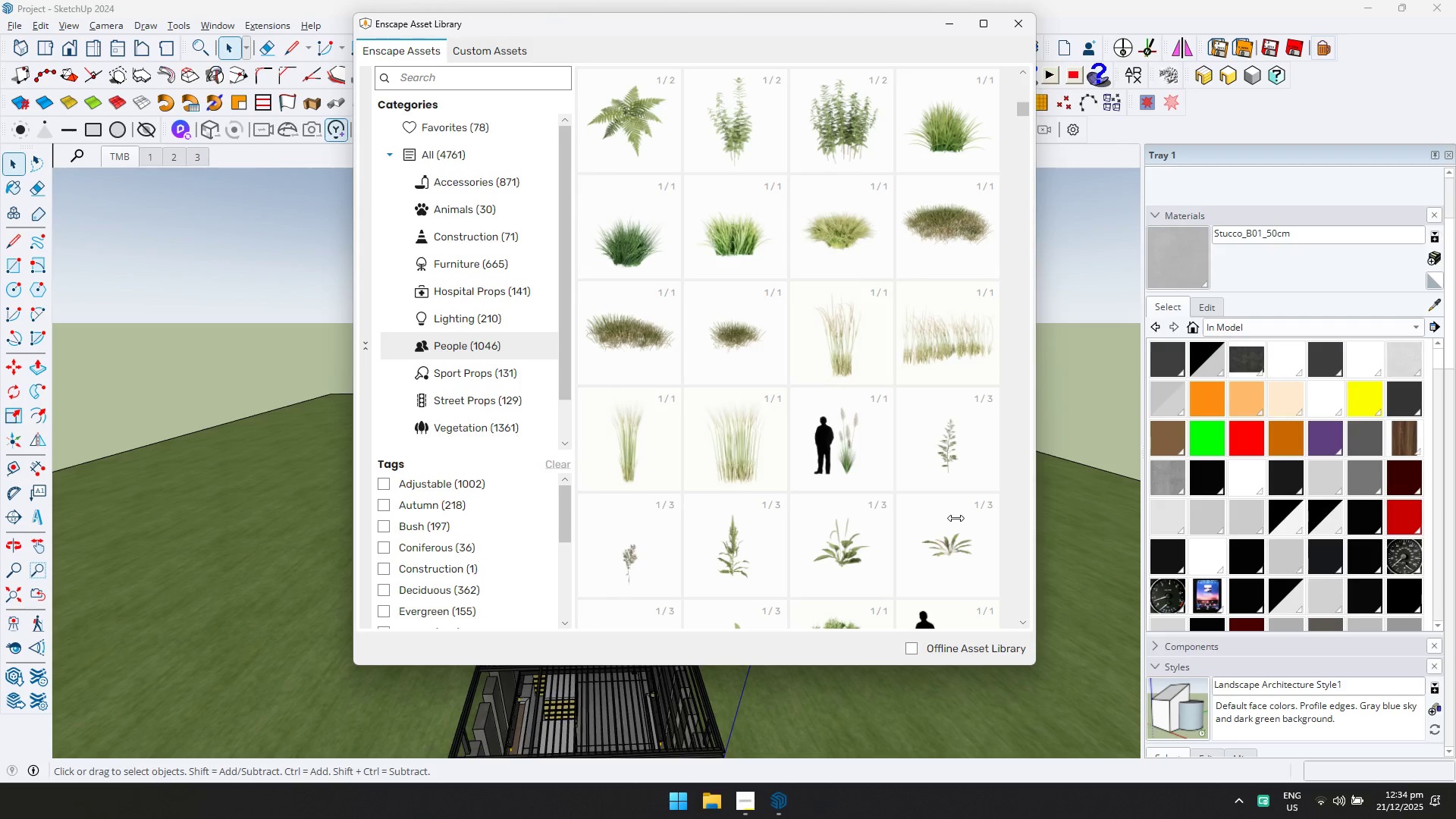 
wait(8.53)
 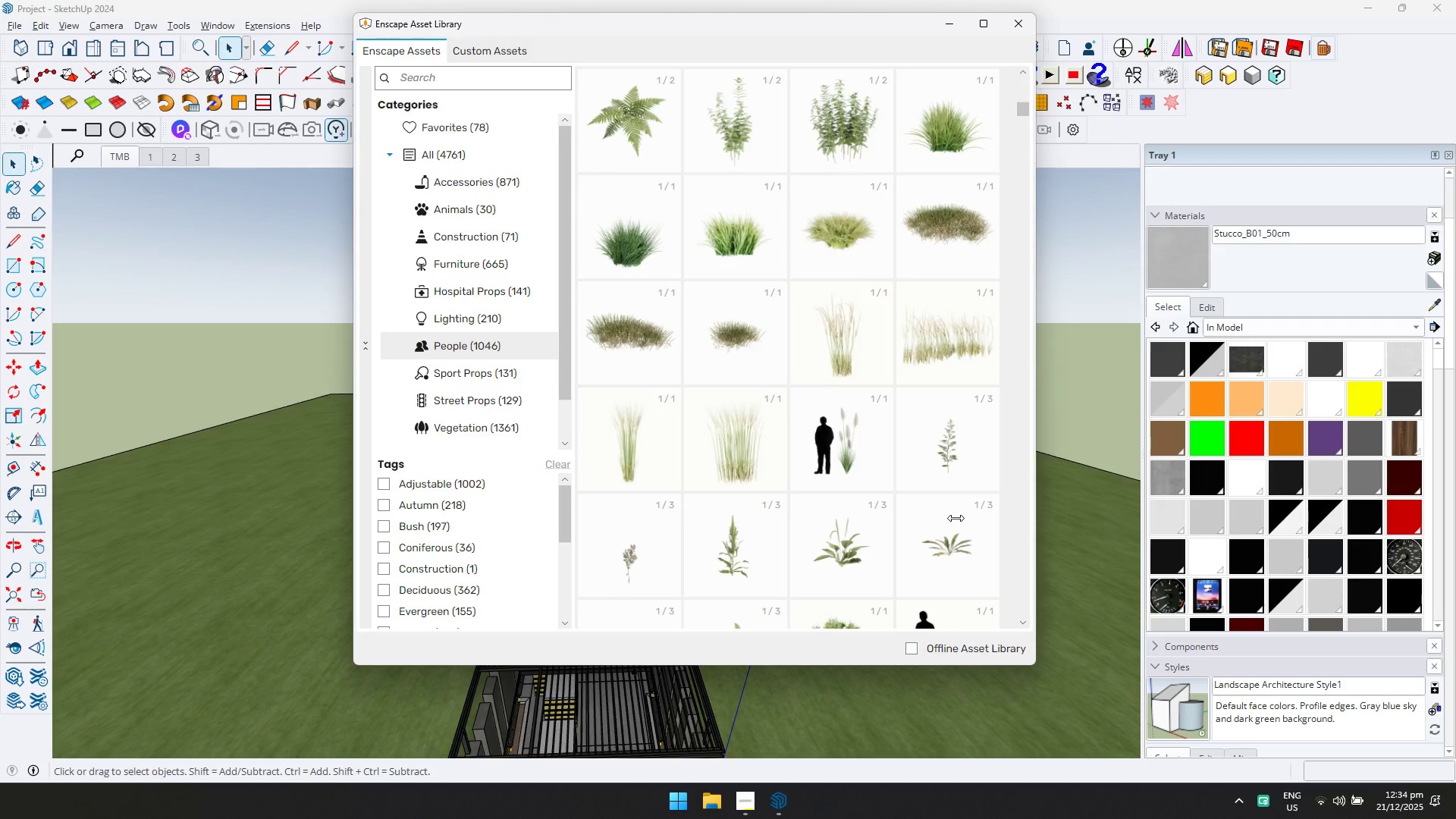 
scroll: coordinate [916, 471], scroll_direction: down, amount: 5.0
 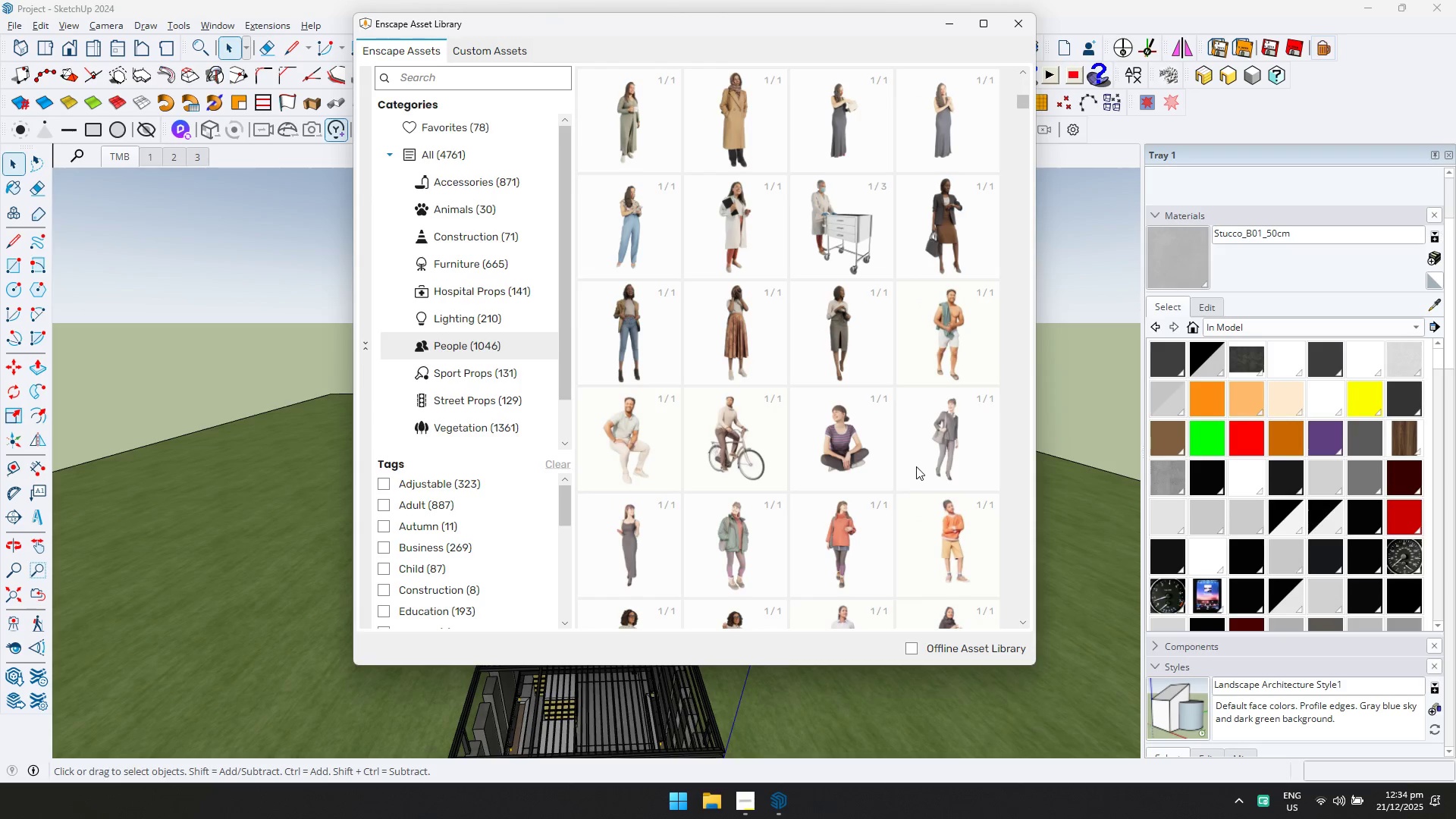 
scroll: coordinate [912, 362], scroll_direction: up, amount: 2.0
 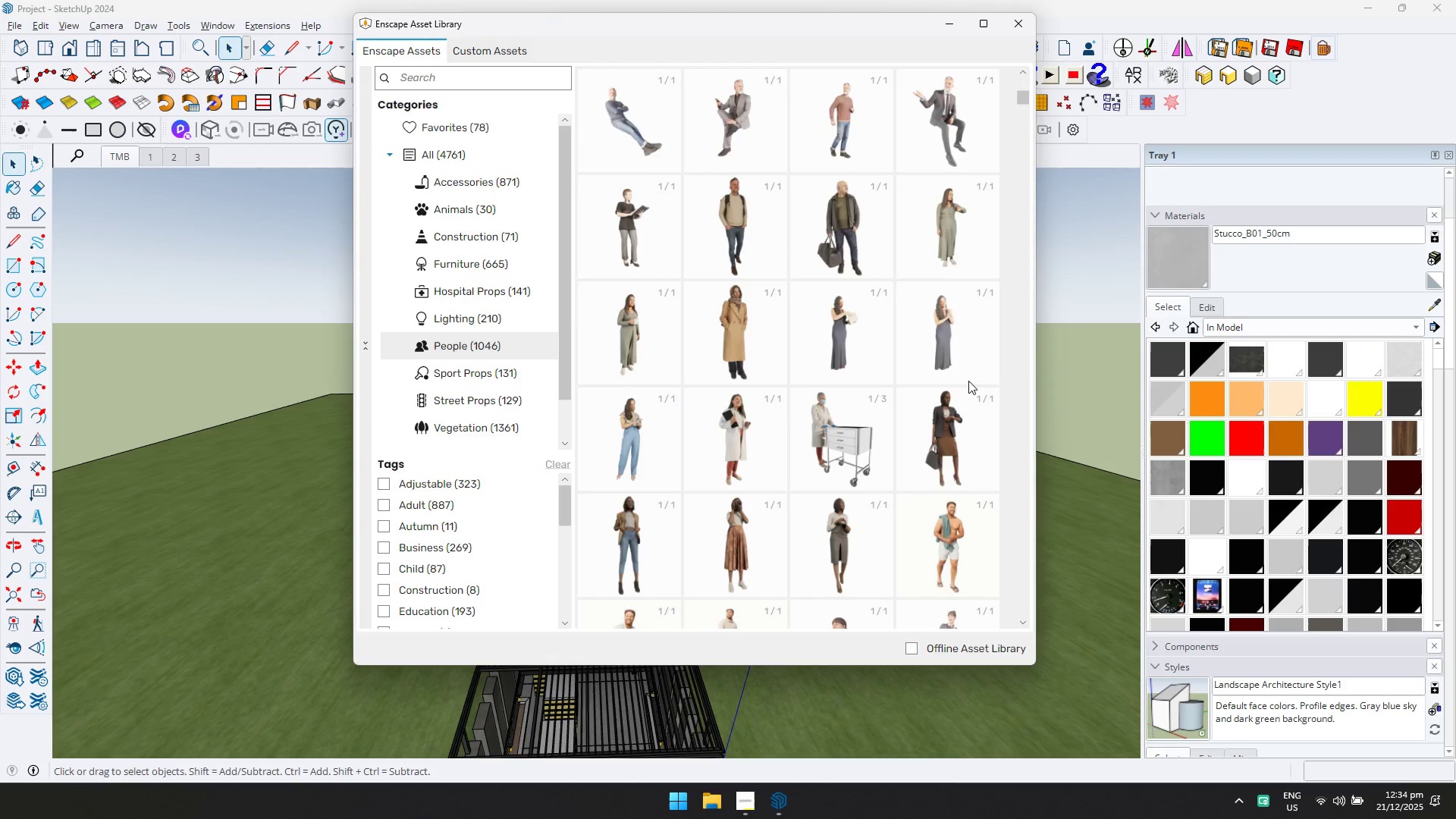 
scroll: coordinate [650, 444], scroll_direction: down, amount: 6.0
 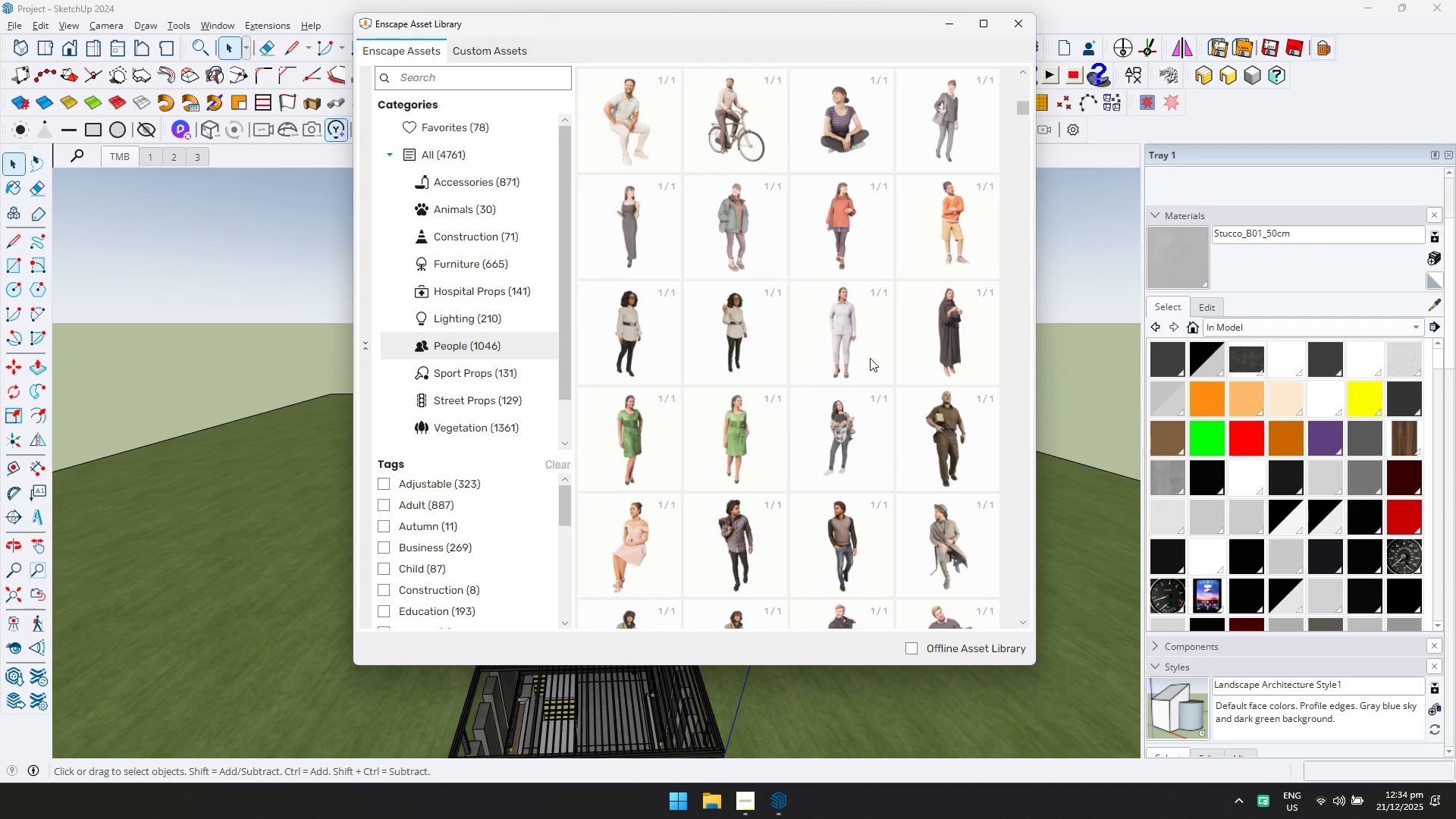 
double_click([870, 350])
 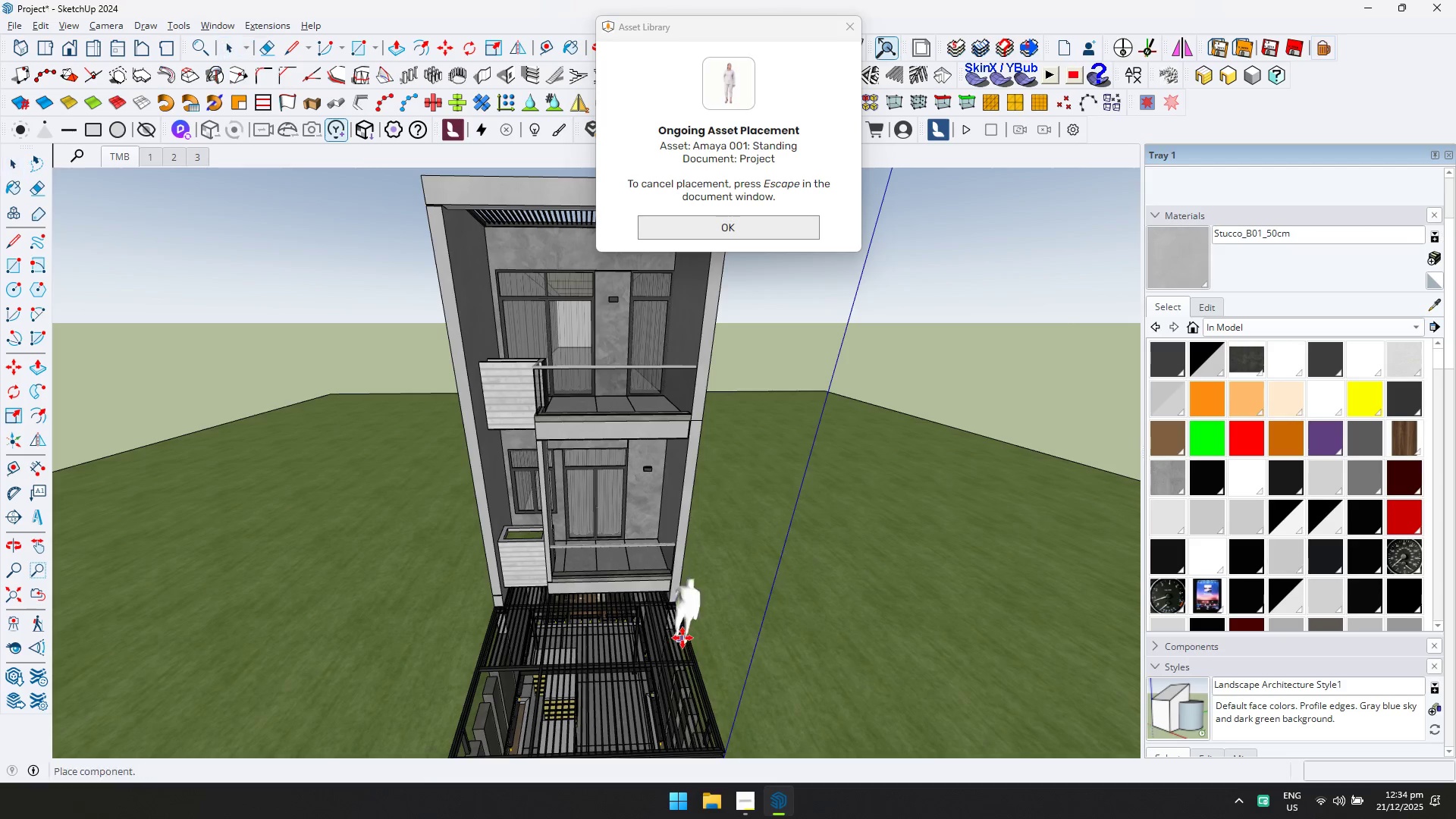 
hold_key(key=ShiftLeft, duration=0.69)
scroll: coordinate [634, 636], scroll_direction: down, amount: 4.0
 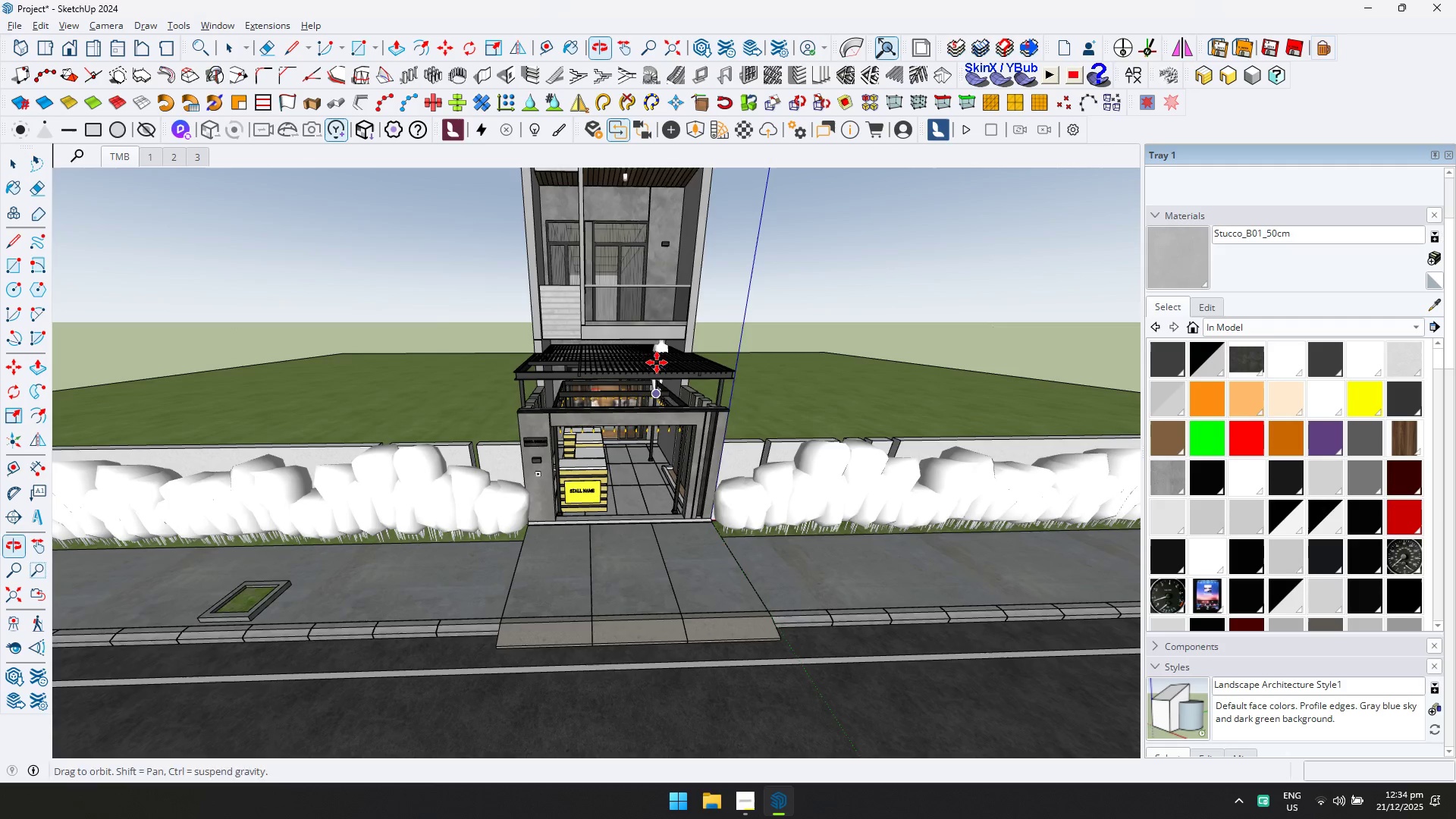 
scroll: coordinate [645, 460], scroll_direction: up, amount: 11.0
 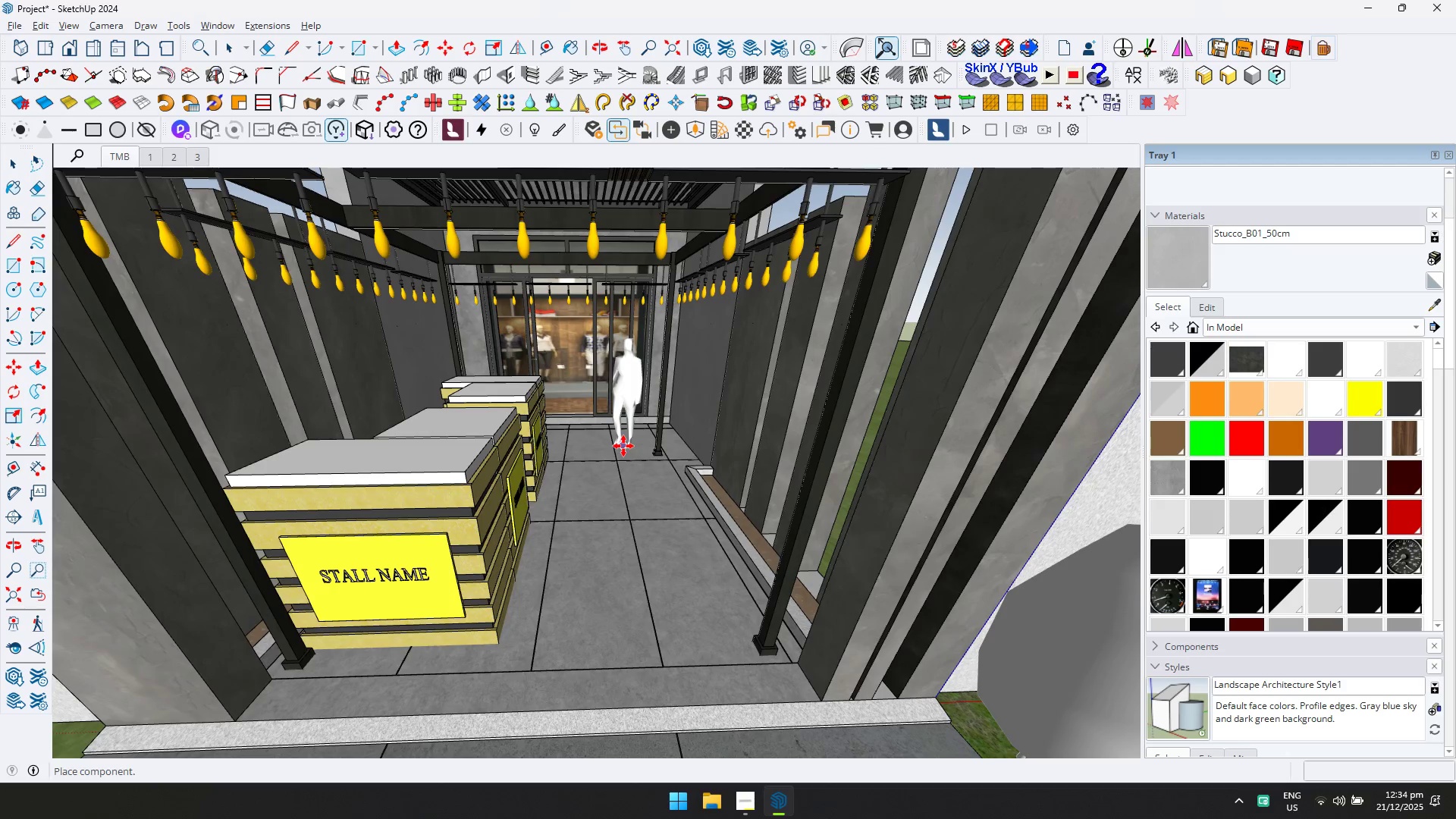 
left_click([623, 446])
 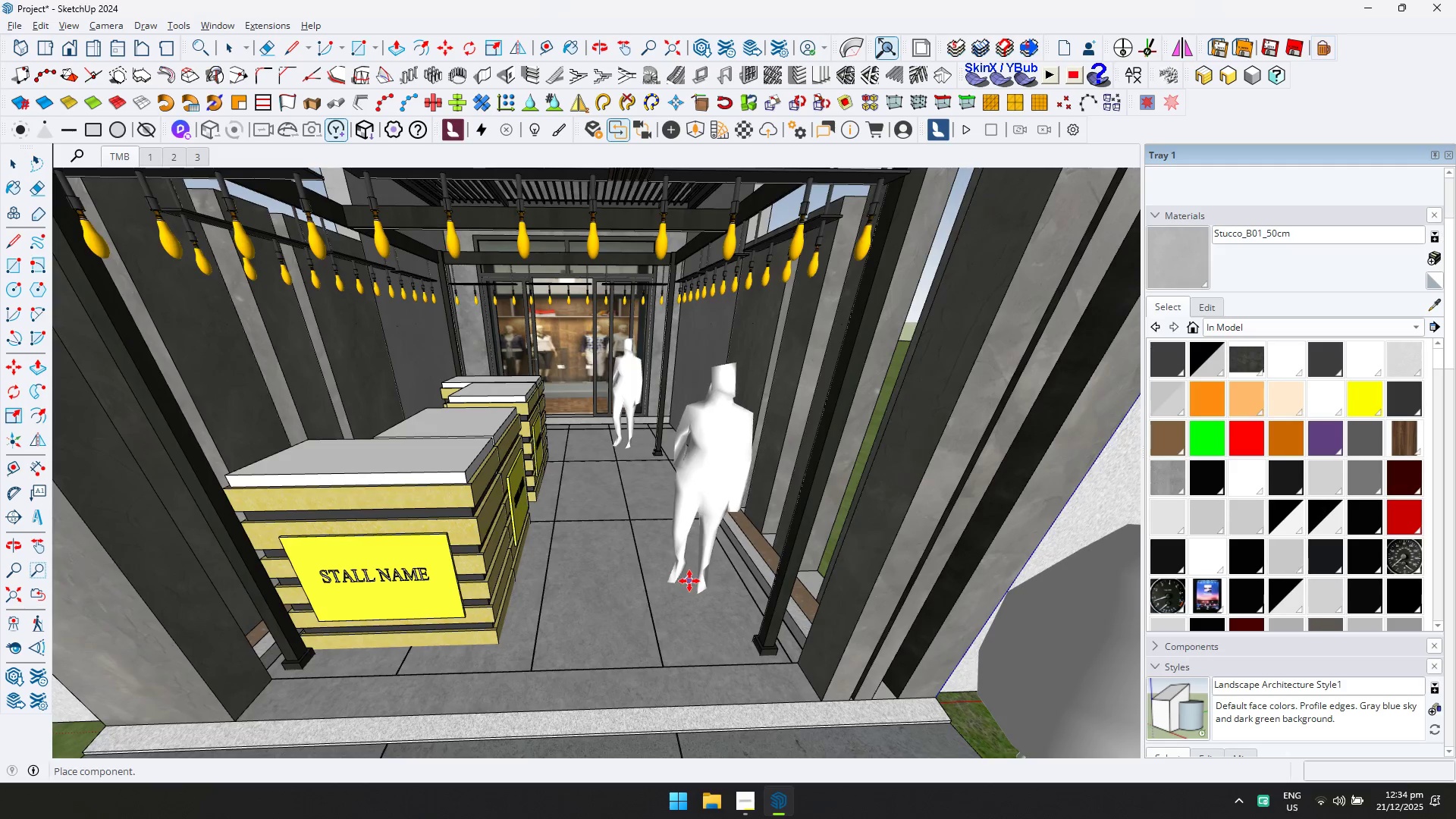 
key(Space)
 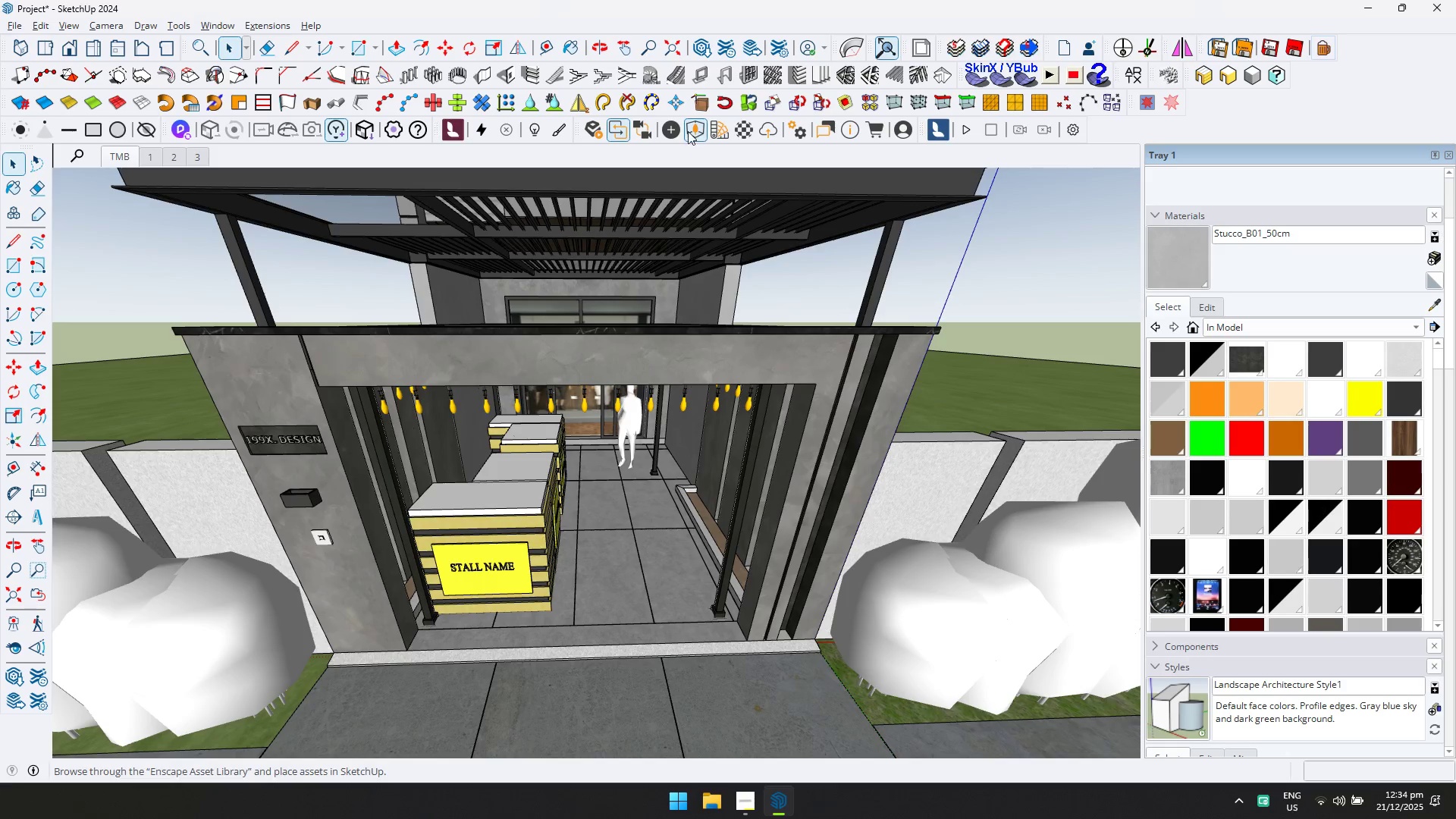 
scroll: coordinate [639, 551], scroll_direction: down, amount: 4.0
 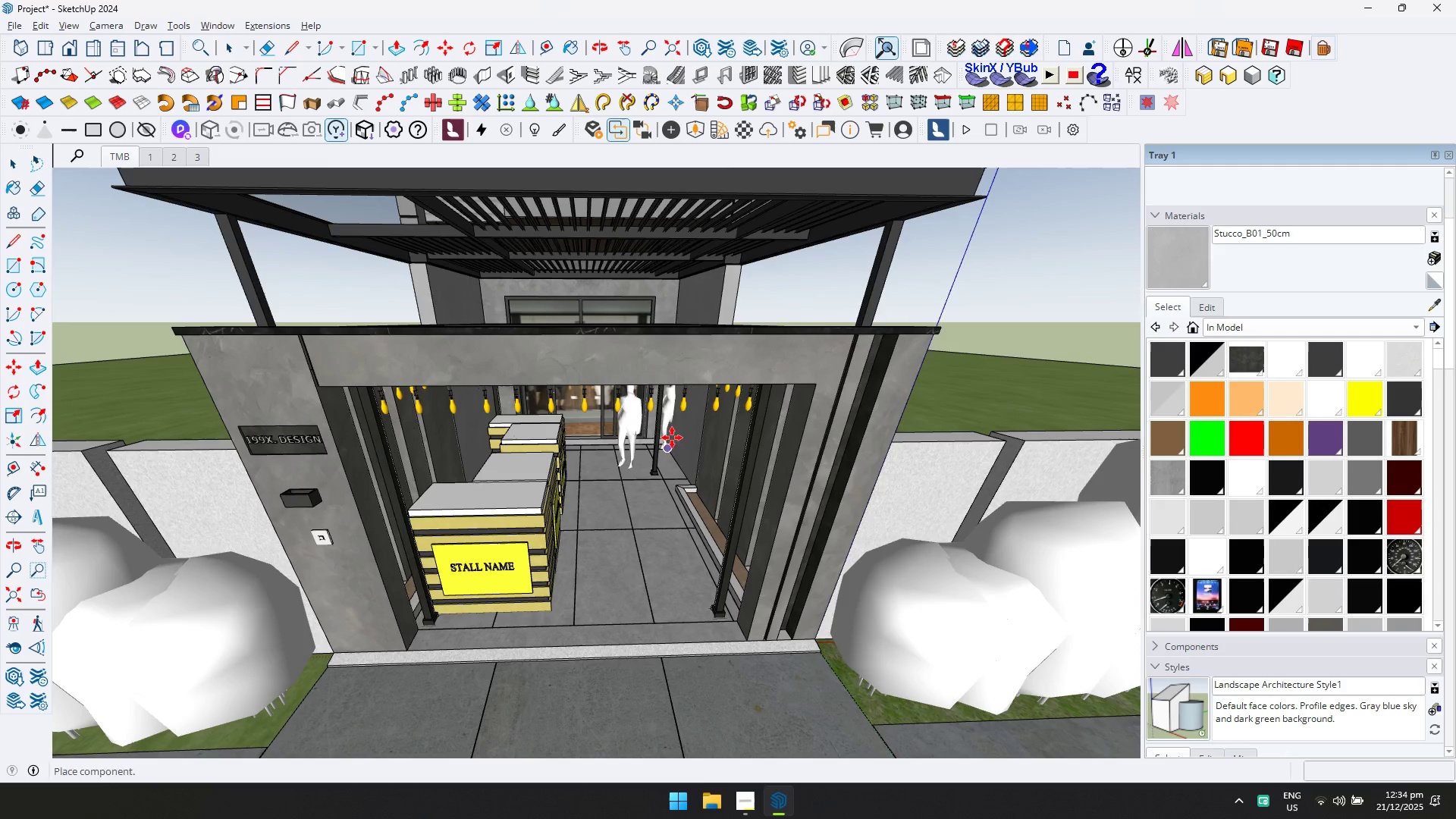 
left_click([688, 130])
 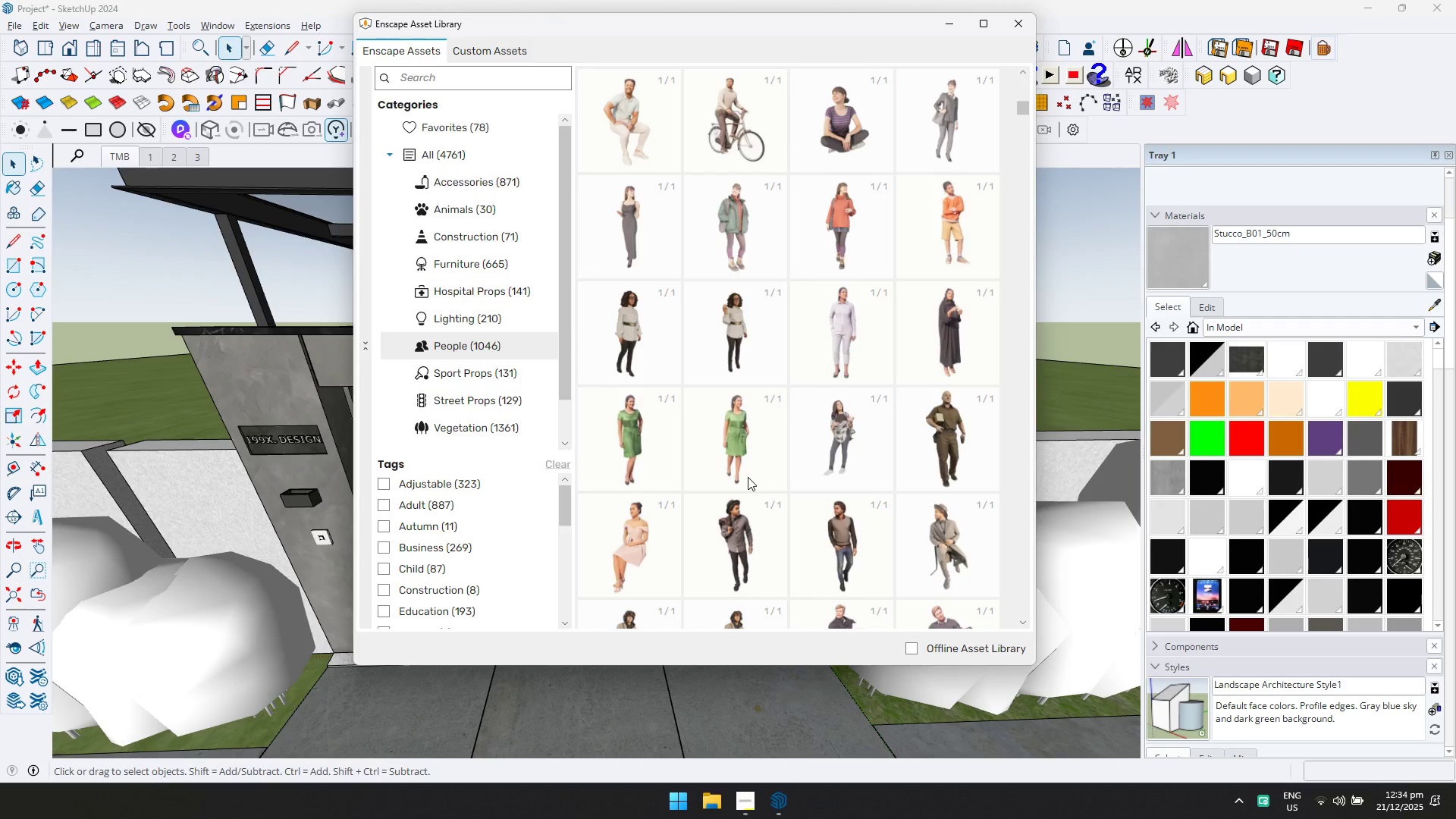 
double_click([748, 477])
 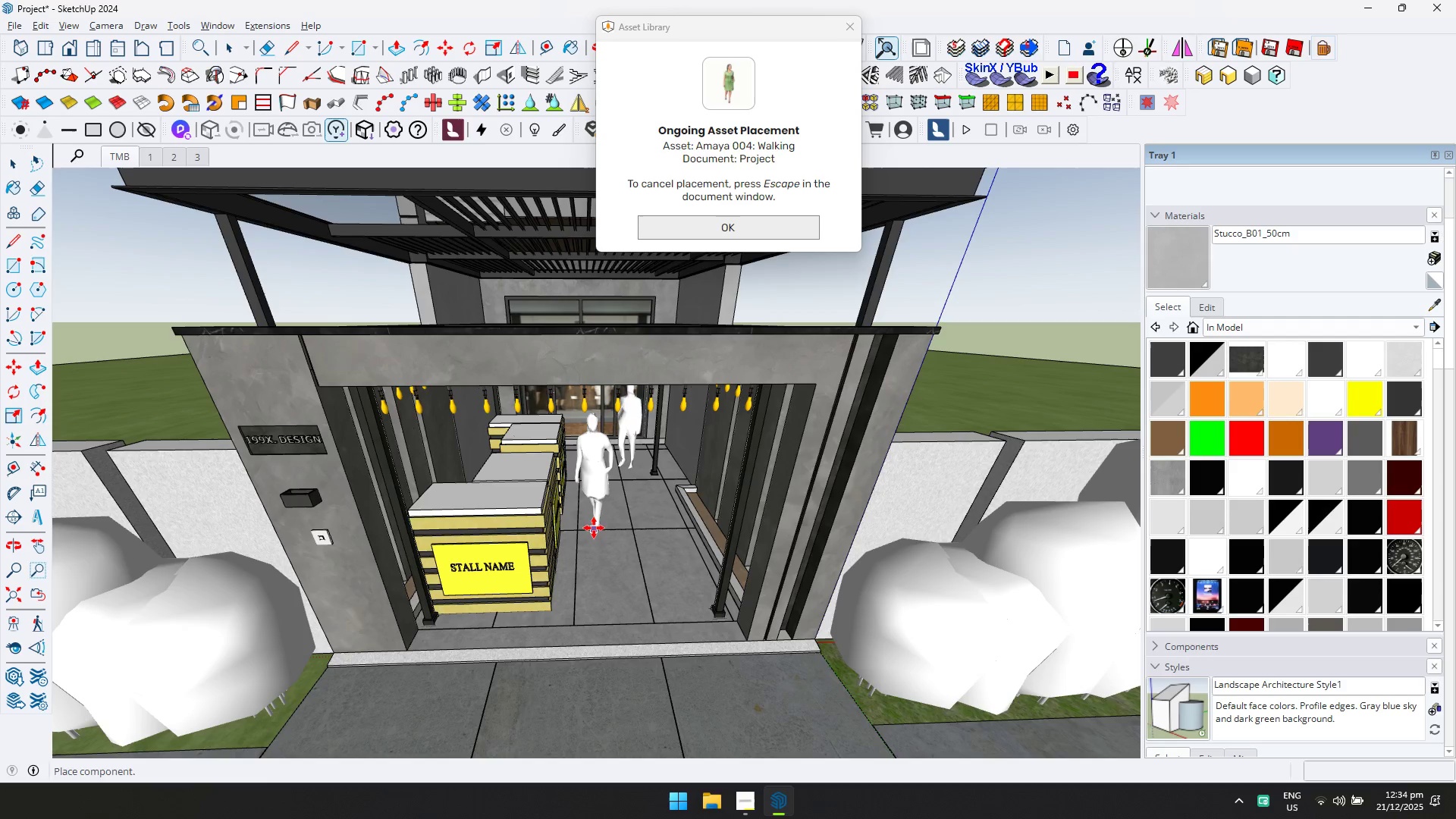 
left_click([603, 510])
 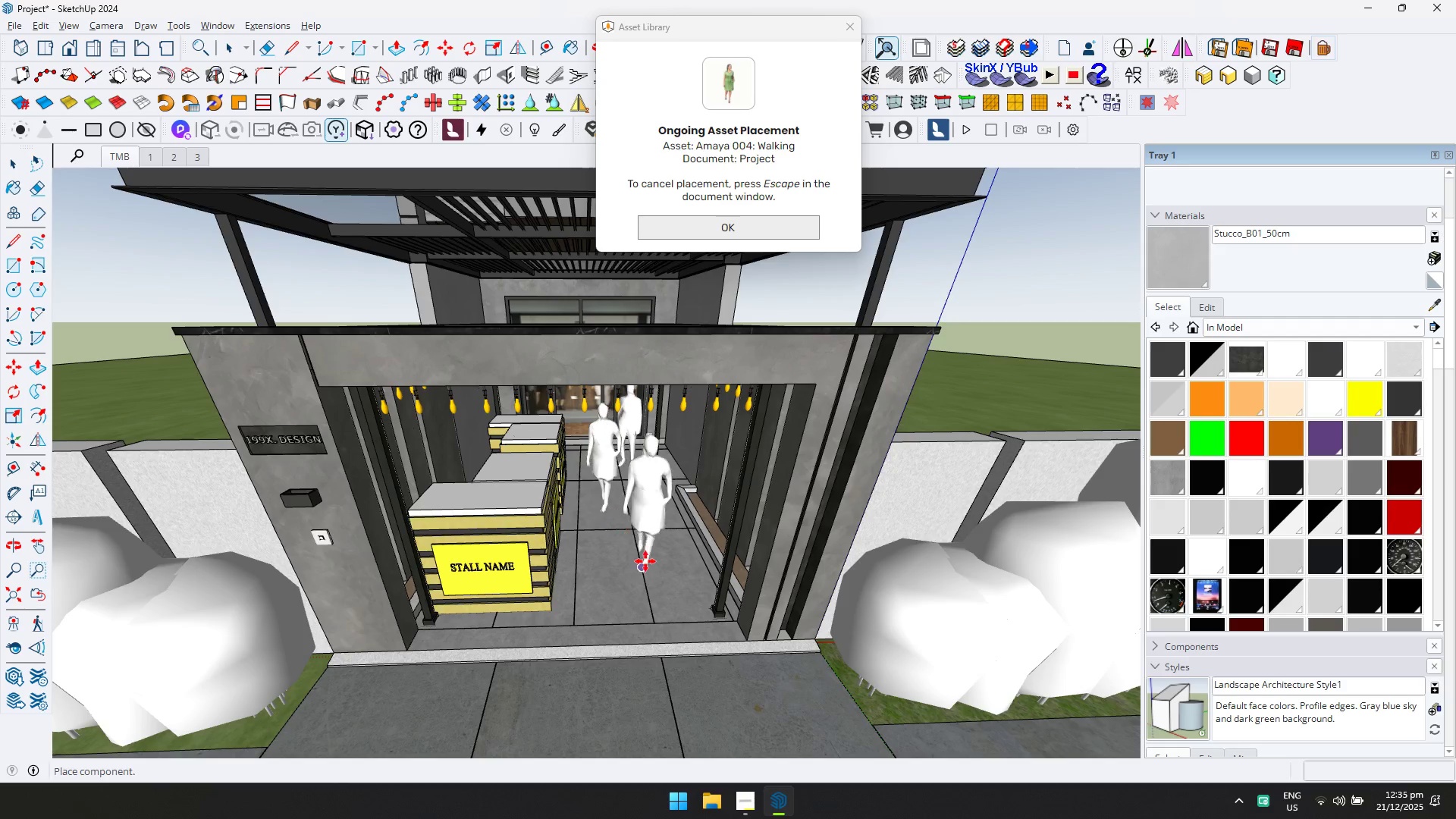 
key(Space)
 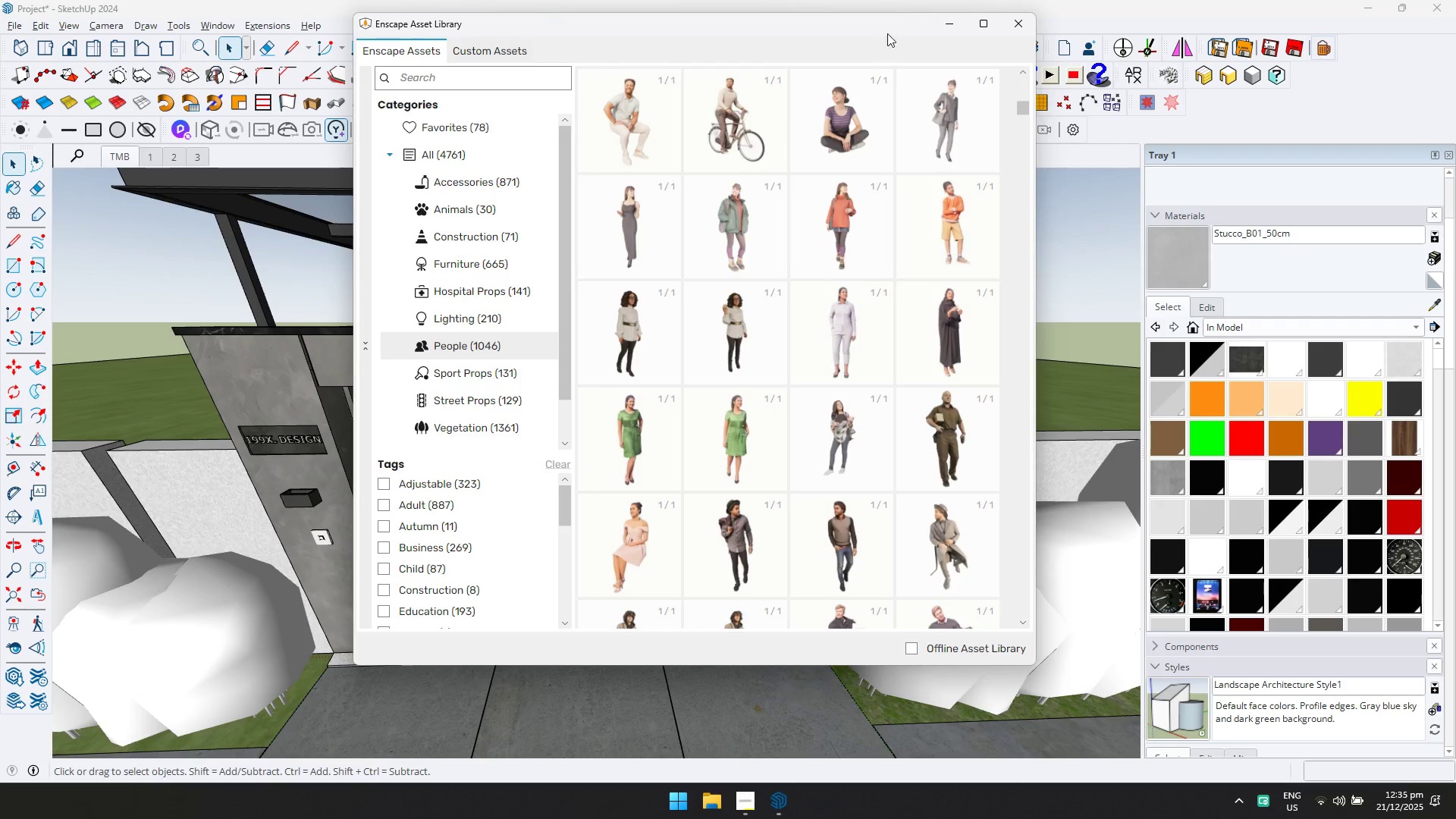 
left_click([1119, 12])
 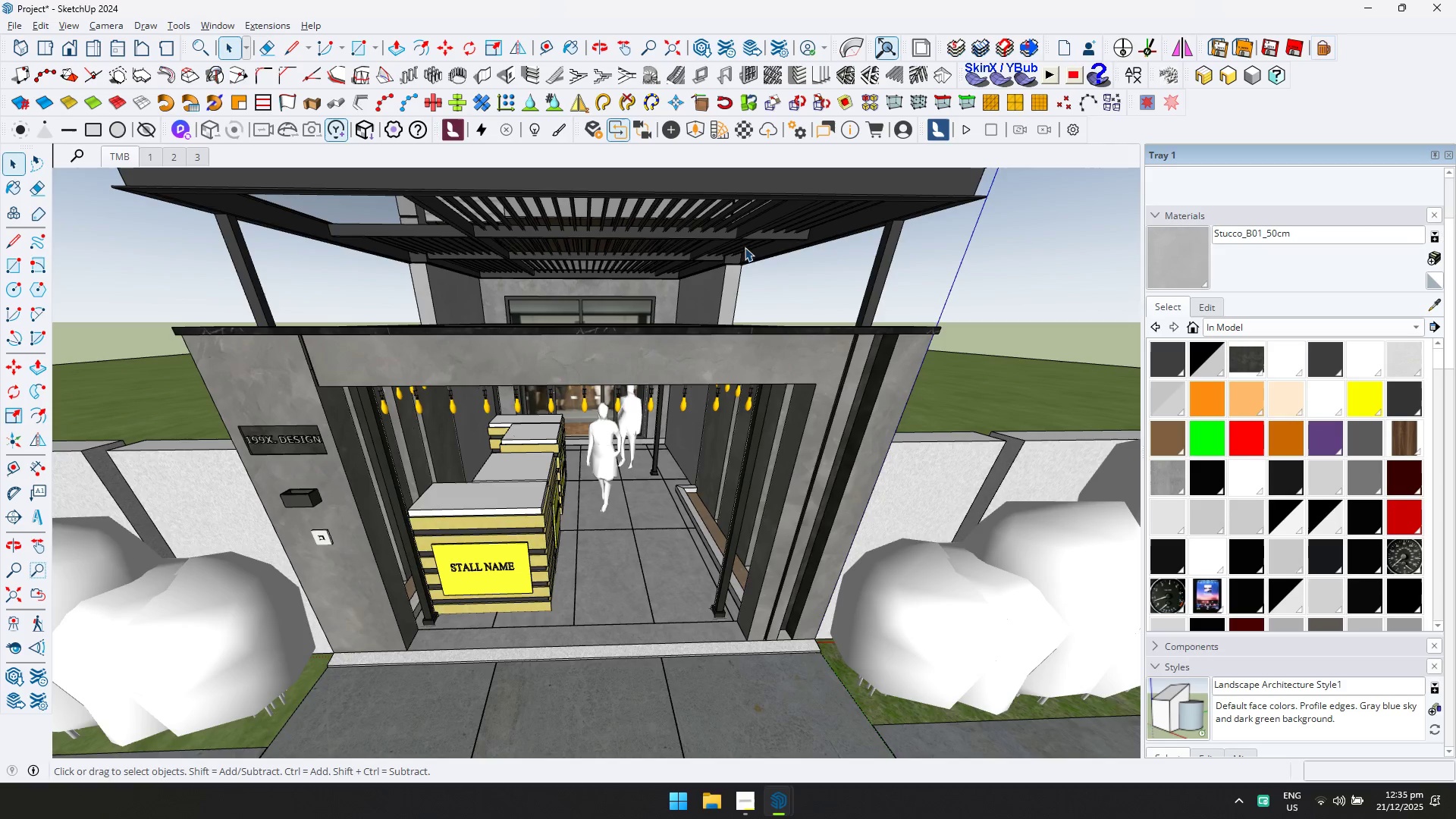 
left_click([607, 445])
 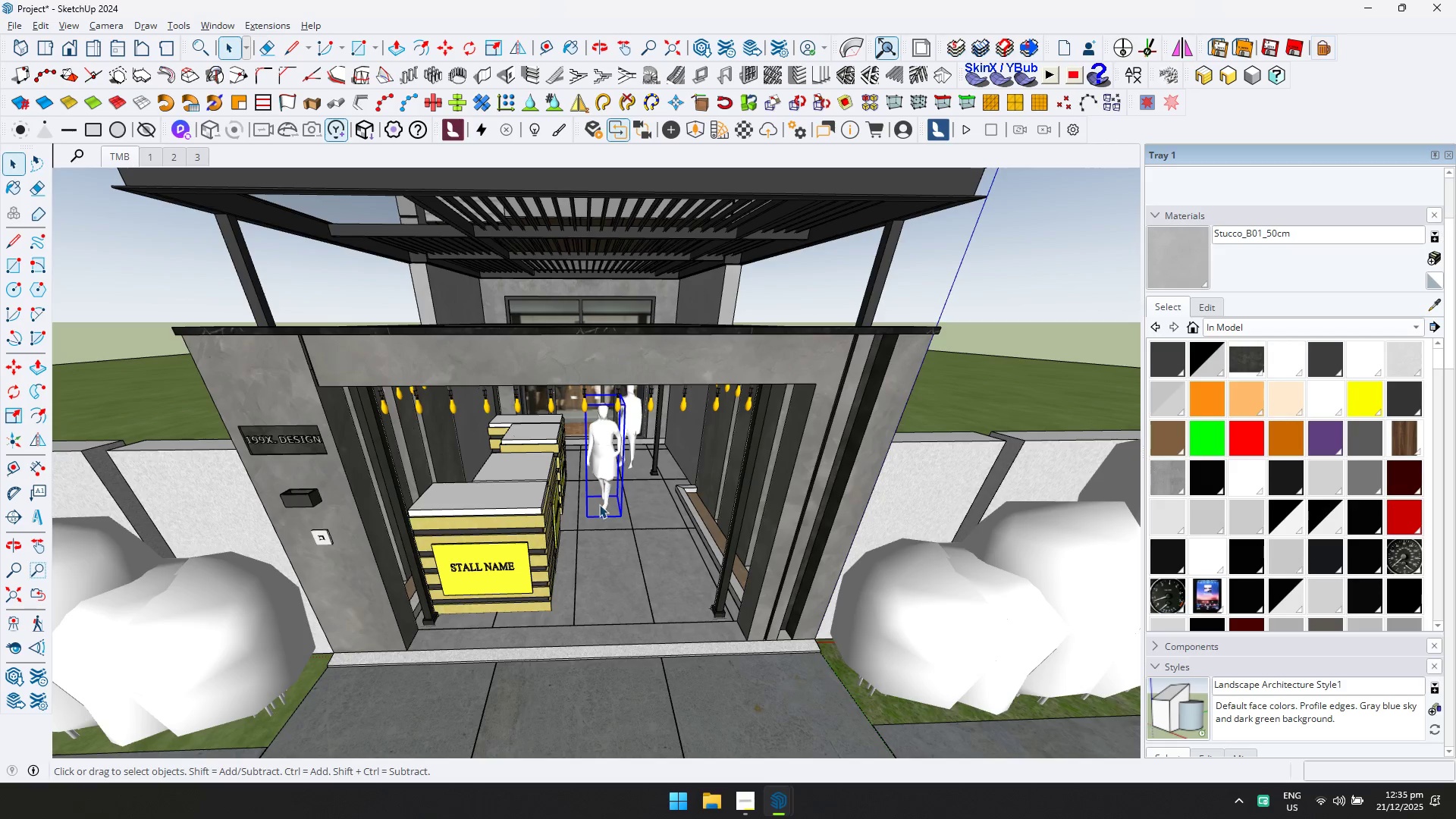 
key(Q)
 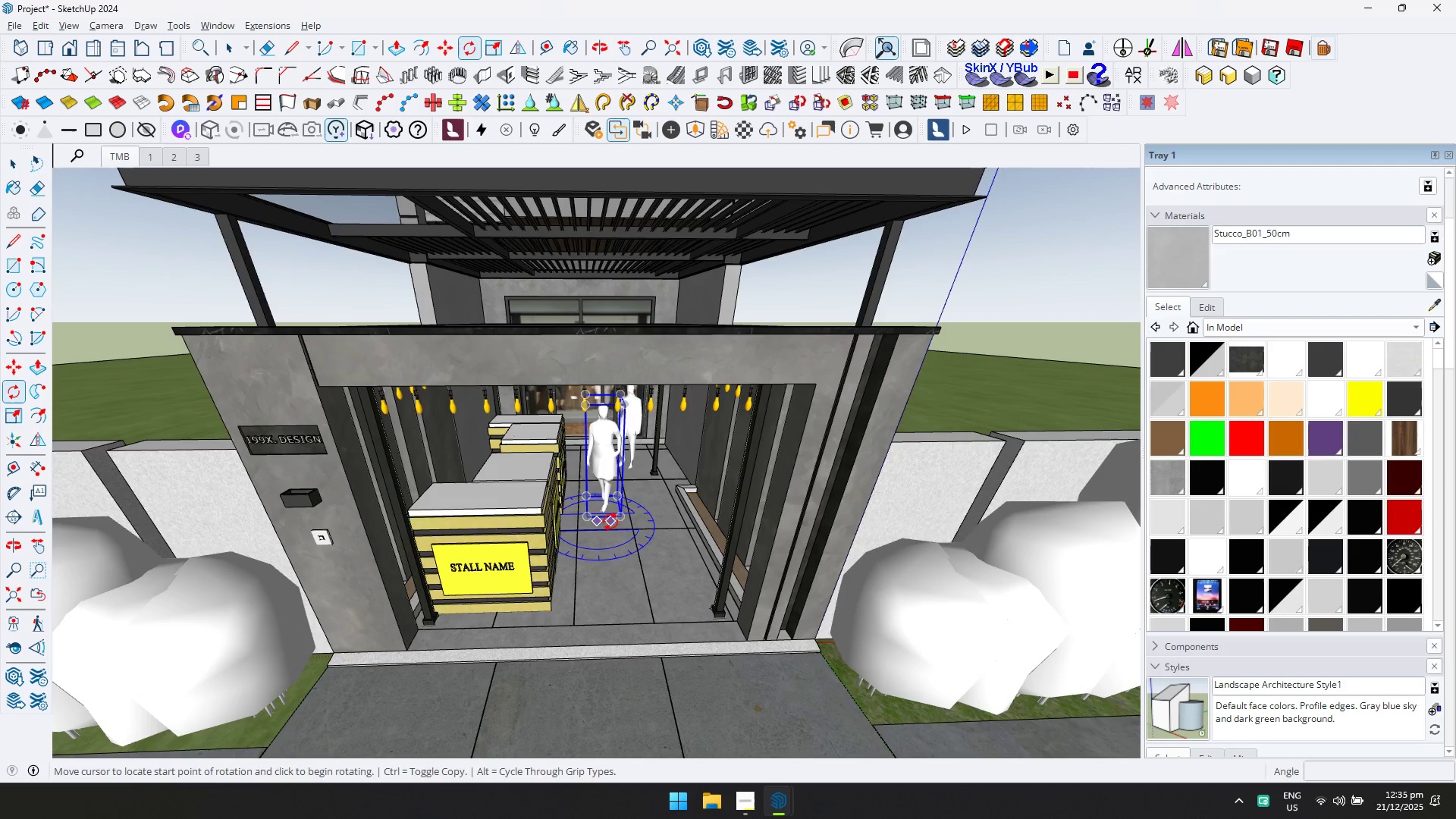 
double_click([612, 522])
 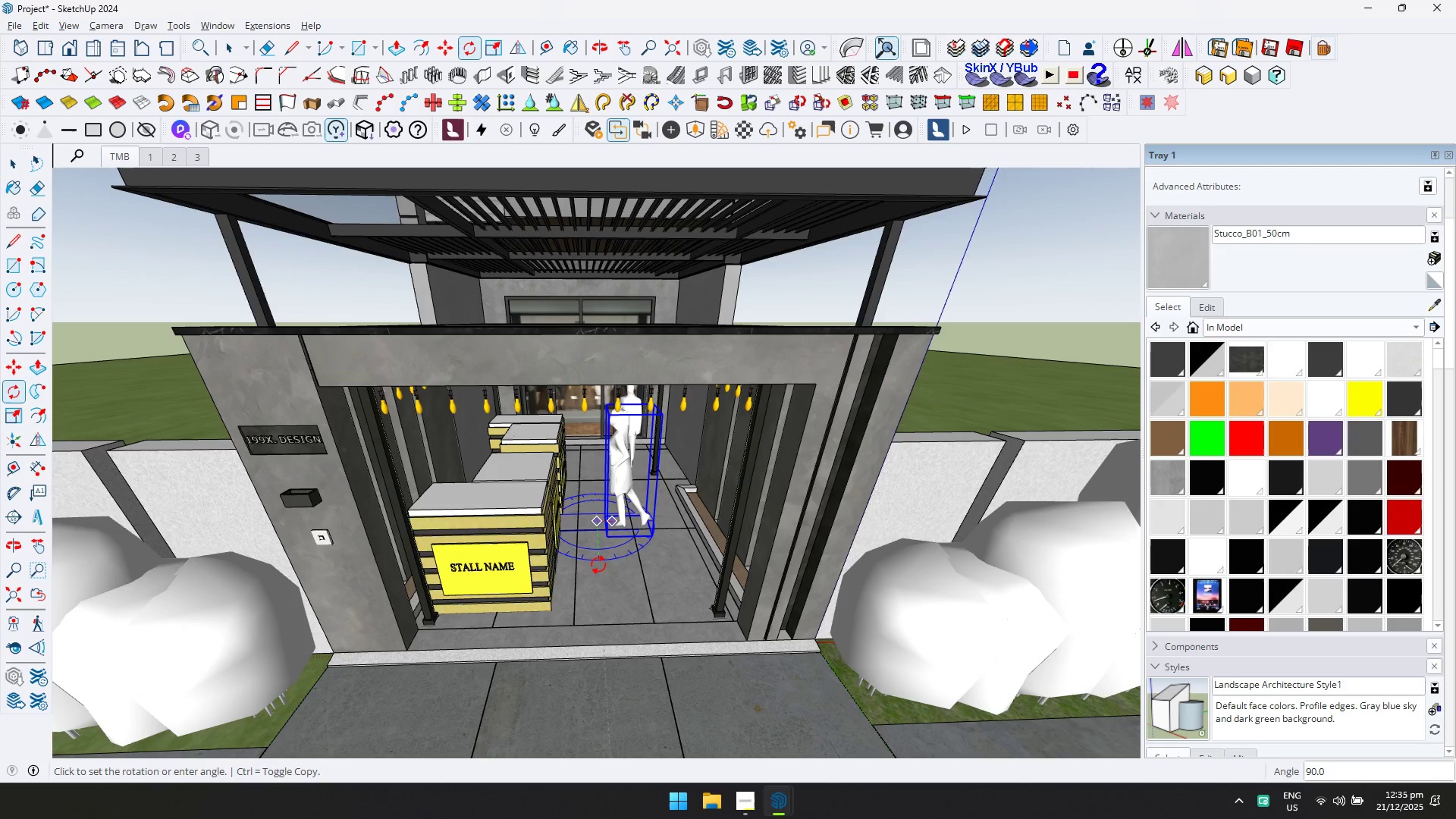 
left_click([598, 565])
 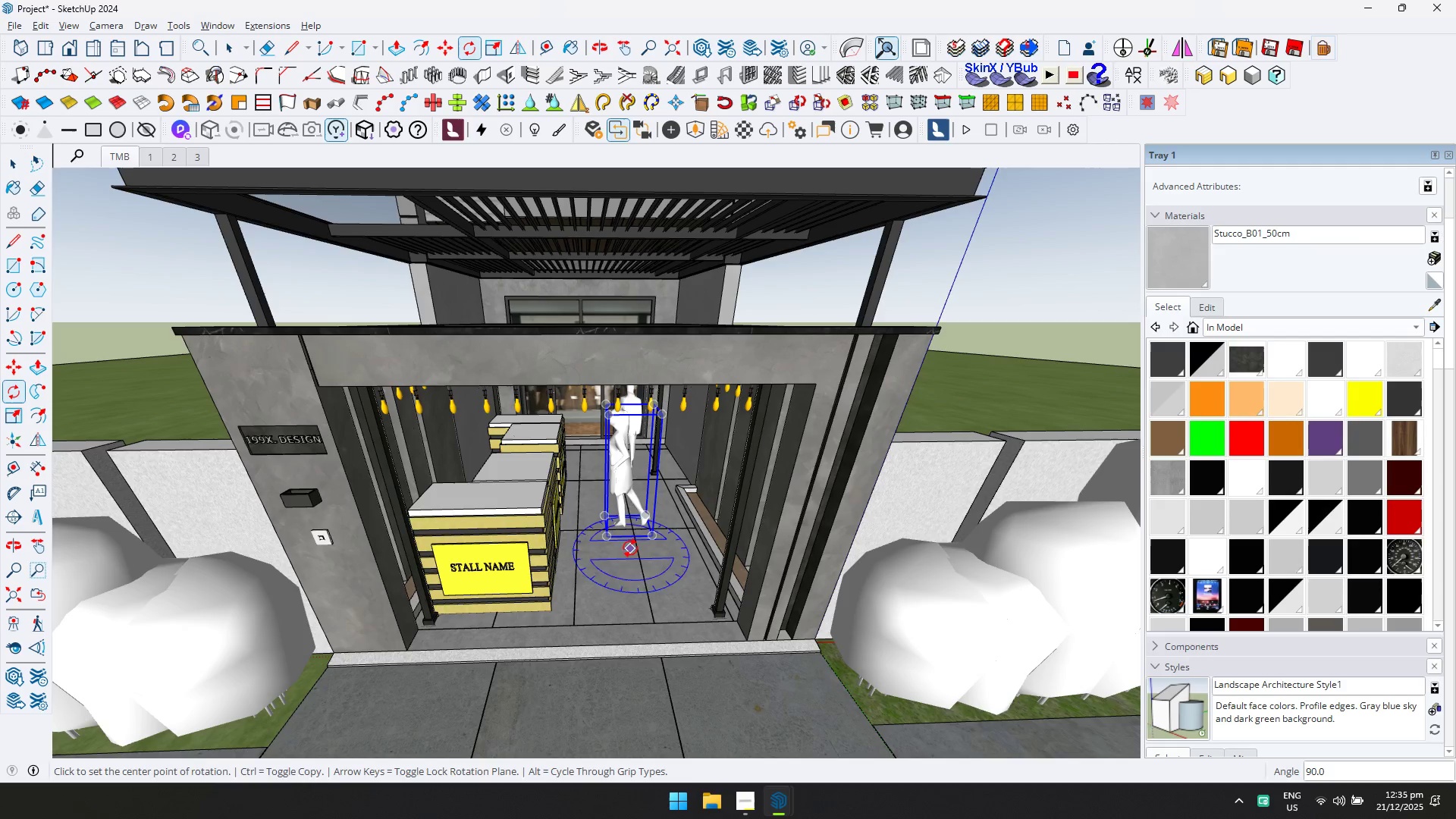 
key(M)
 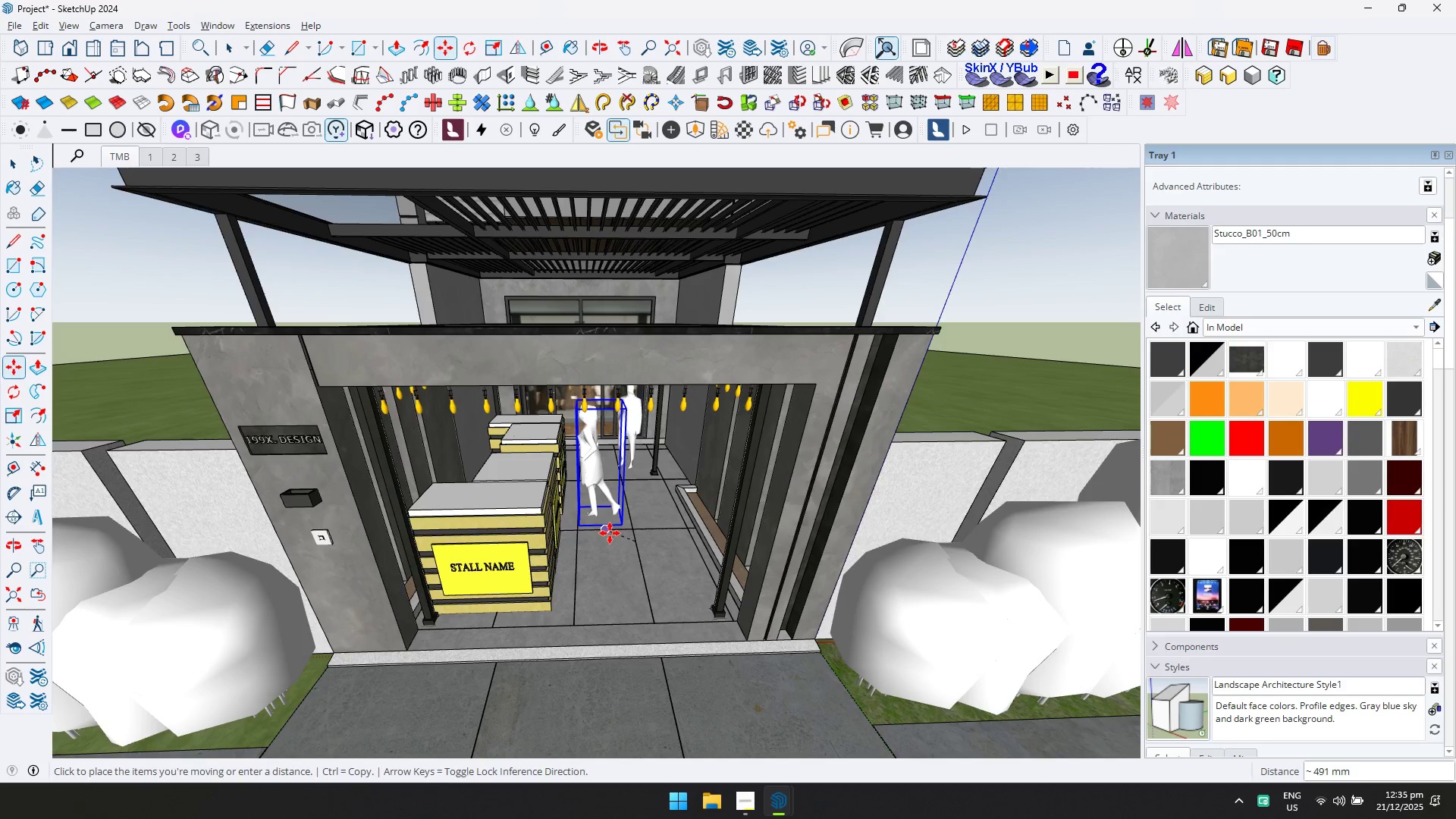 
left_click([610, 532])
 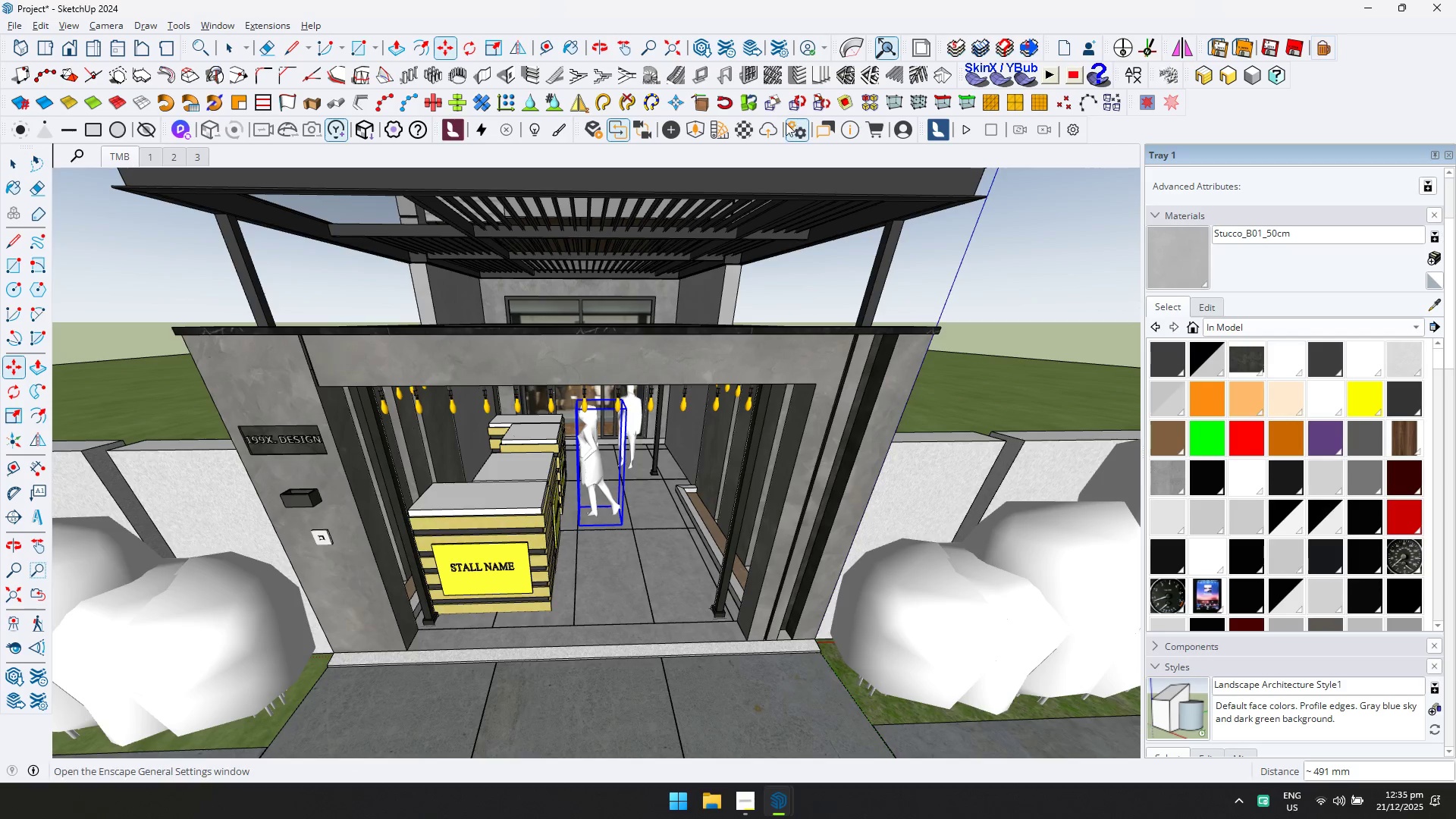 
left_click([701, 131])
 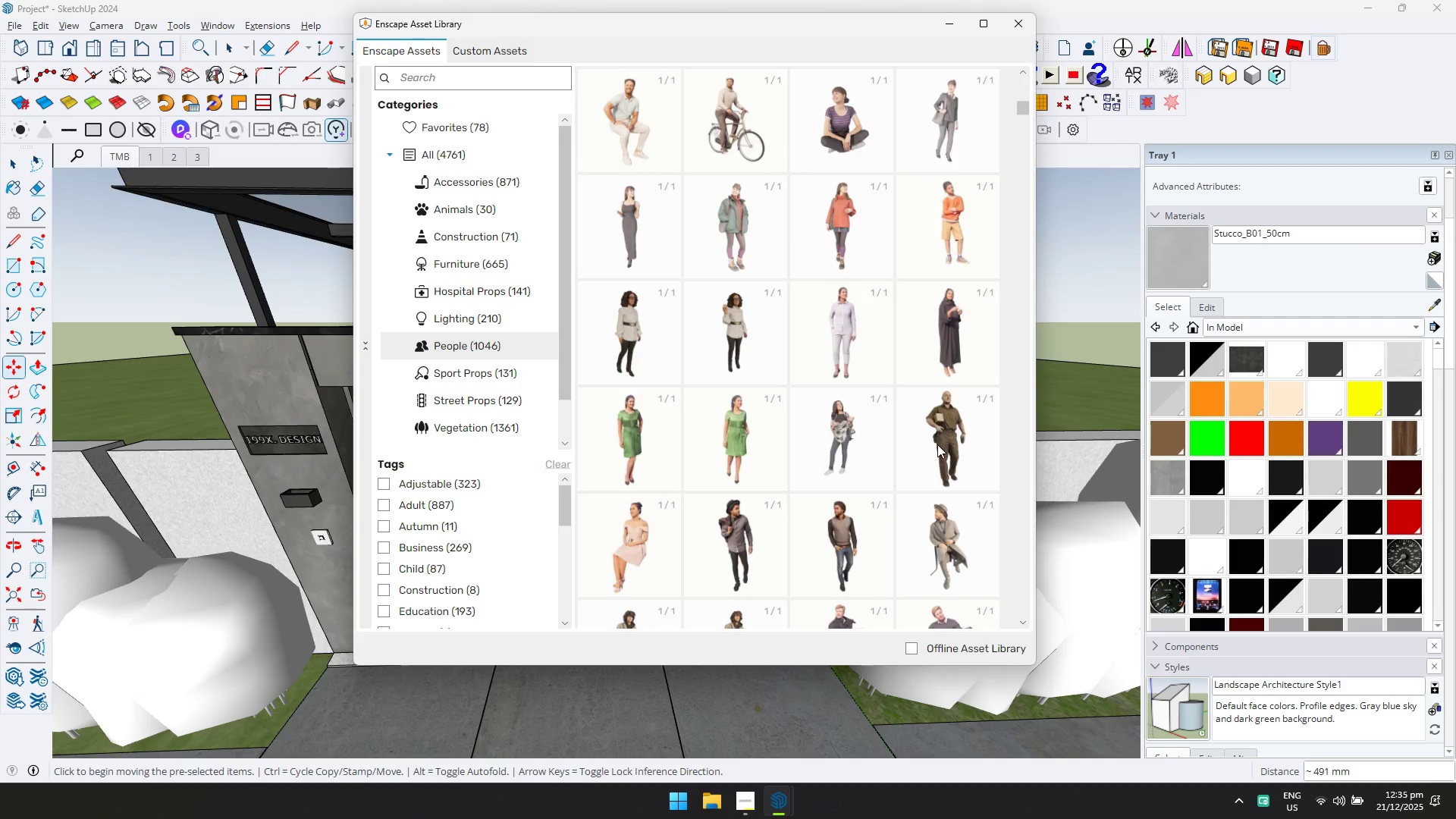 
double_click([939, 445])
 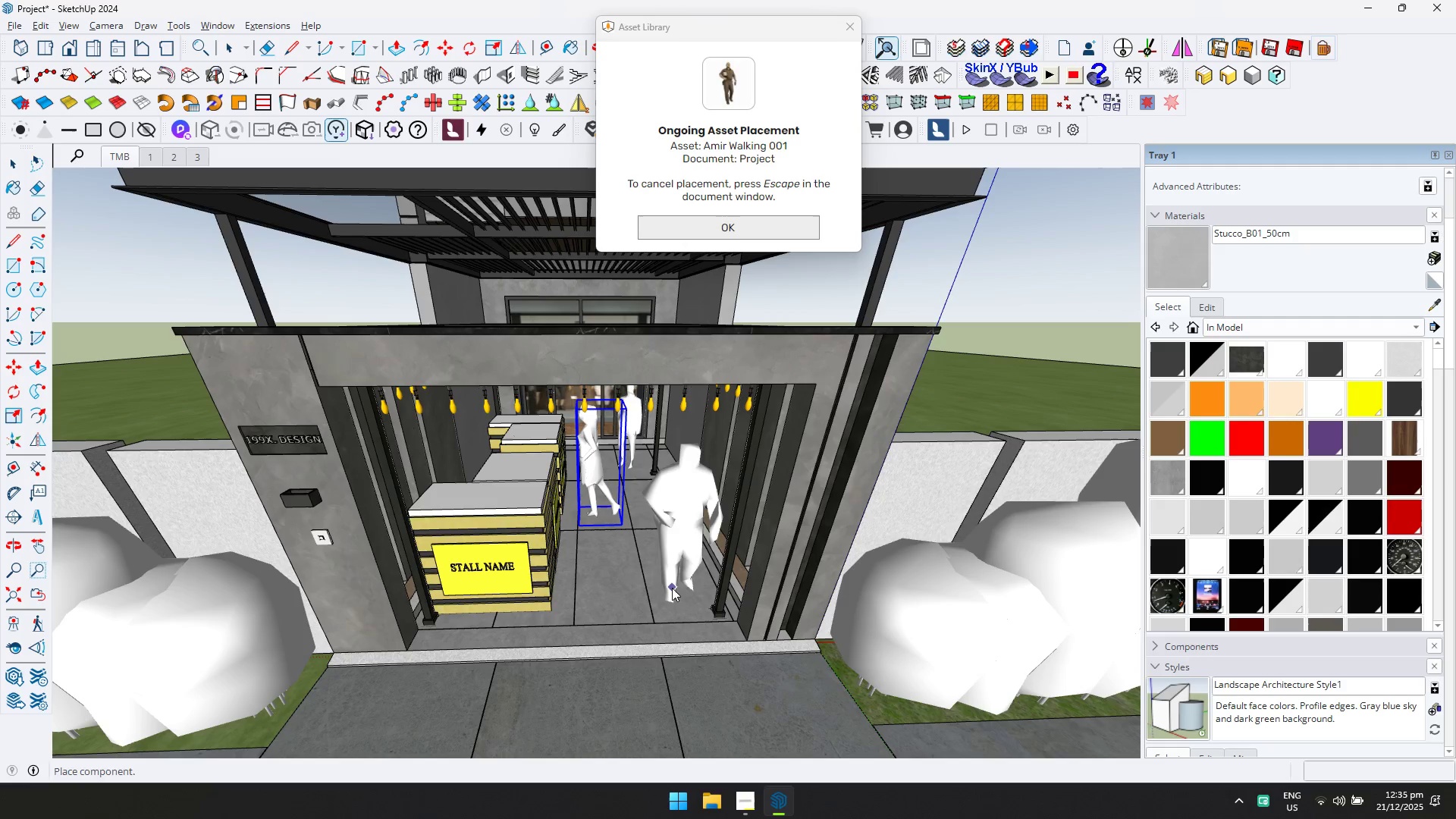 
left_click([689, 576])
 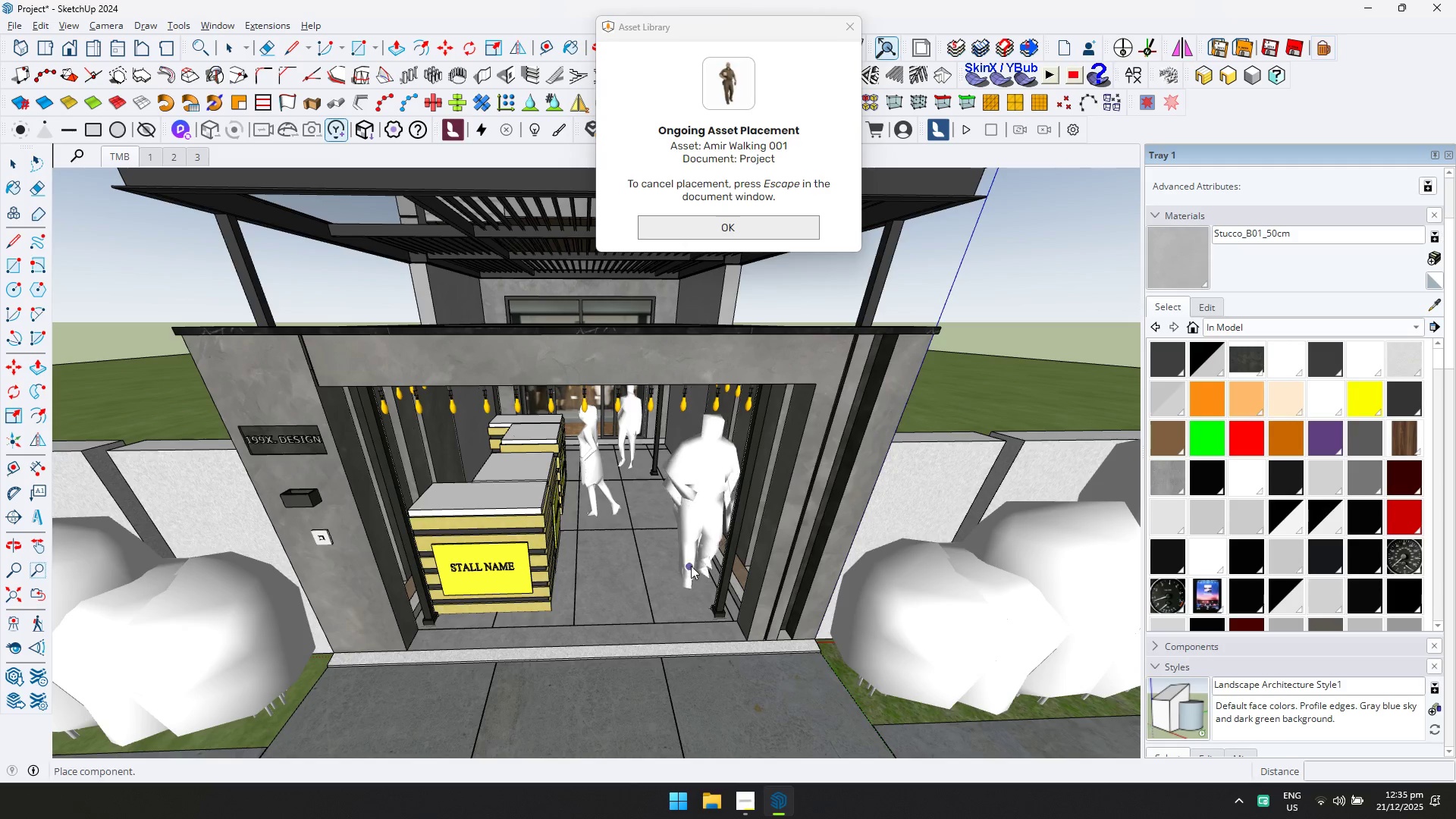 
key(Space)
 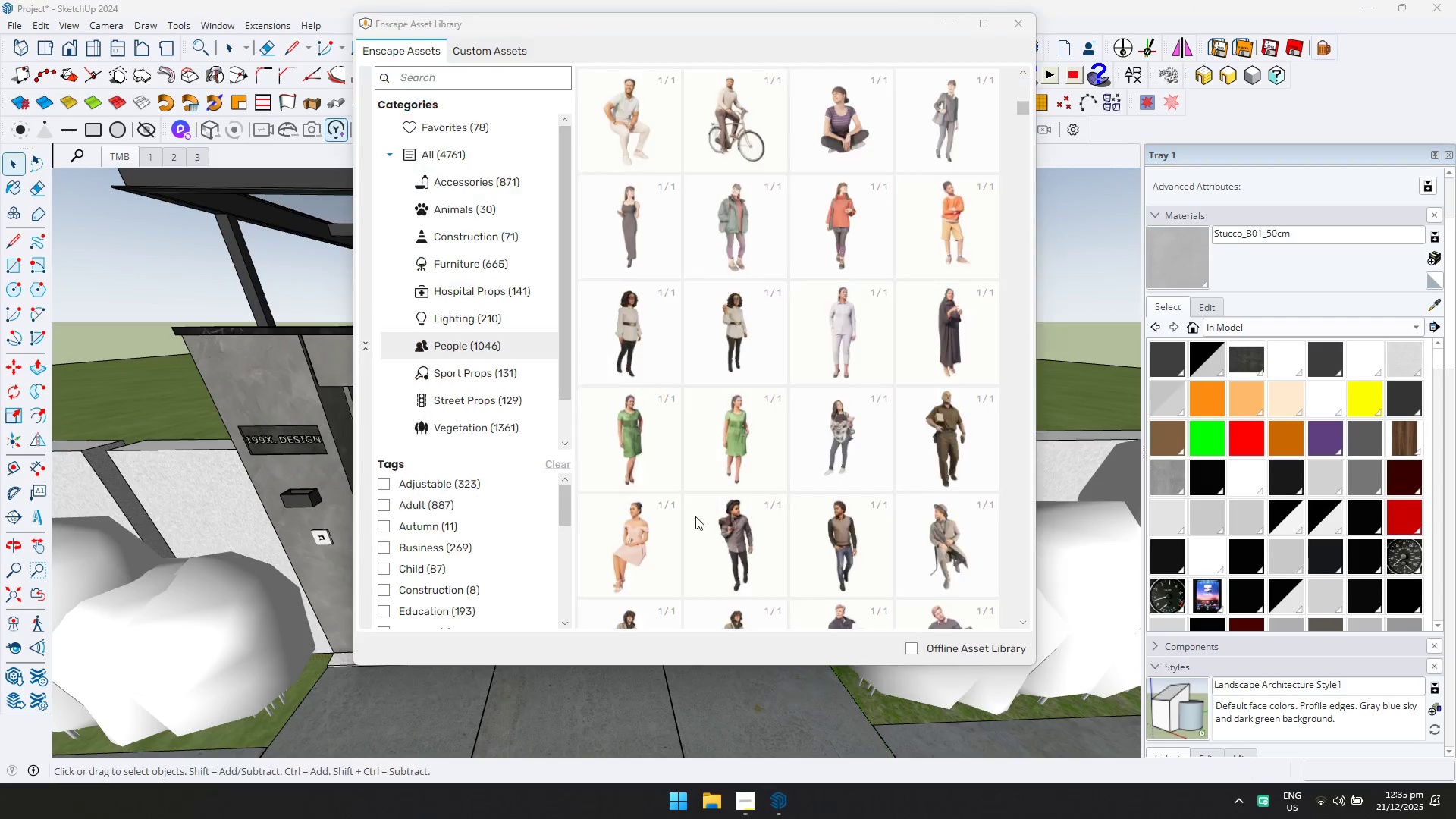 
left_click([696, 516])
 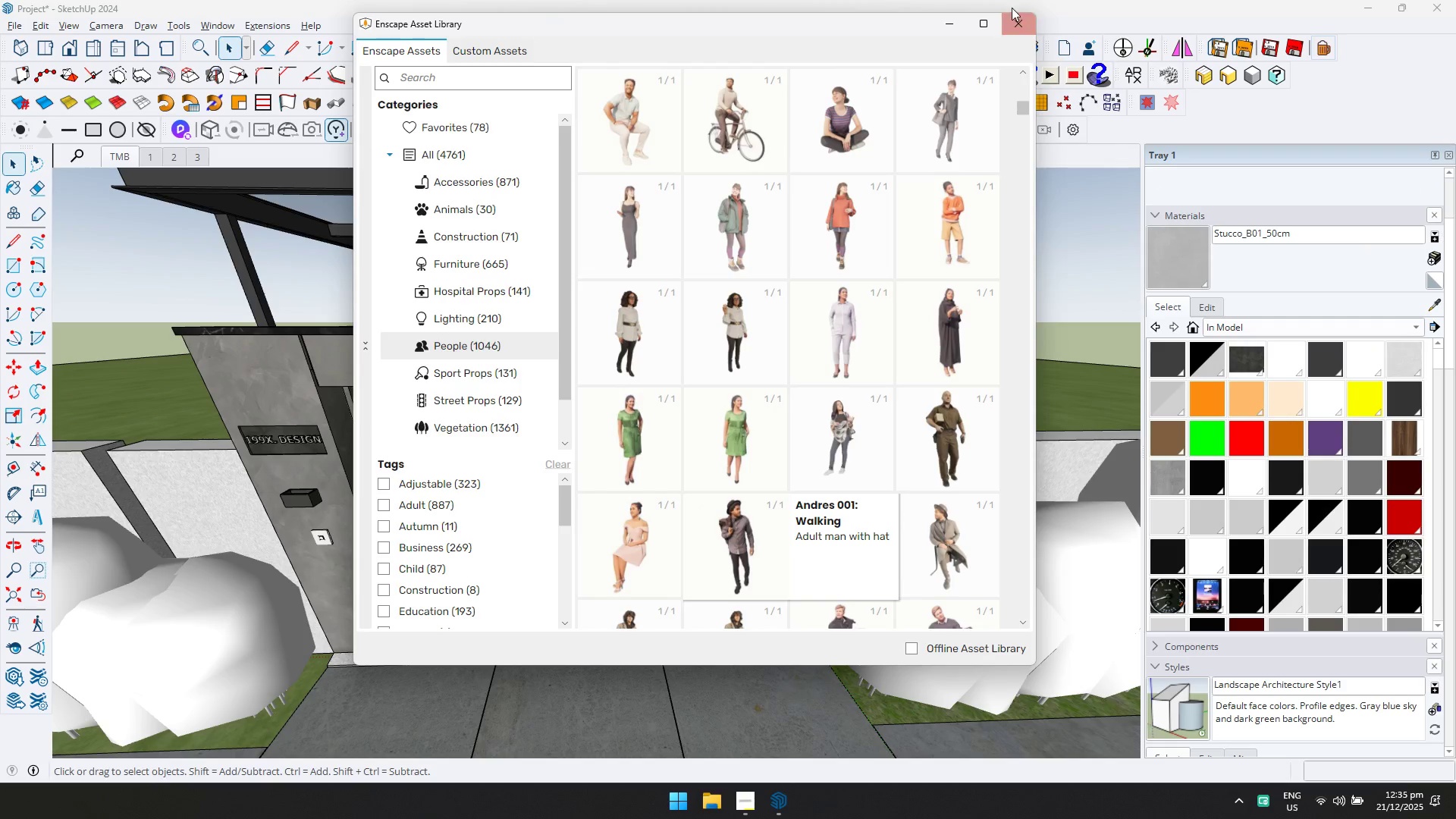 
left_click([953, 20])
 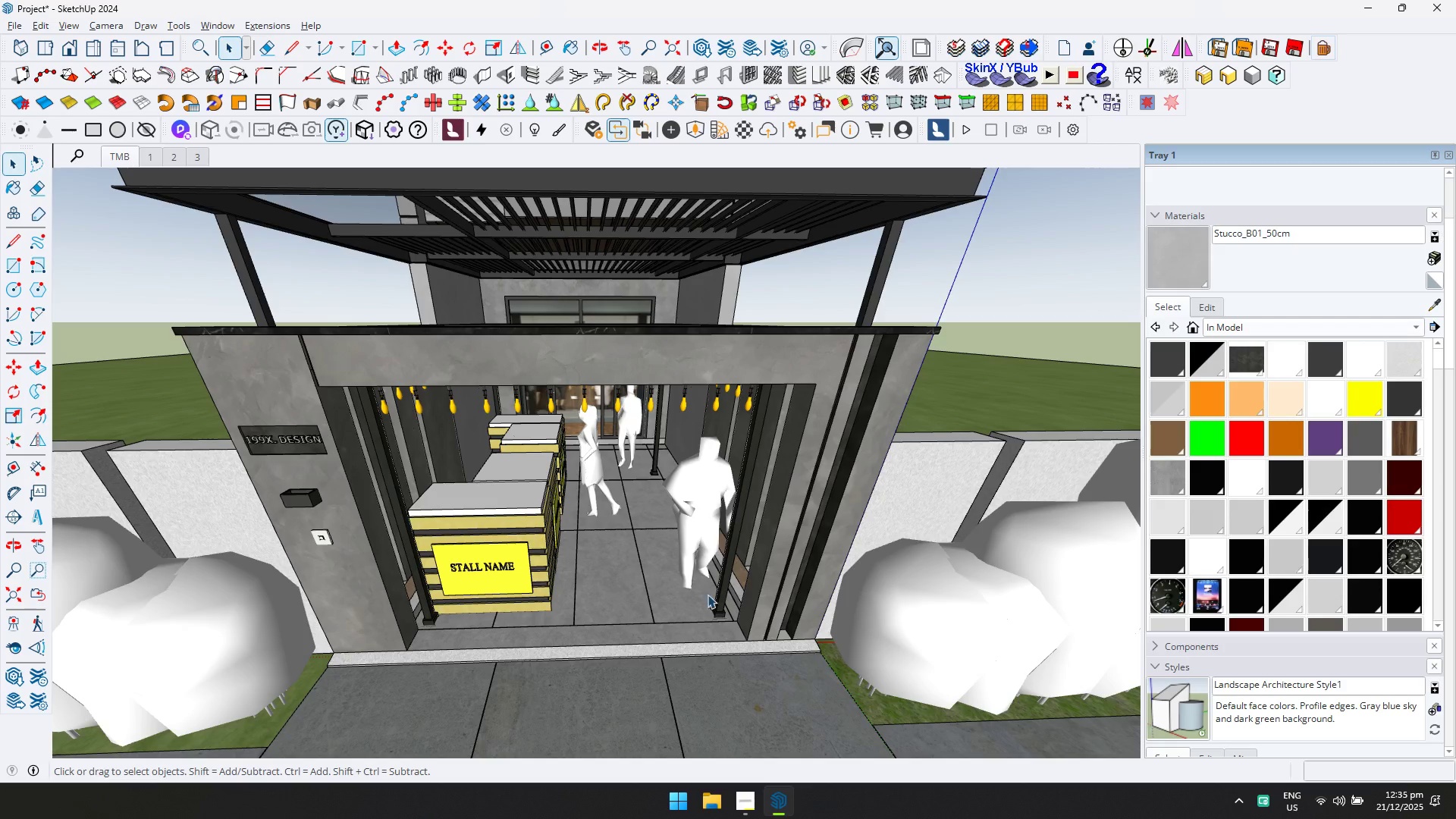 
left_click([689, 535])
 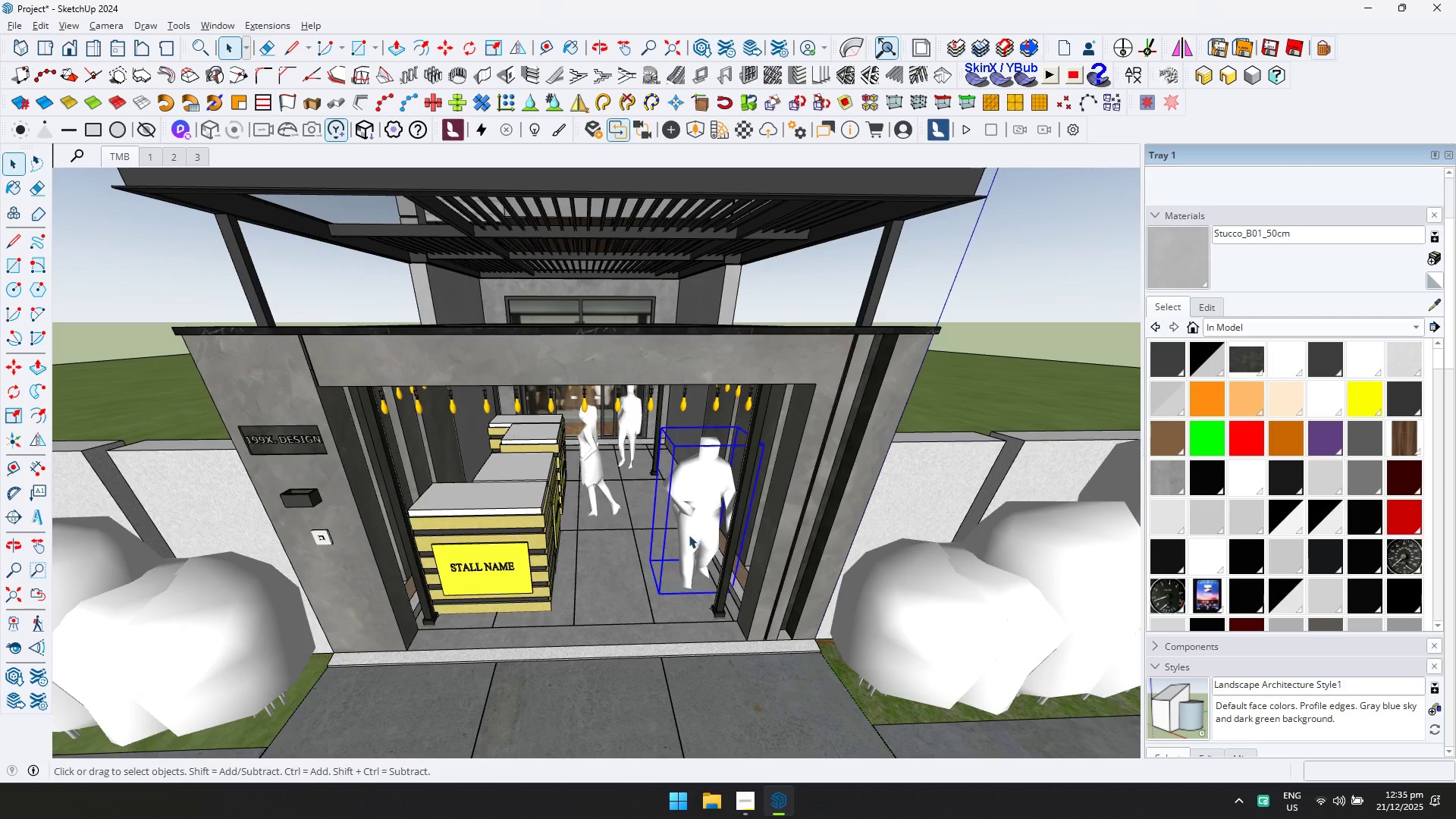 
key(Q)
 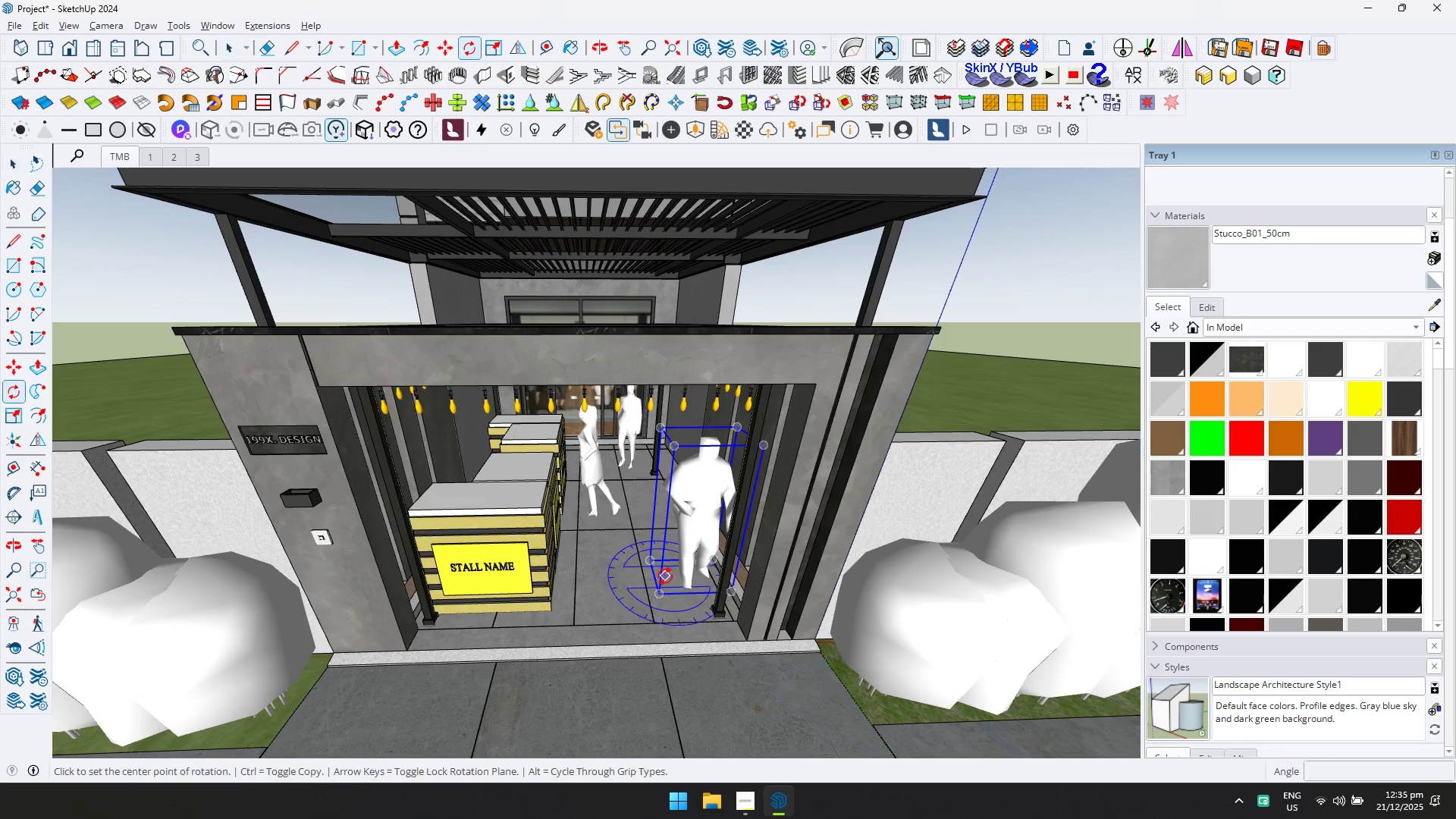 
double_click([665, 576])
 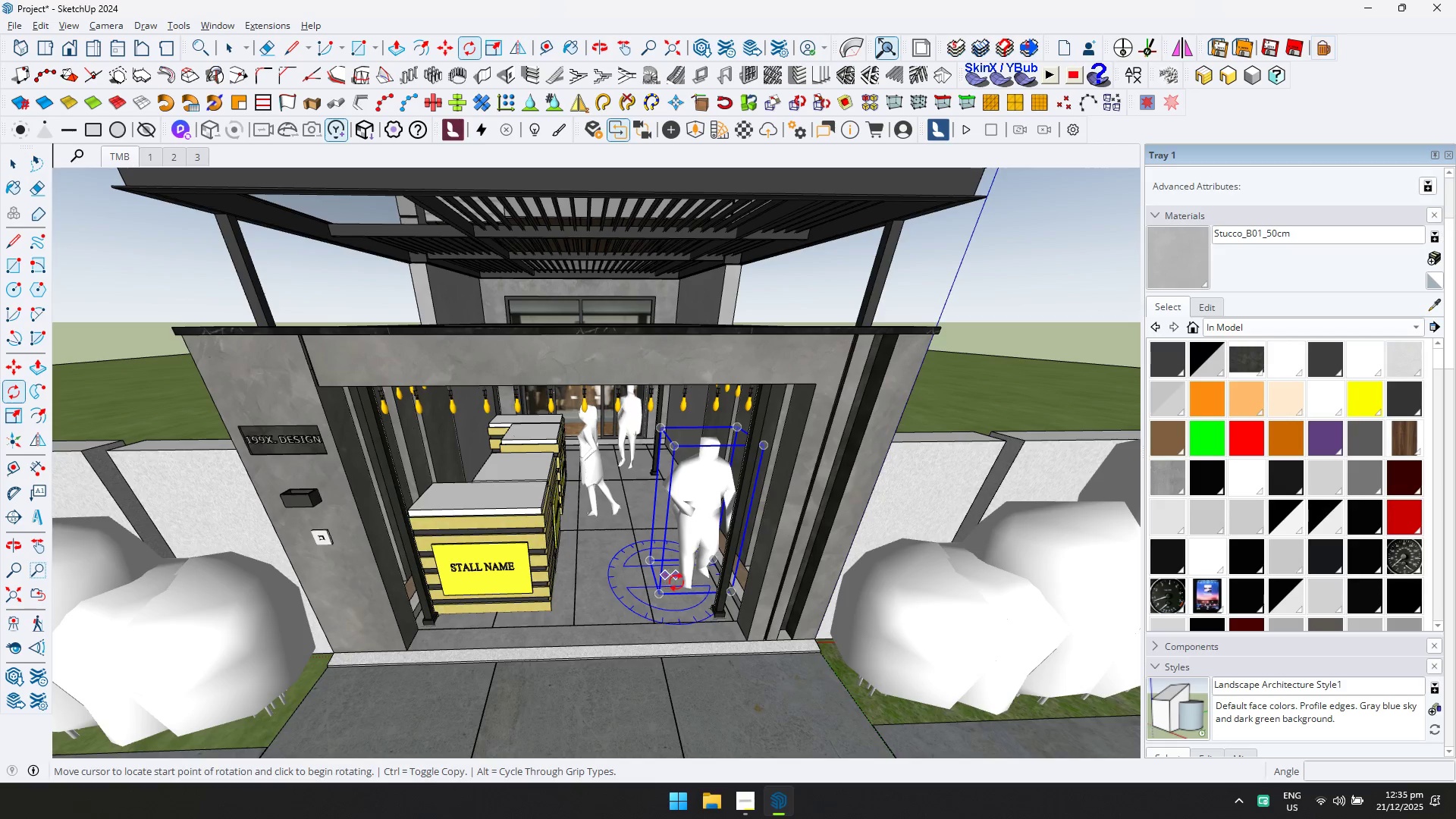 
left_click_drag(start_coordinate=[676, 582], to_coordinate=[676, 586])
 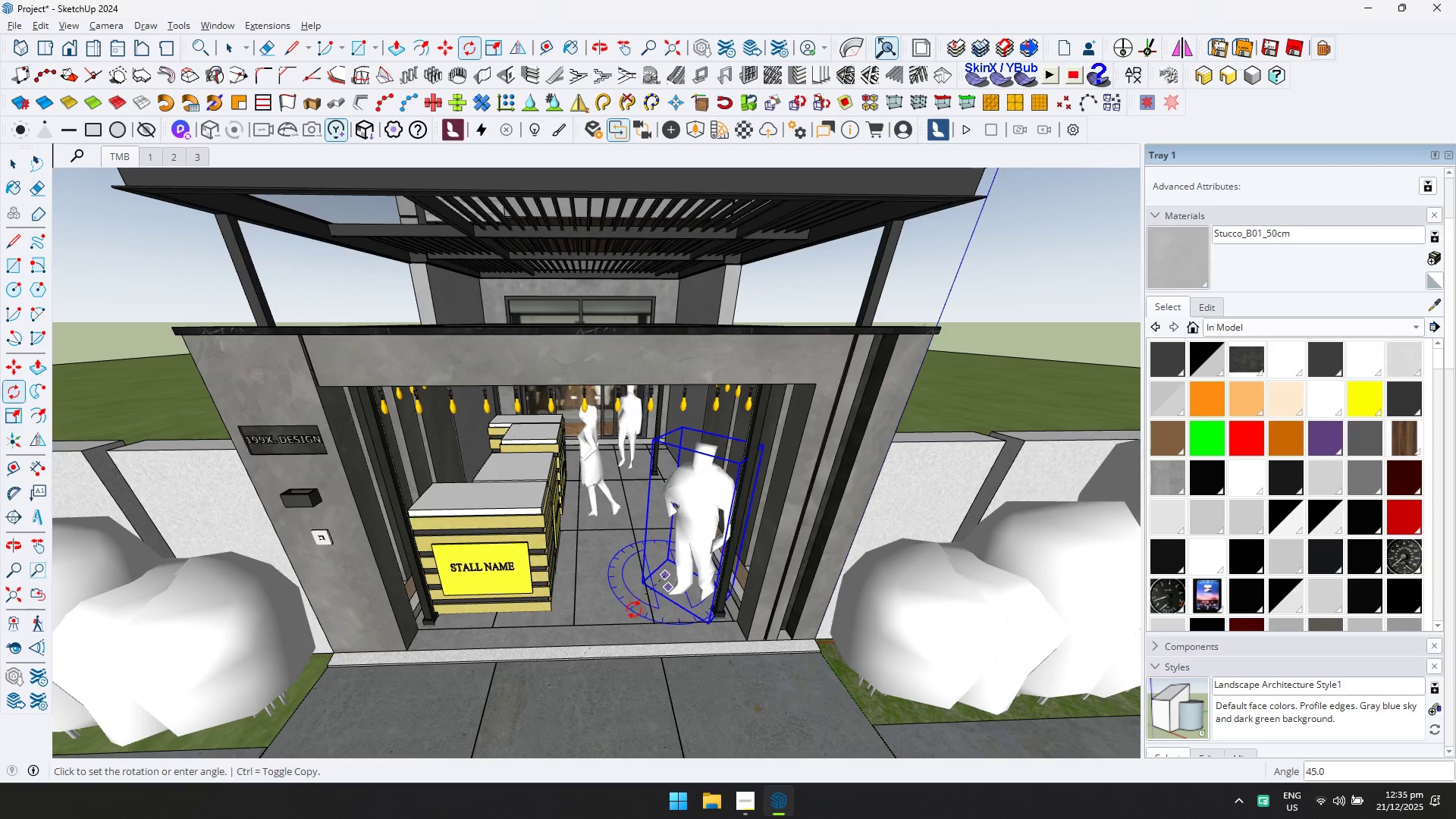 
left_click([629, 608])
 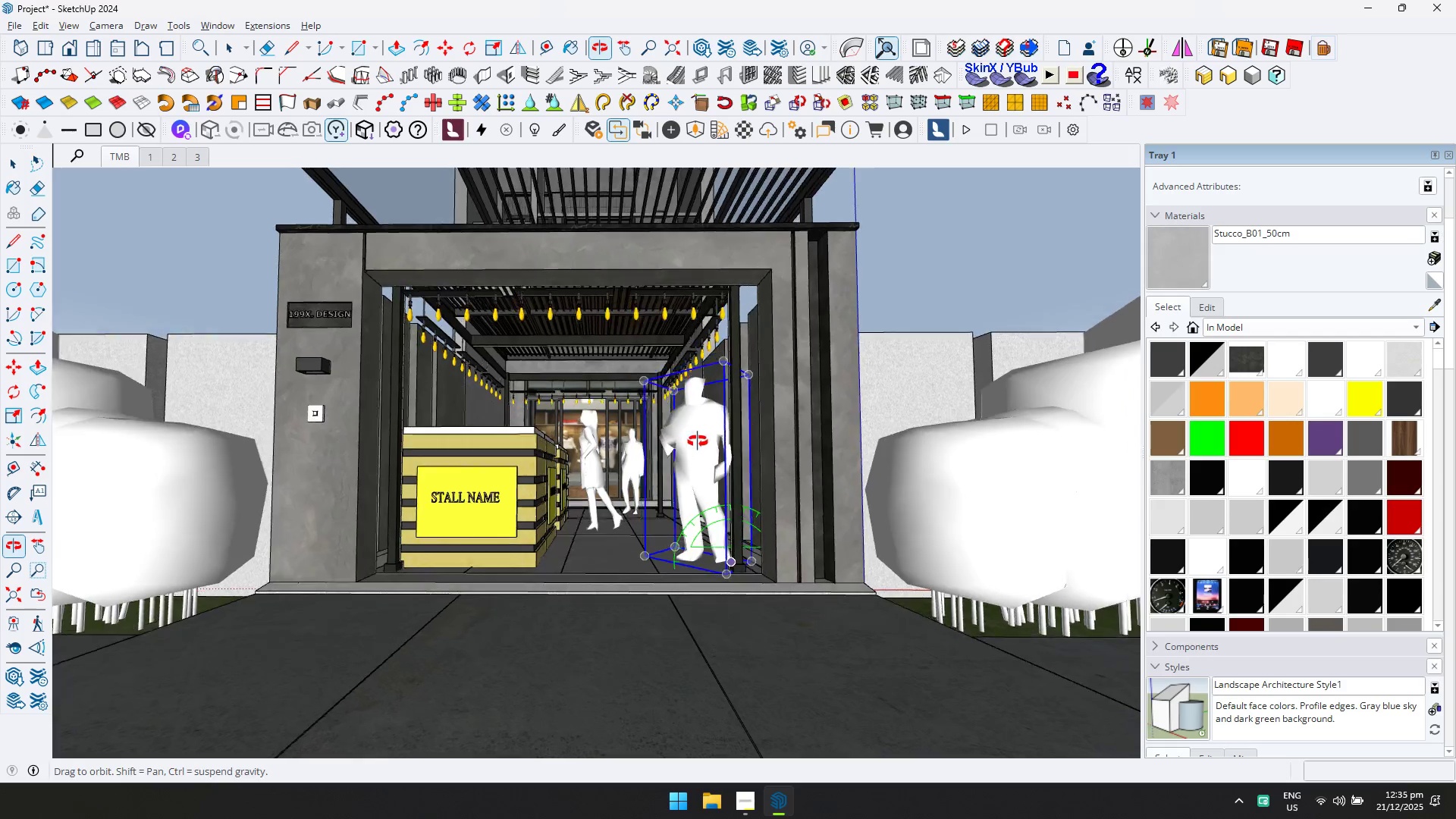 
key(M)
 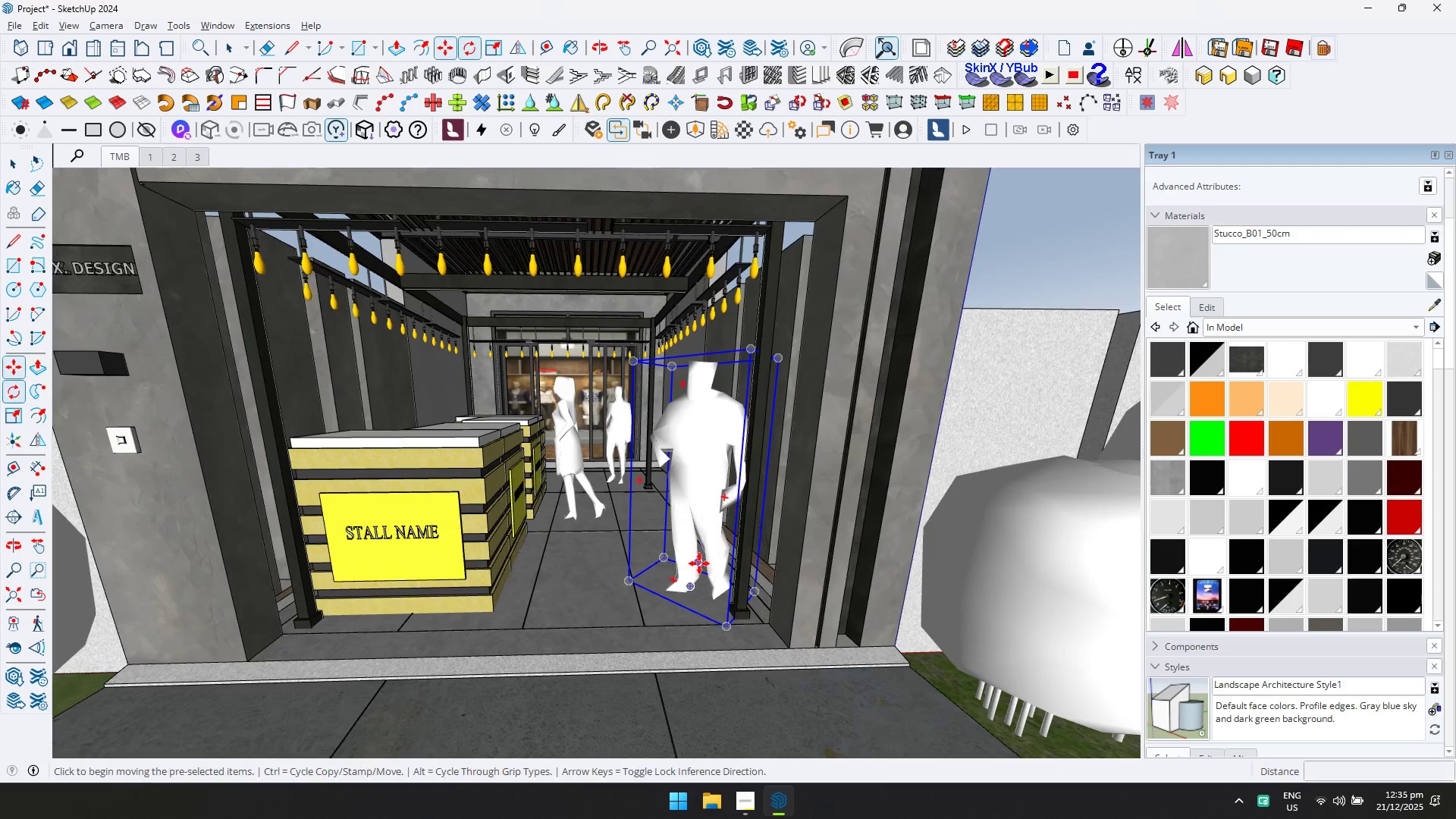 
left_click_drag(start_coordinate=[699, 563], to_coordinate=[695, 558])
 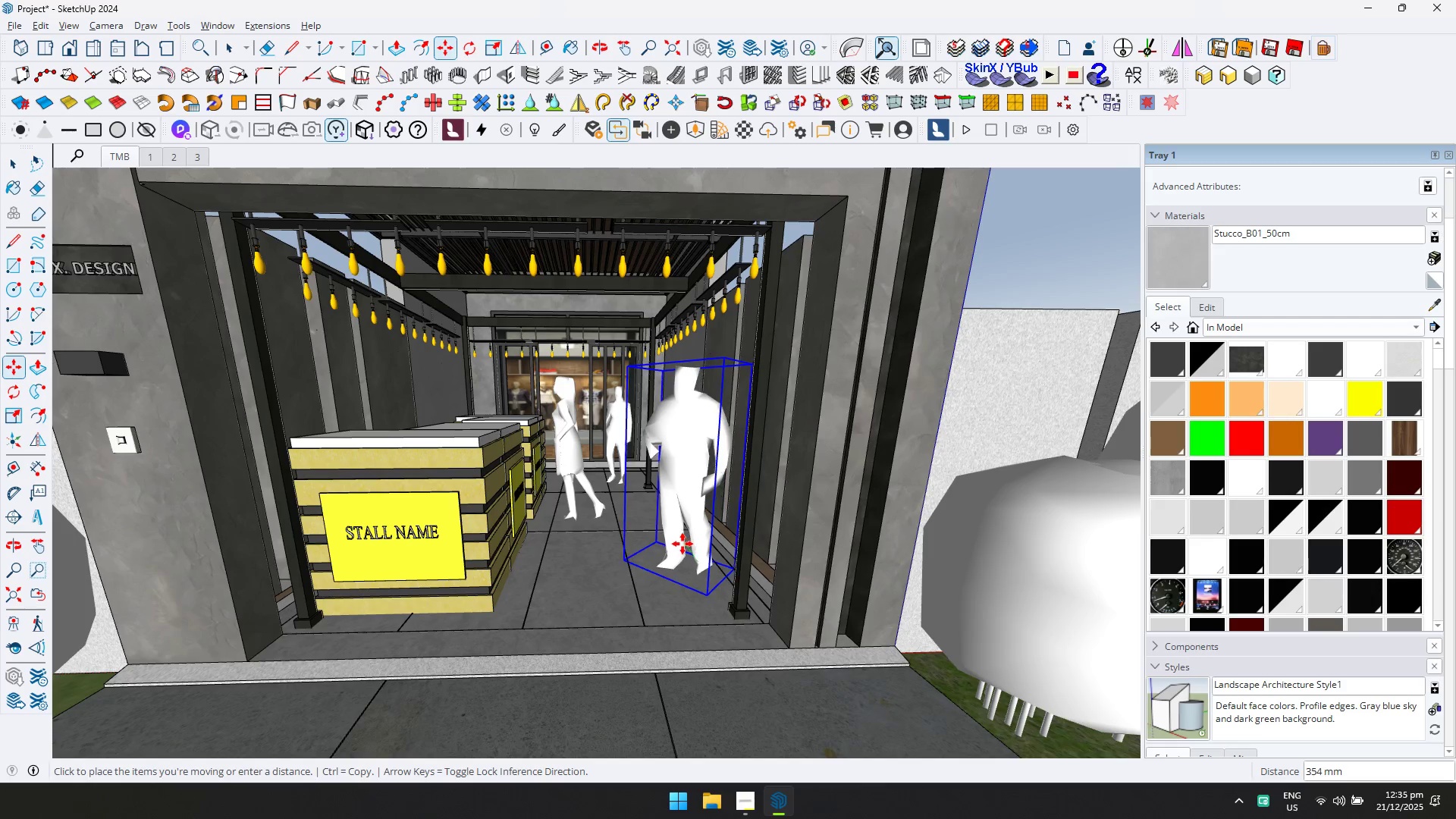 
scroll: coordinate [705, 551], scroll_direction: up, amount: 3.0
 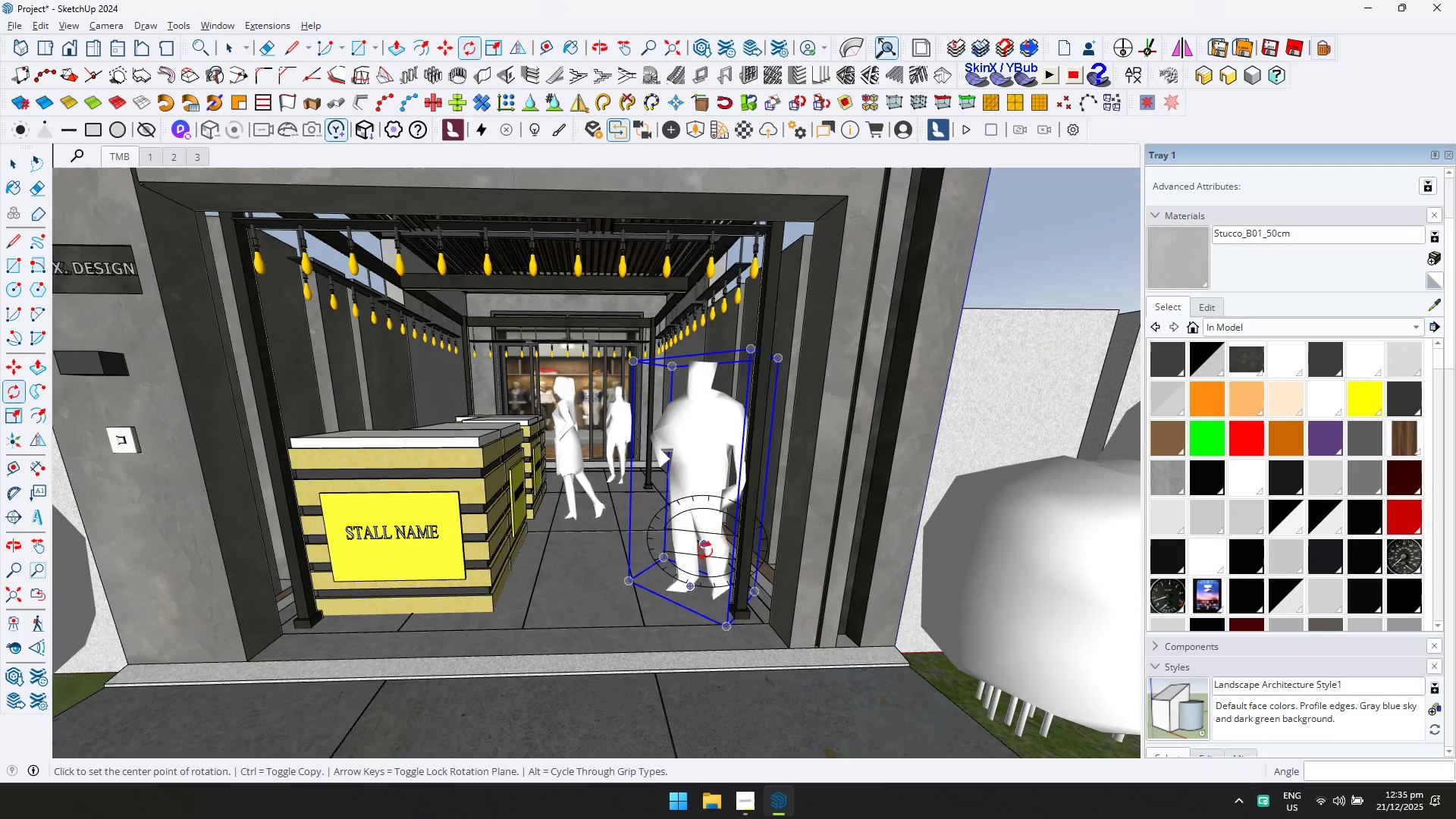 
left_click([682, 544])
 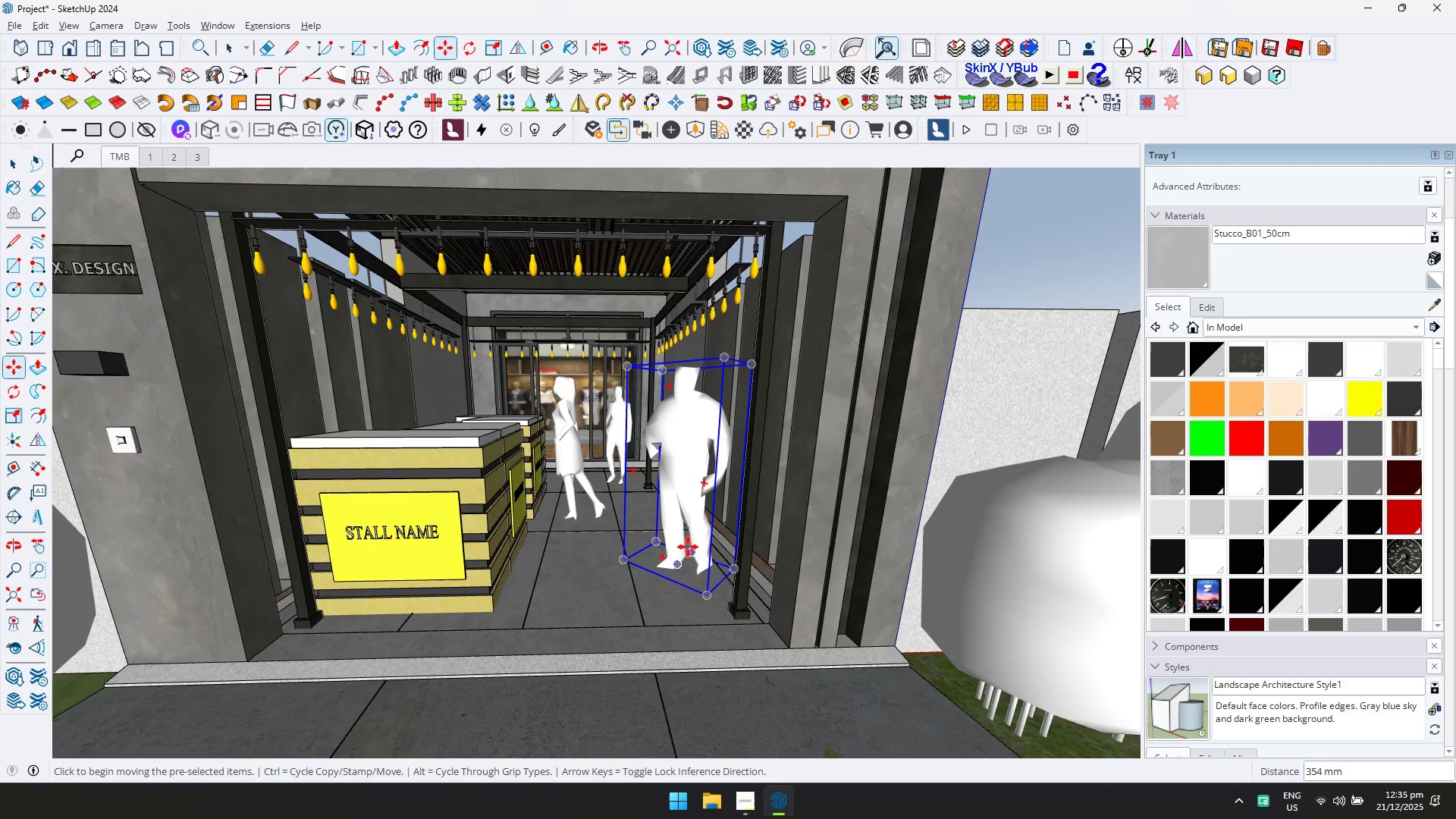 
key(Space)
 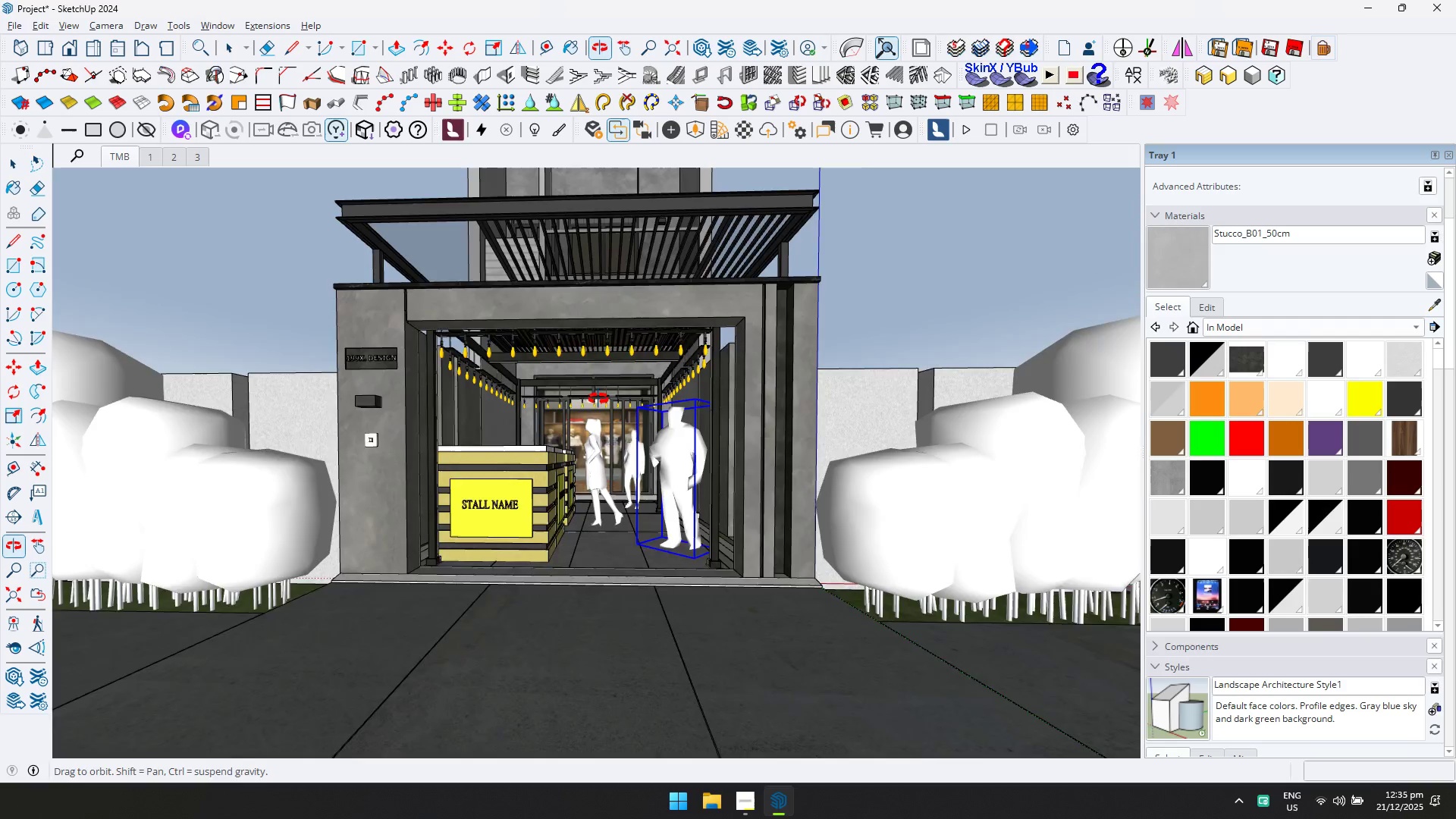 
scroll: coordinate [589, 452], scroll_direction: down, amount: 16.0
 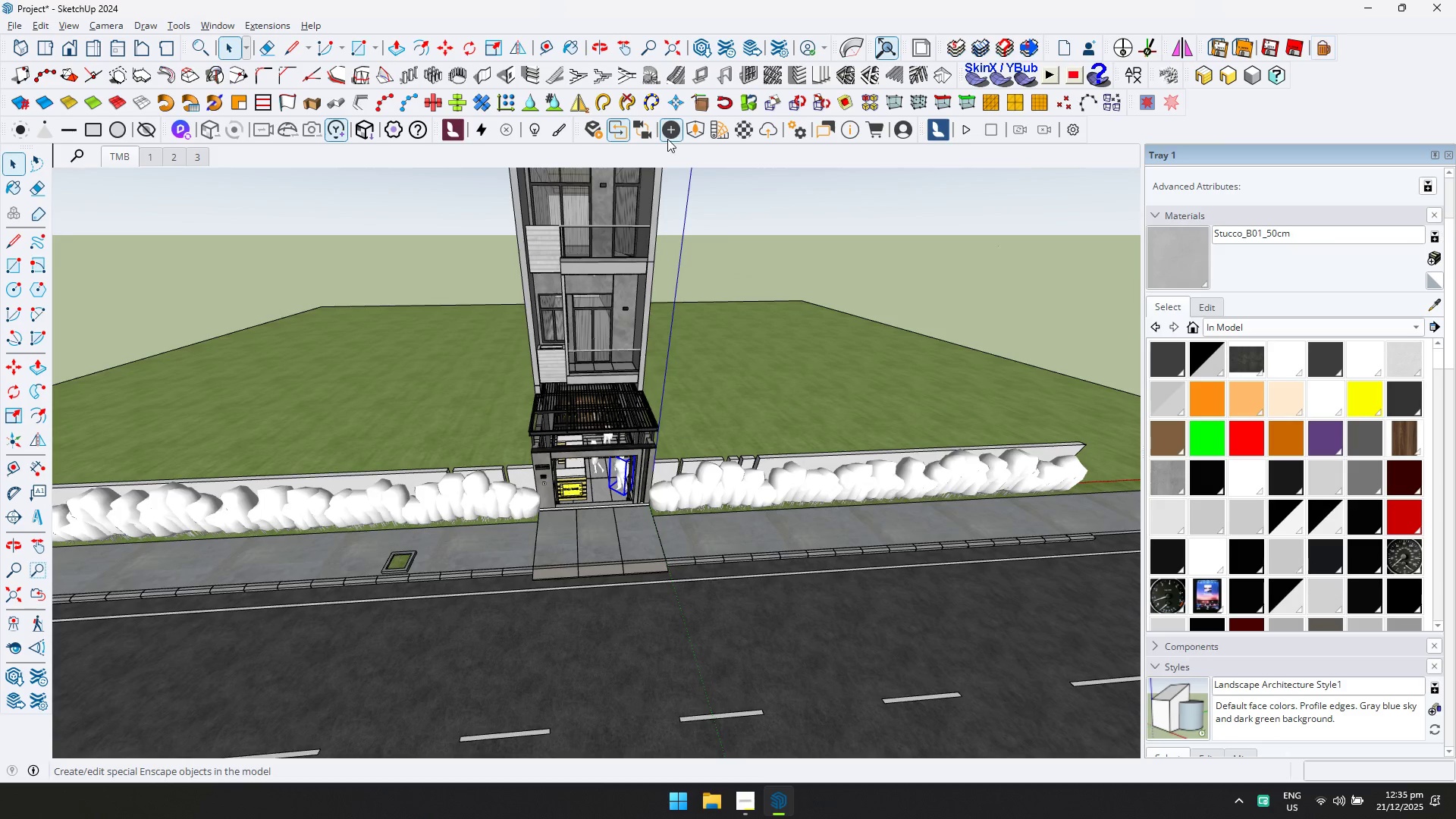 
left_click([695, 134])
 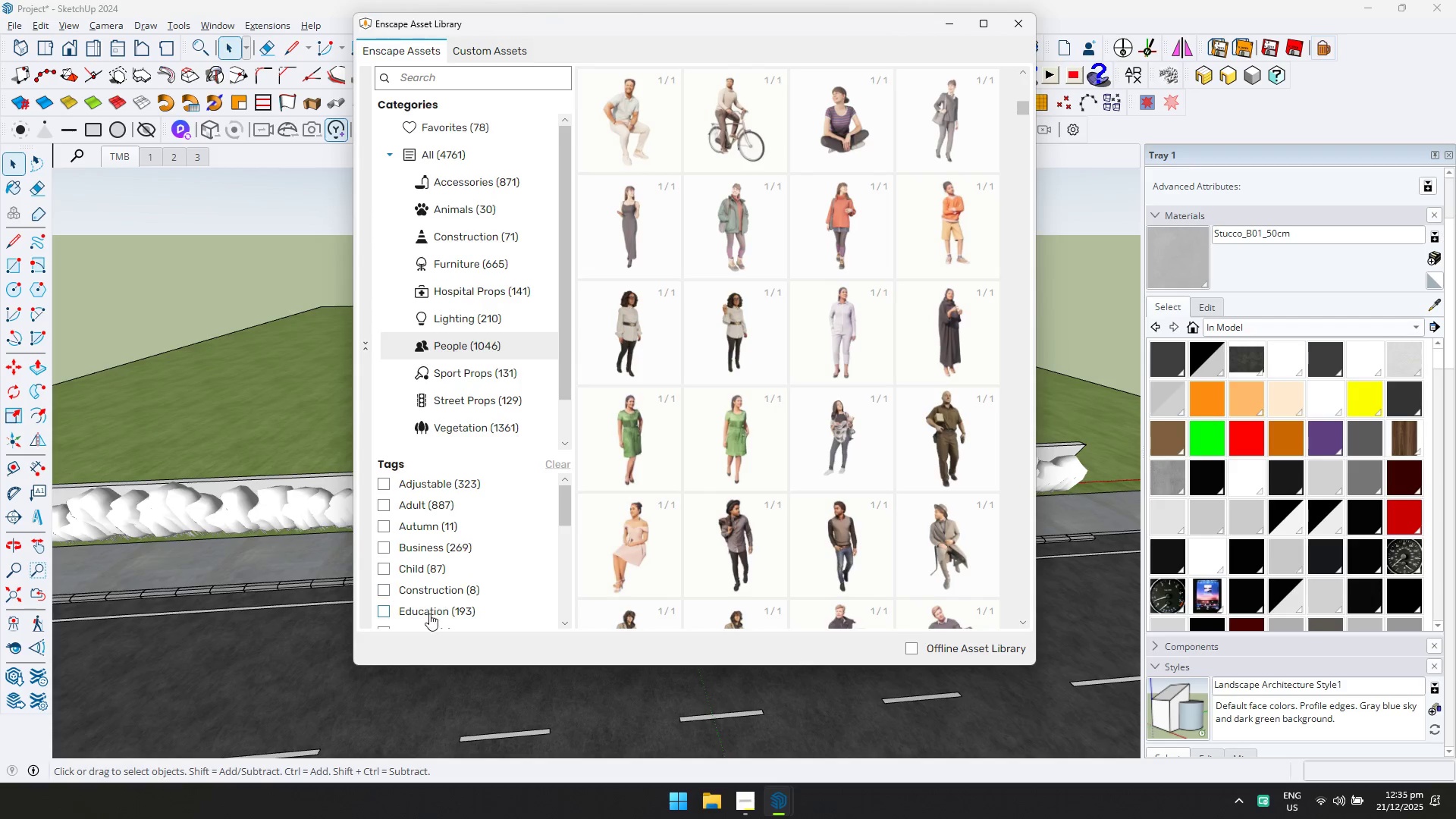 
scroll: coordinate [440, 587], scroll_direction: down, amount: 6.0
 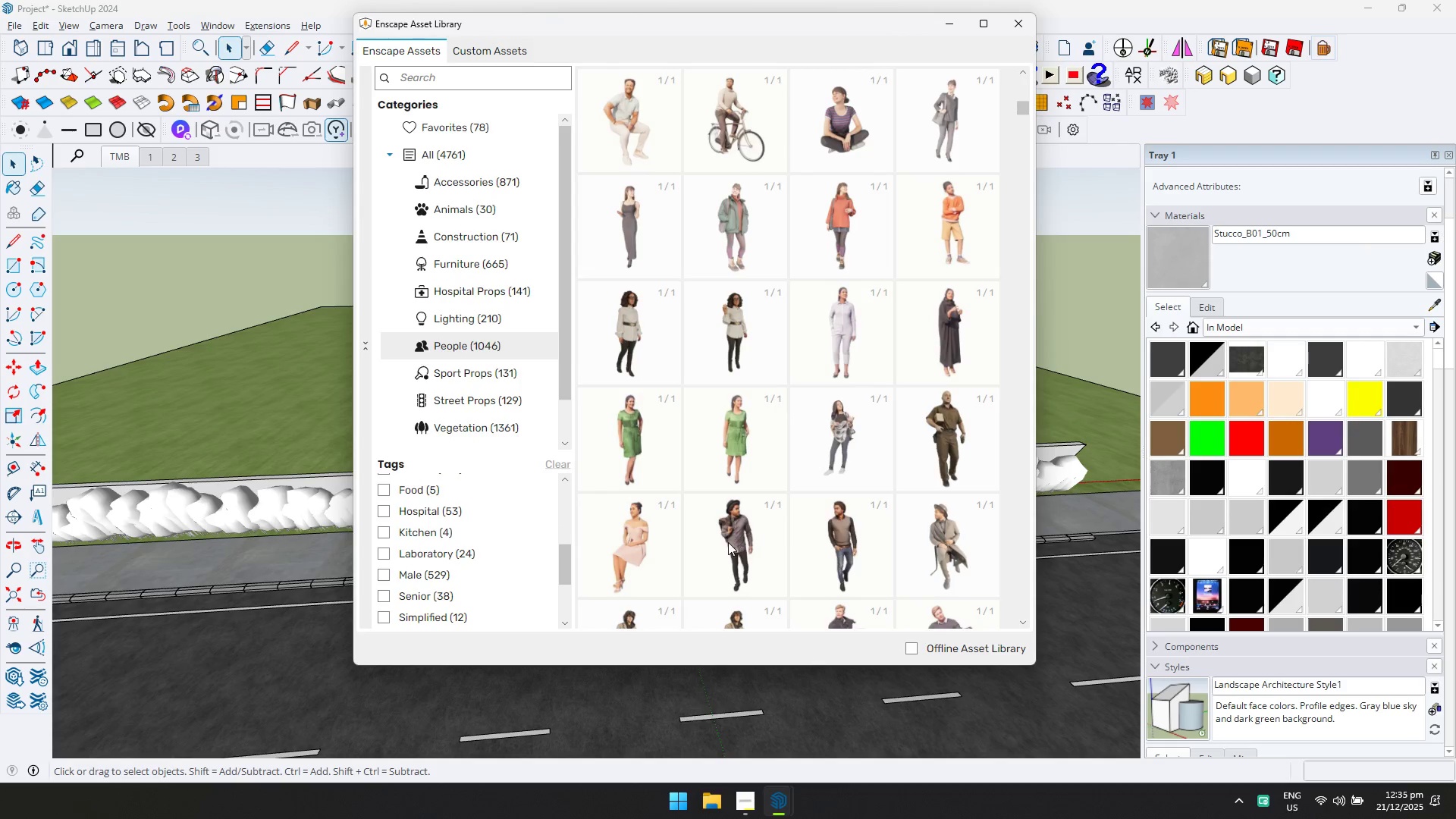 
double_click([723, 544])
 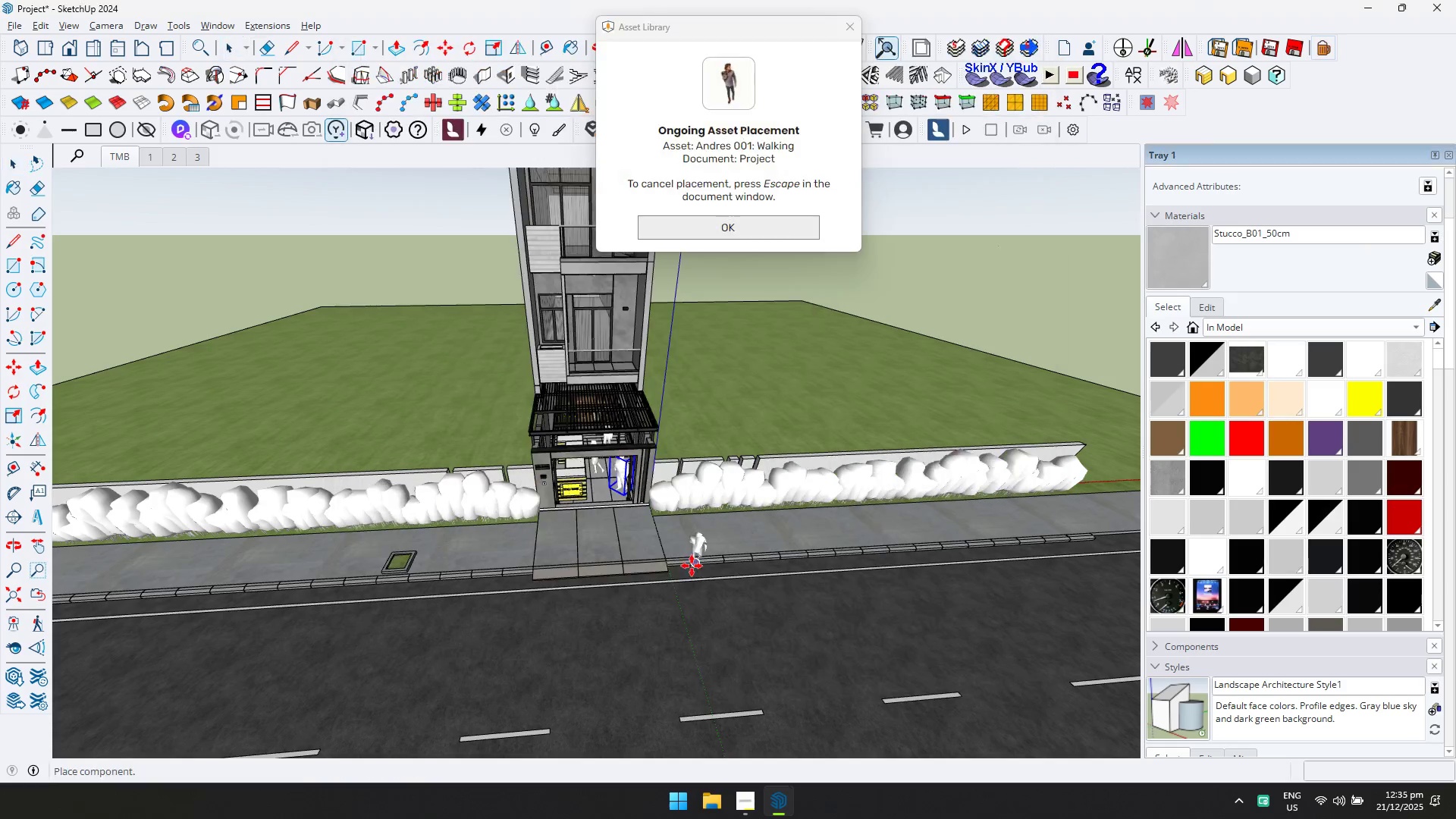 
scroll: coordinate [571, 545], scroll_direction: up, amount: 6.0
 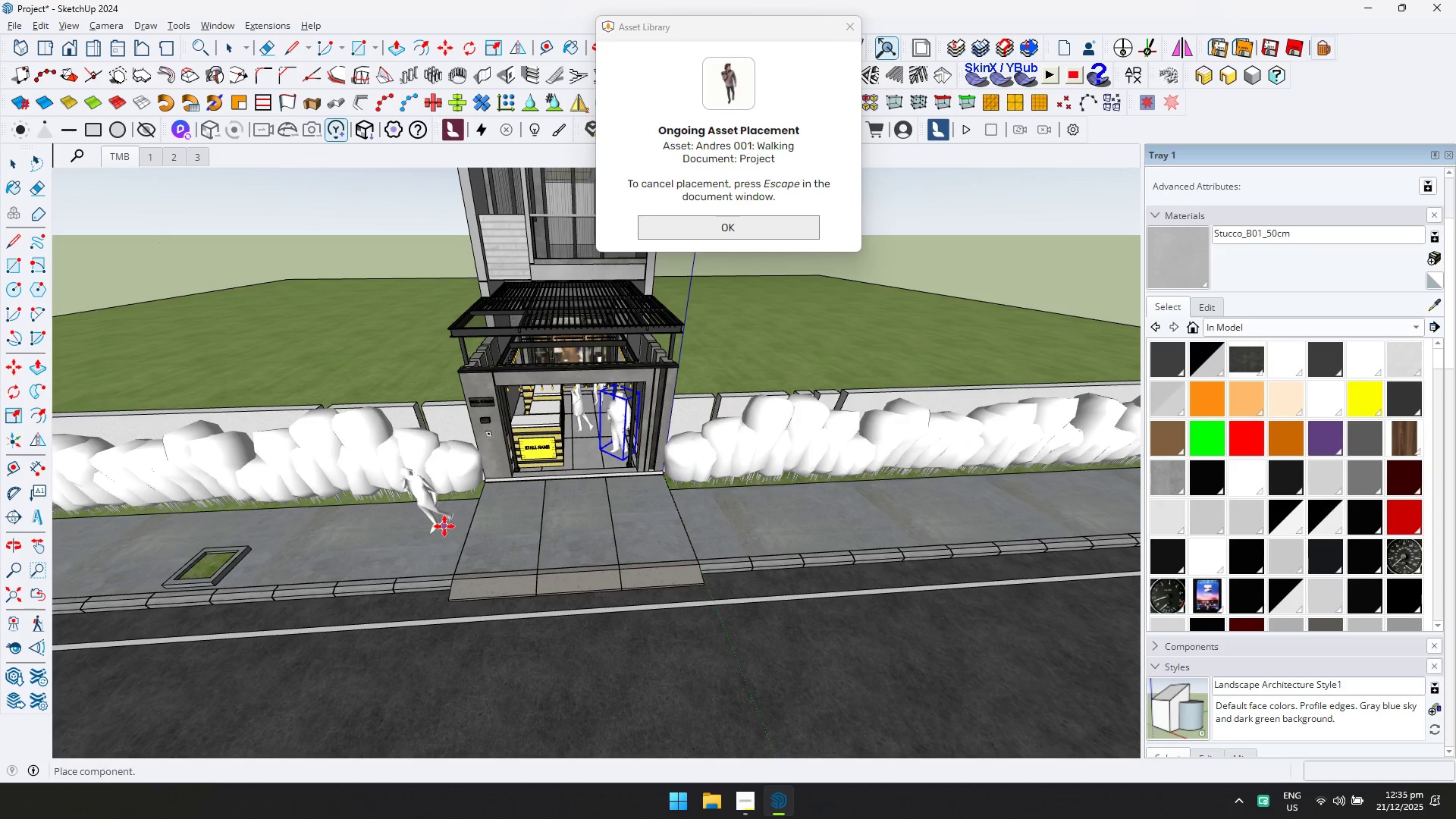 
left_click([447, 522])
 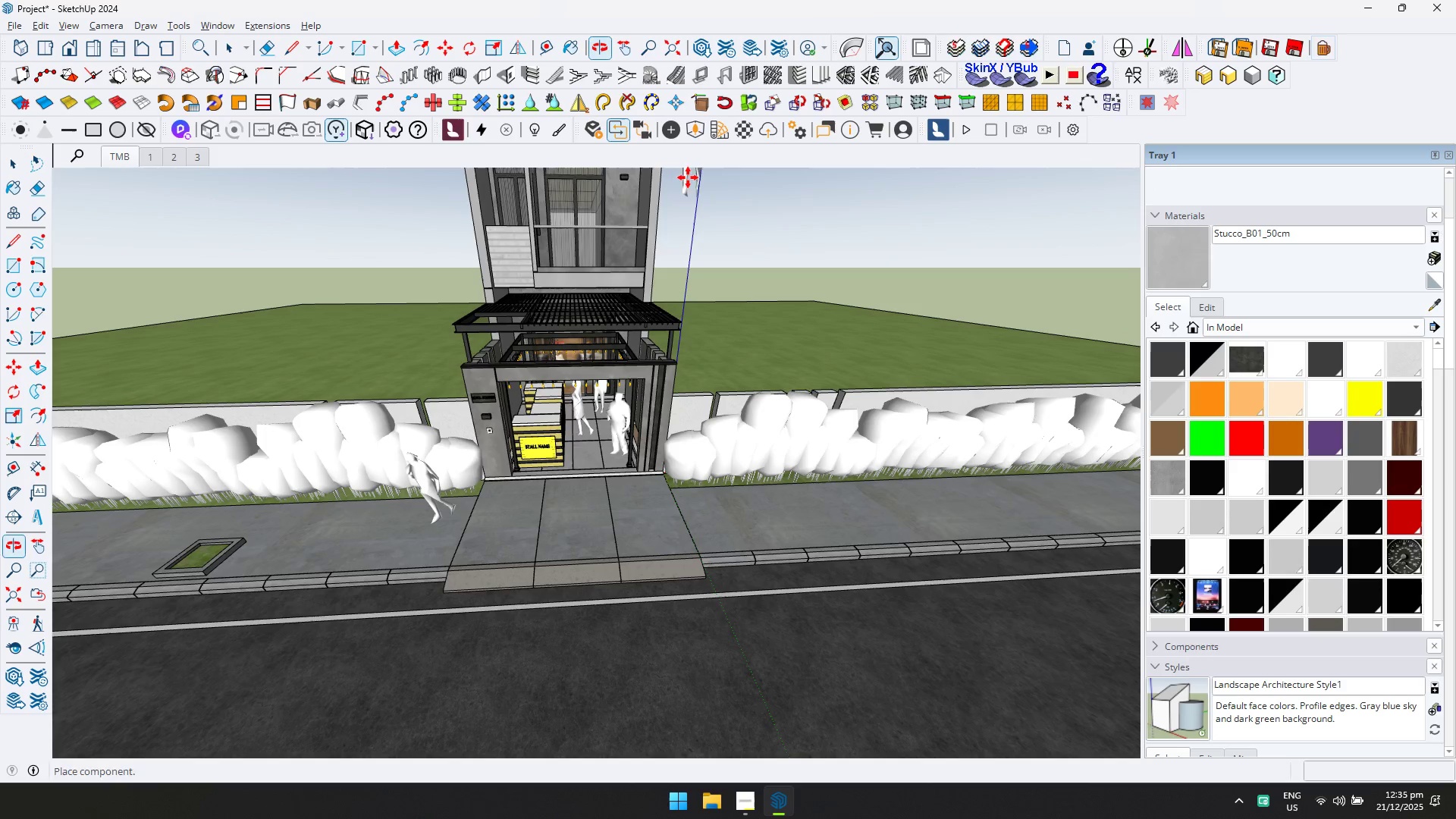 
left_click([688, 128])
 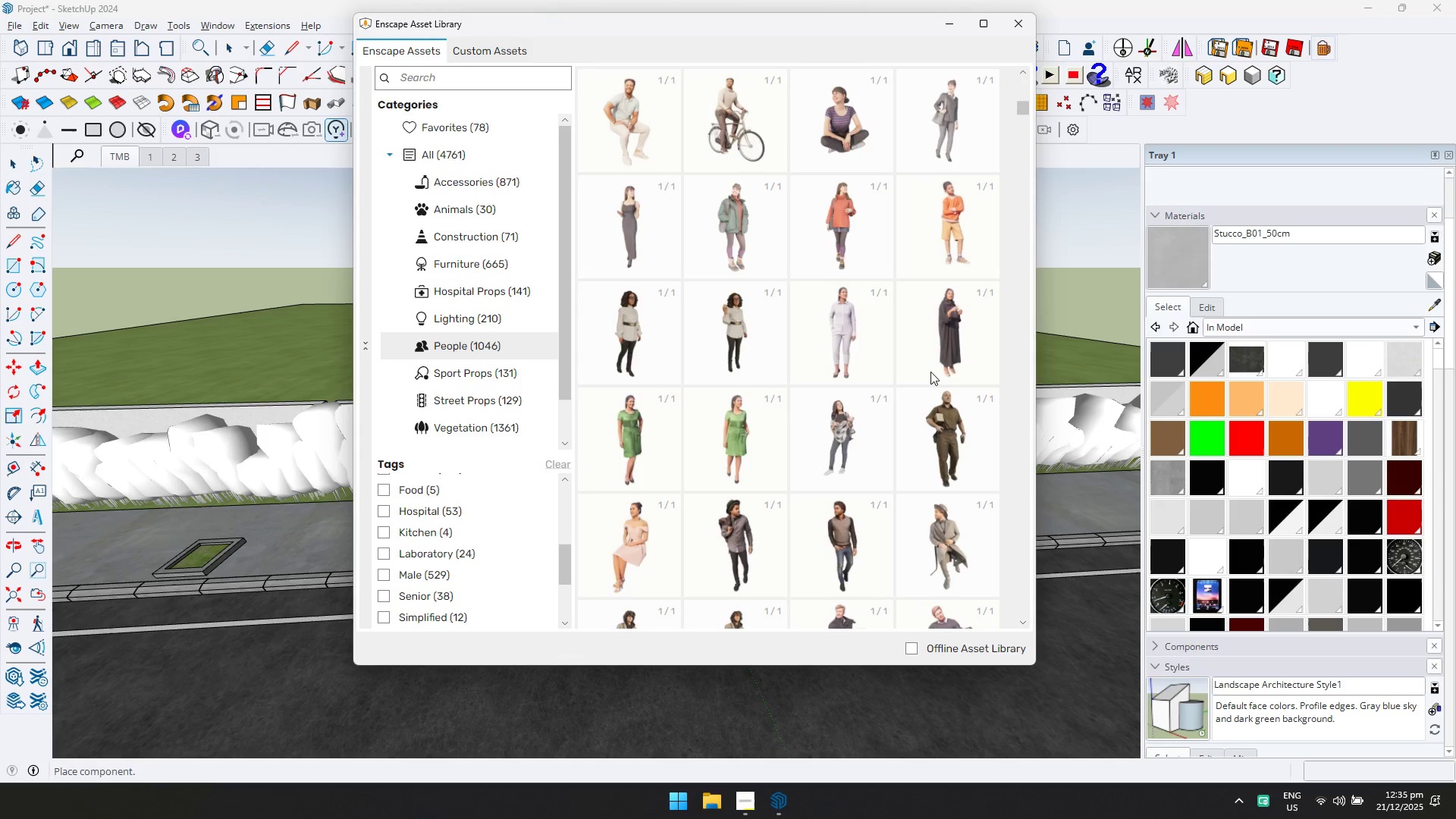 
double_click([746, 133])
 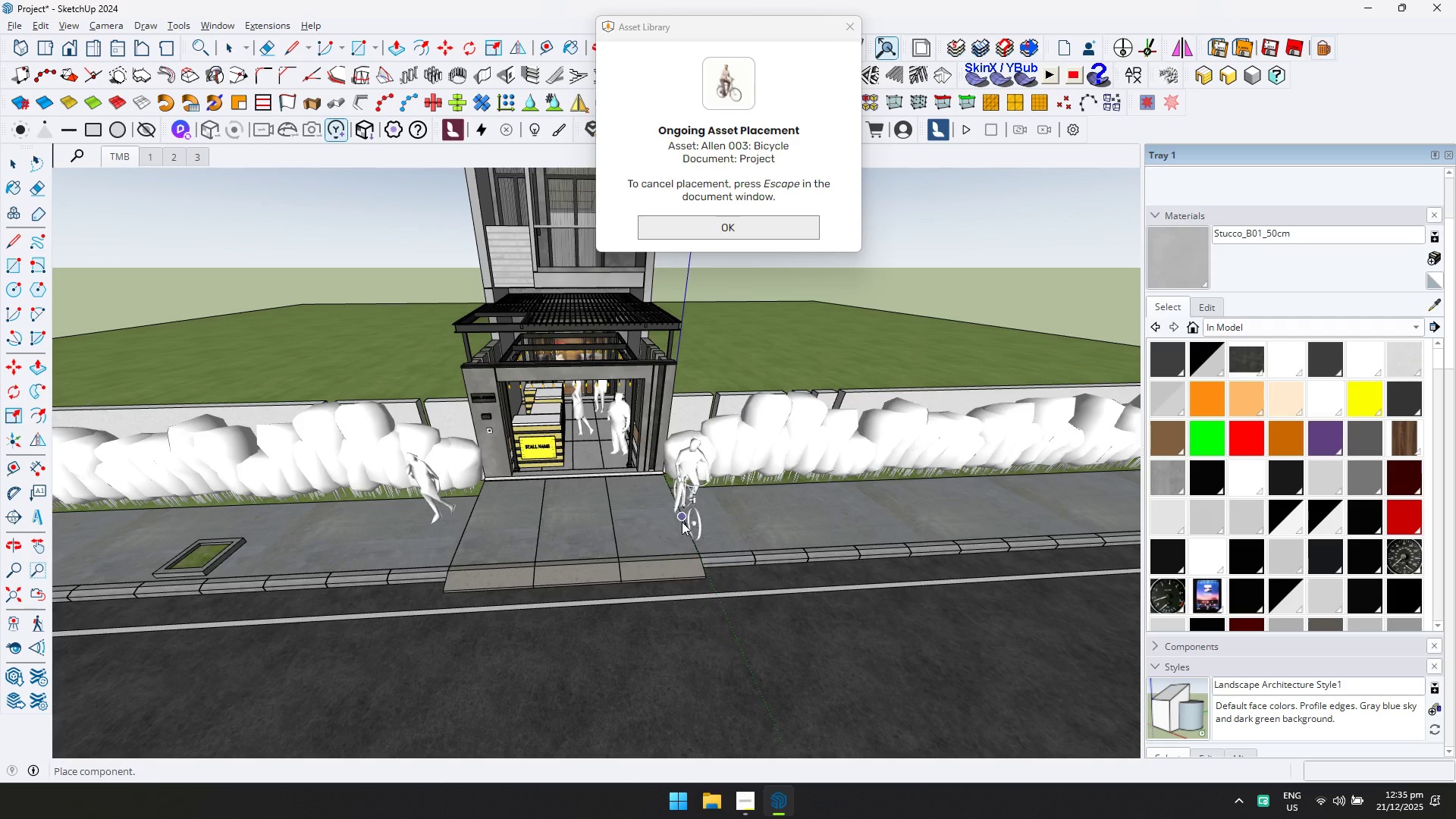 
left_click([701, 520])
 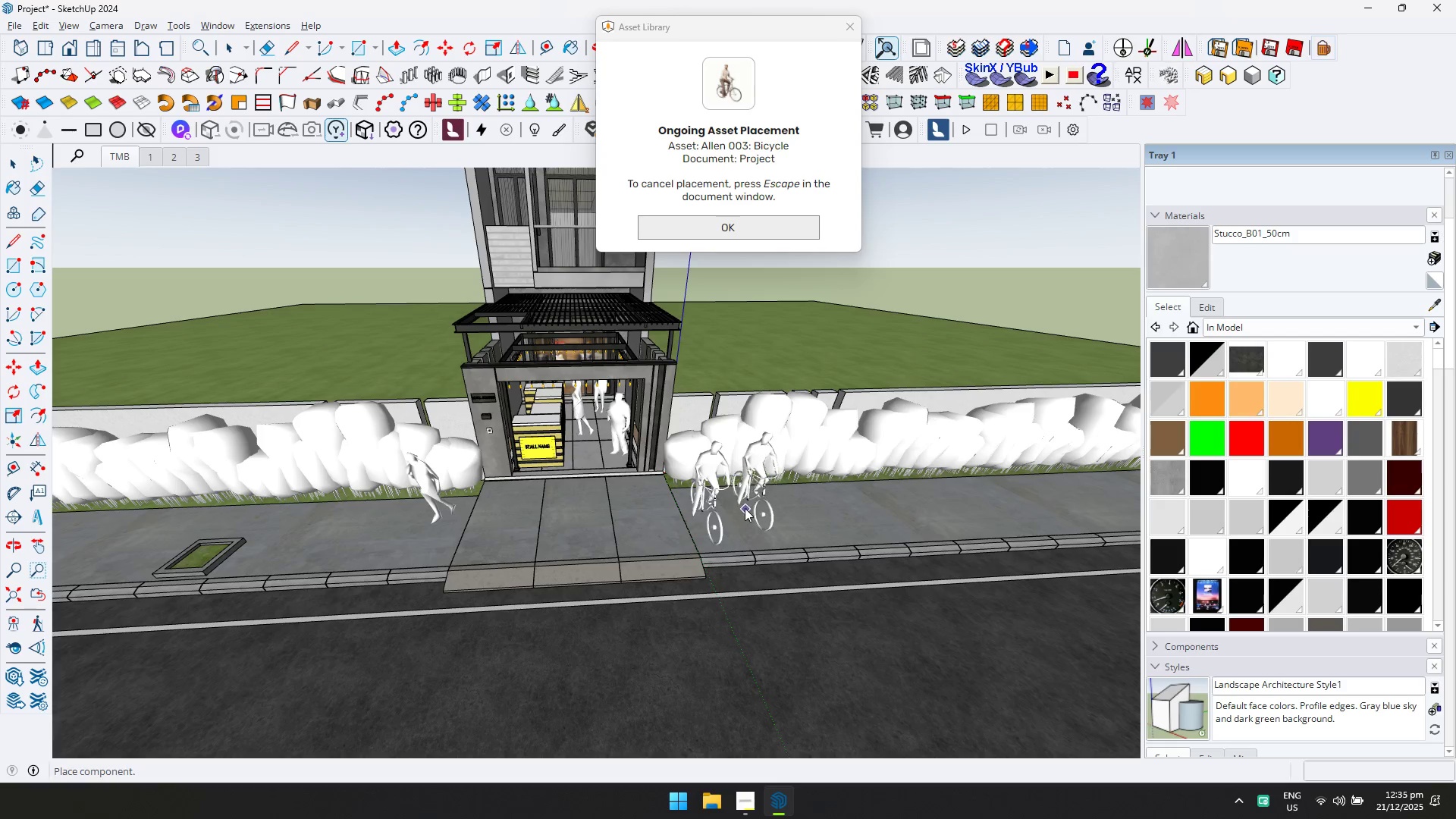 
key(Space)
 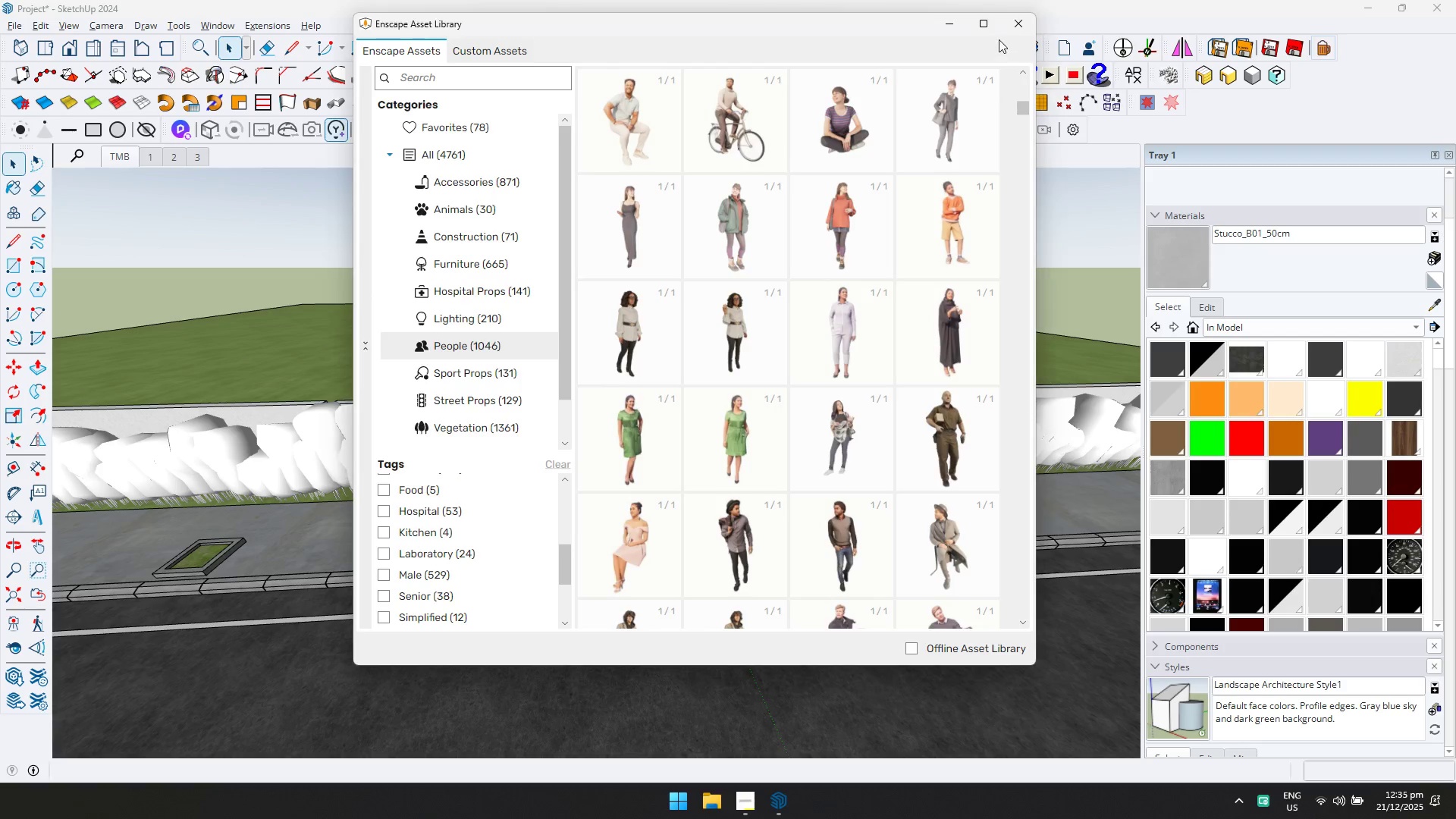 
left_click([966, 25])
 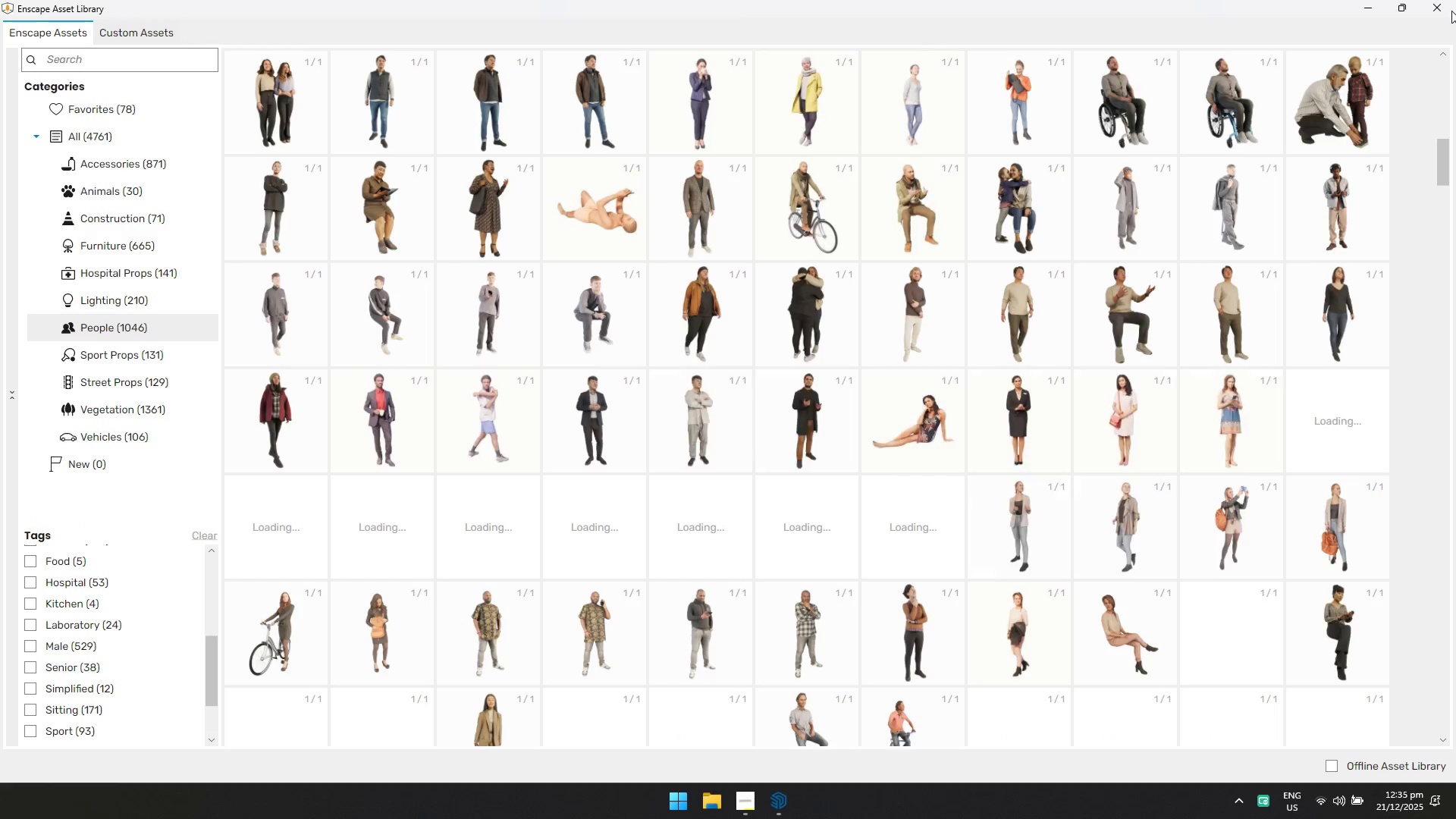 
key(Alt+AltLeft)
 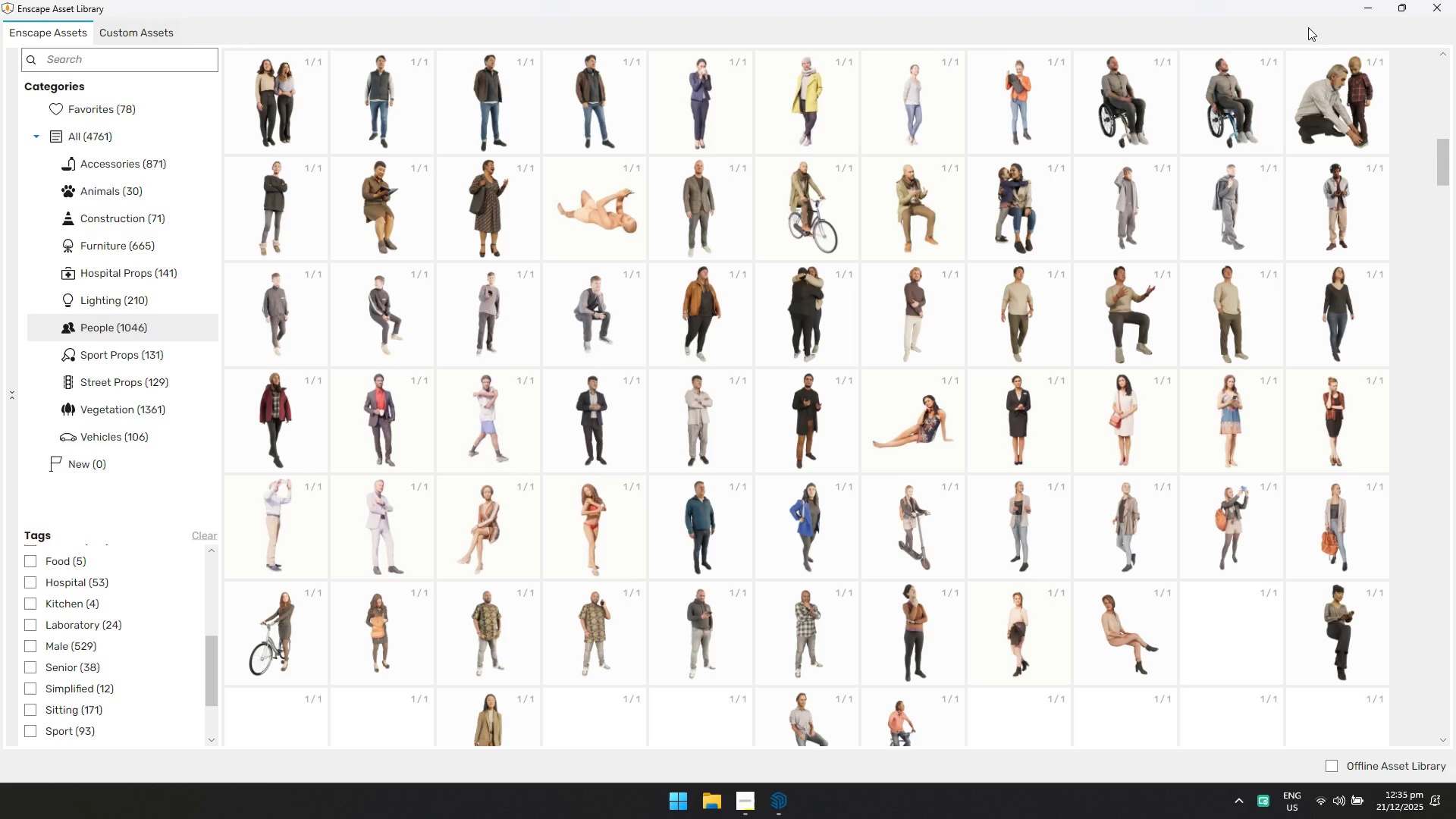 
key(Alt+Tab)
 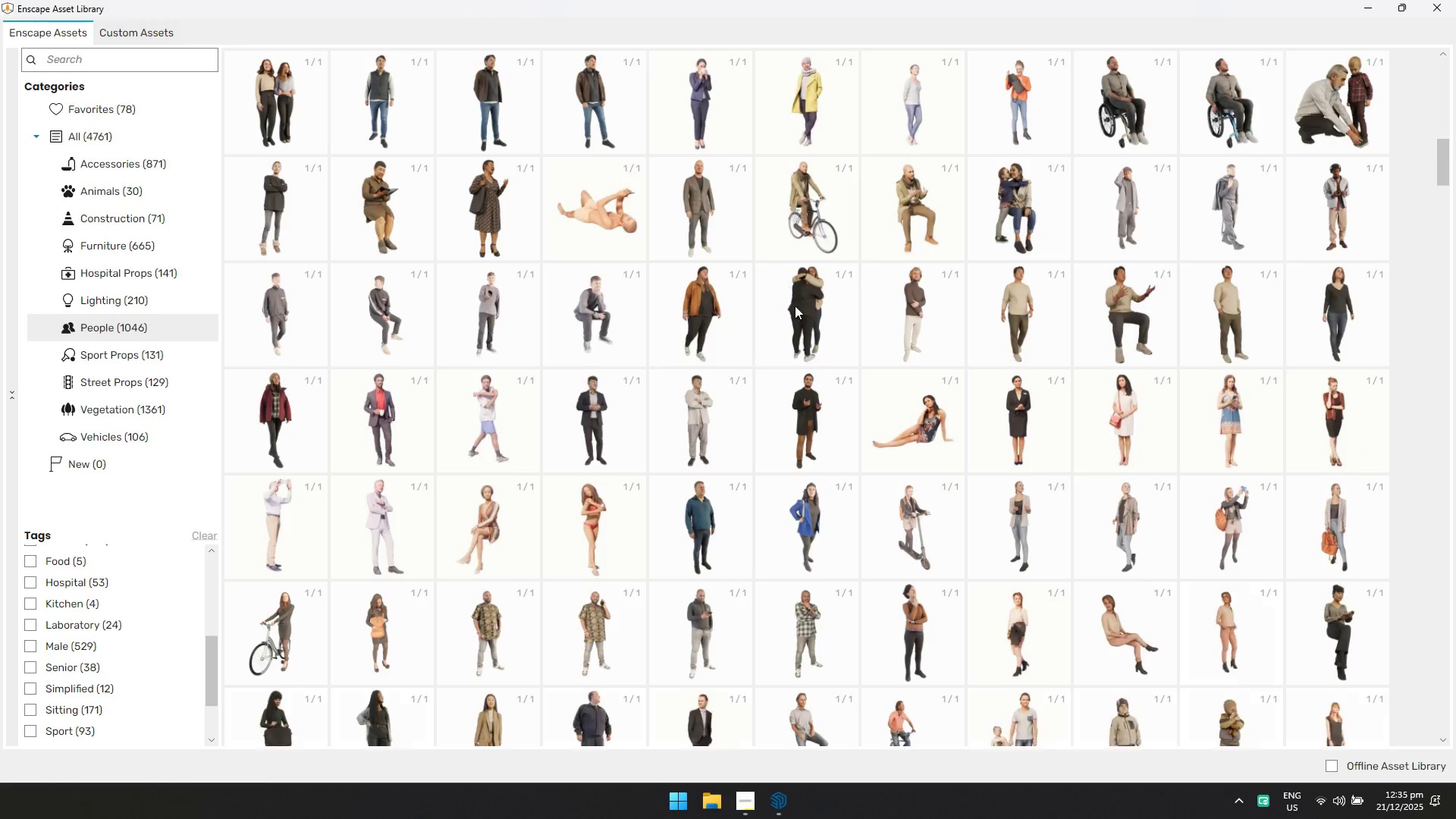 
key(Alt+Tab)
 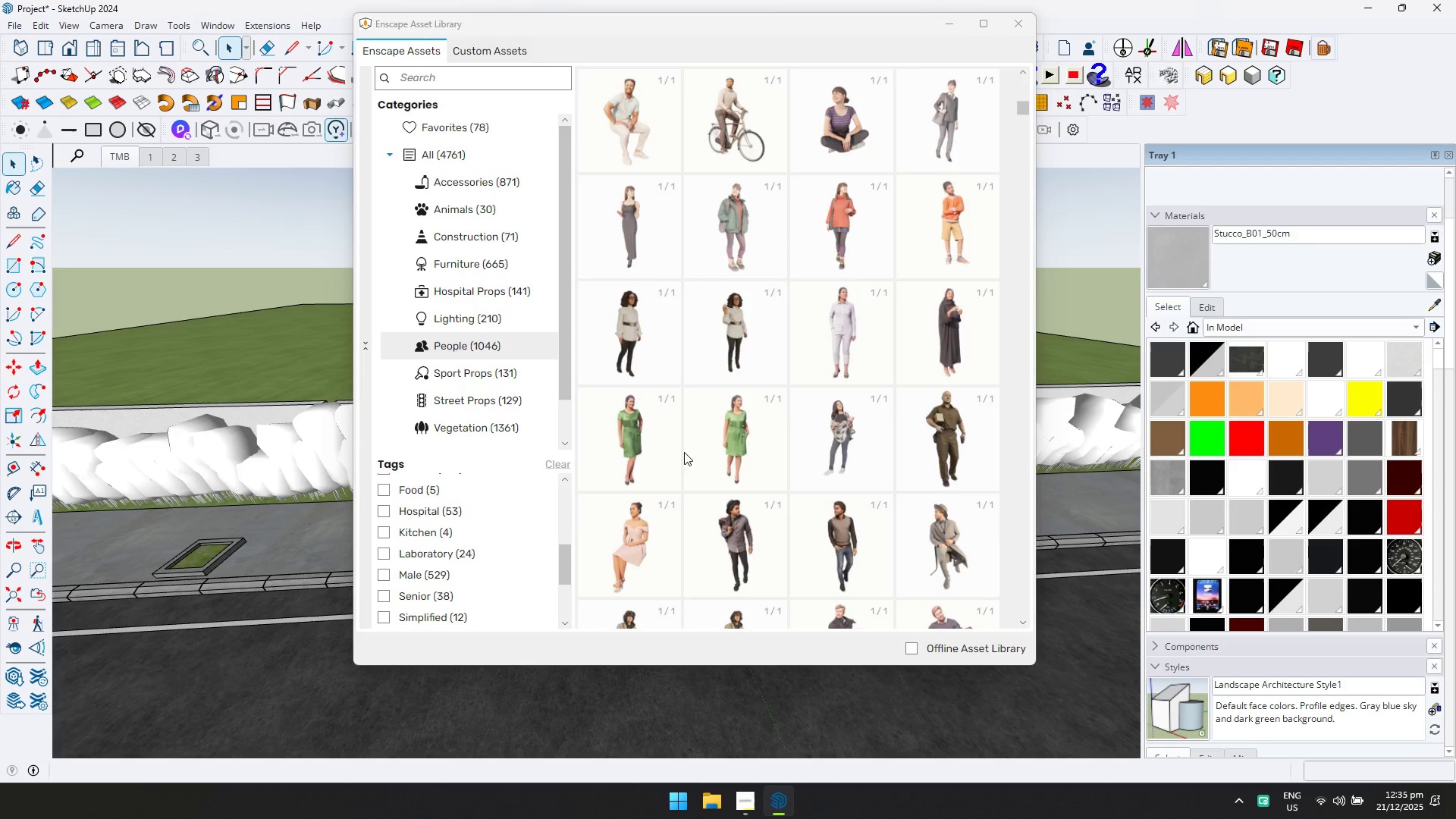 
left_click([949, 21])
 